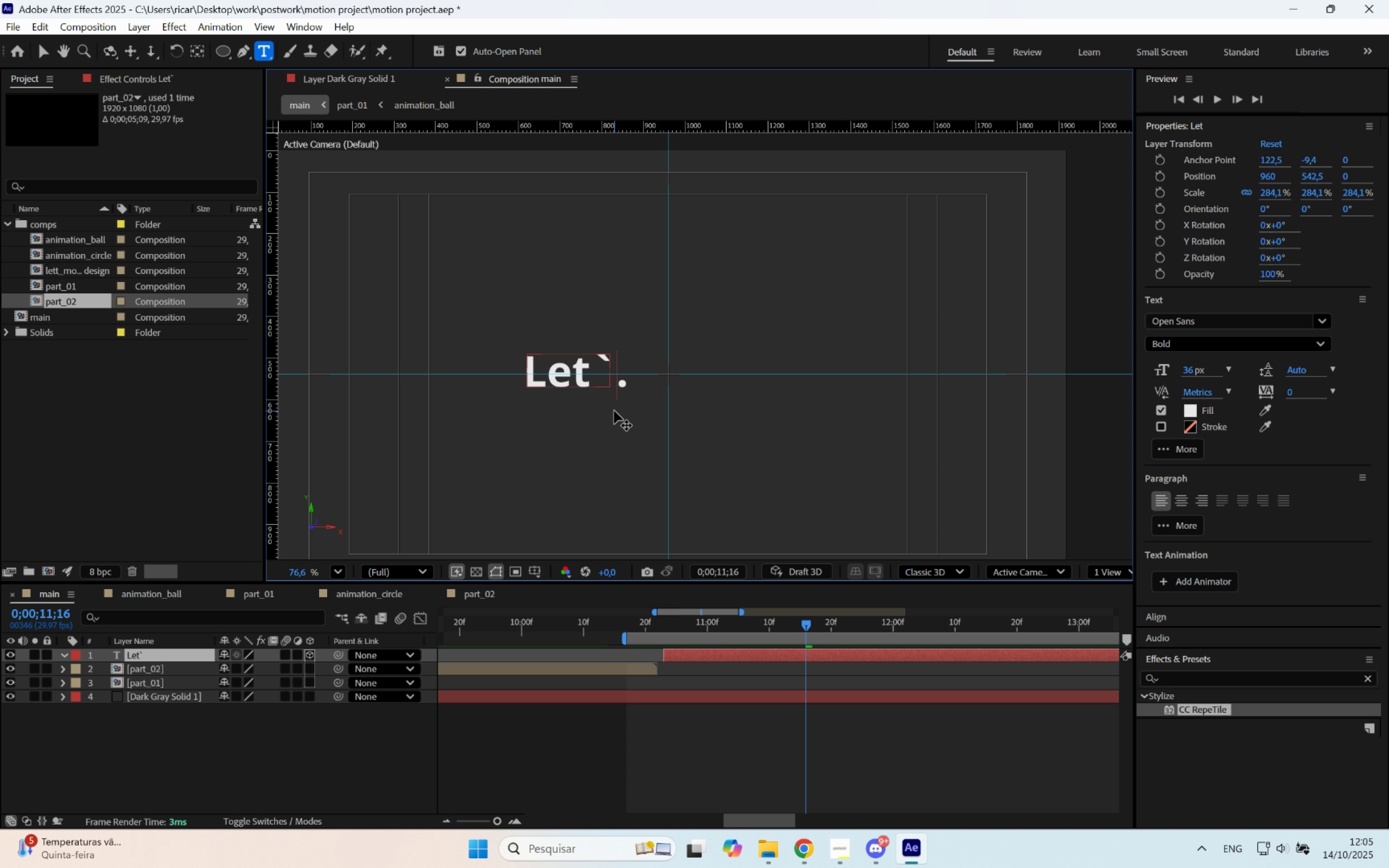 
key(Backspace)
 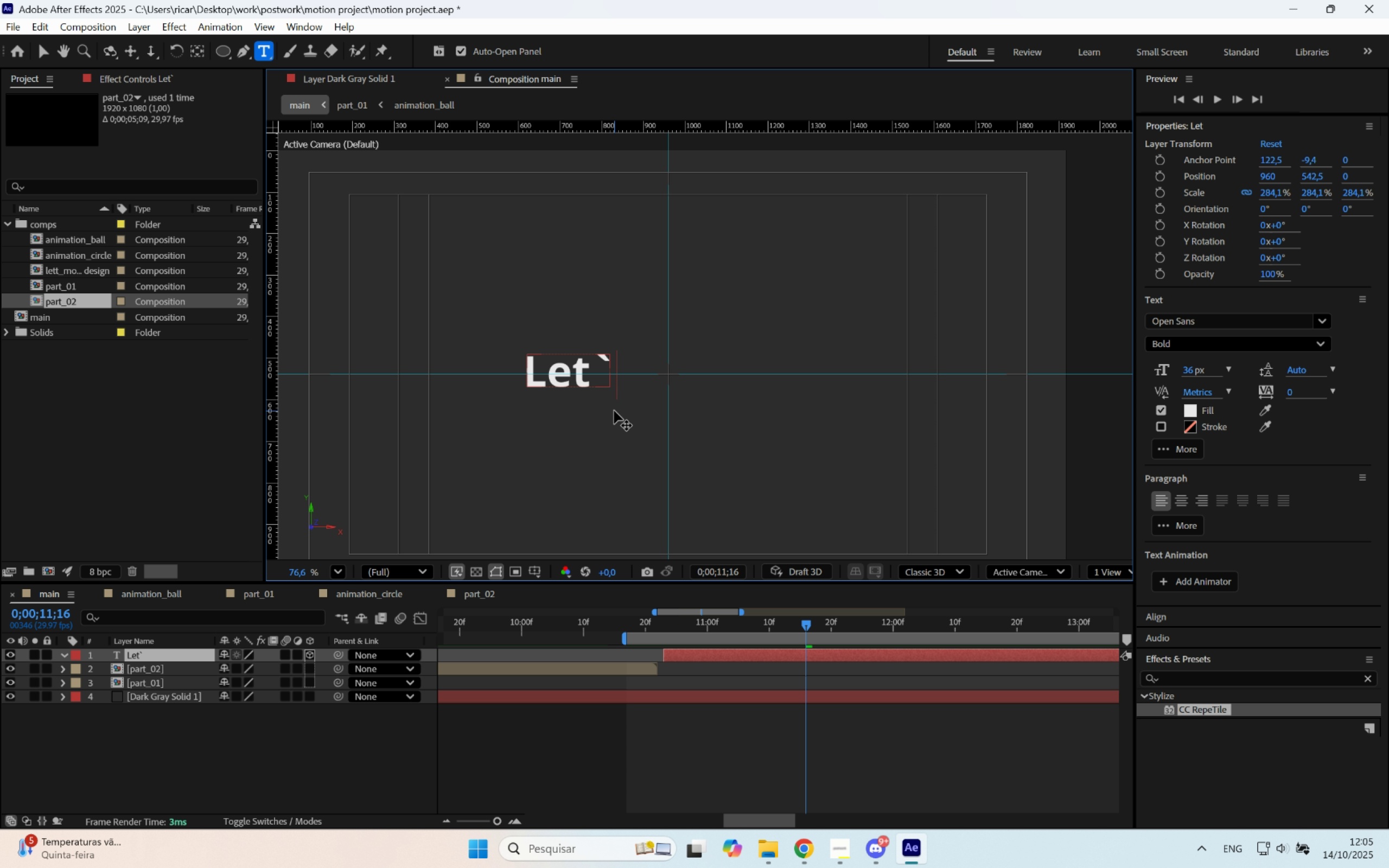 
key(Backspace)
 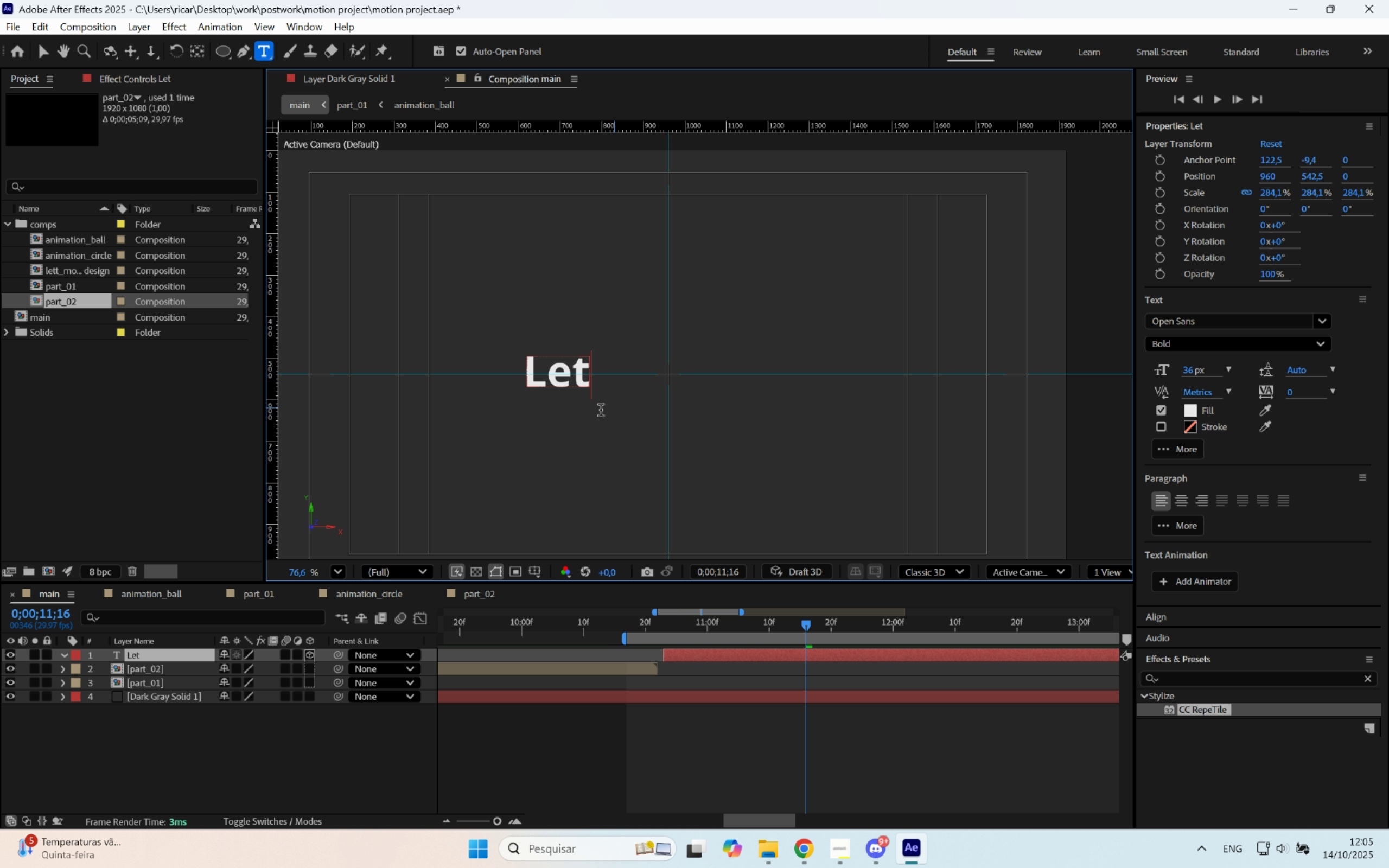 
key(Slash)
 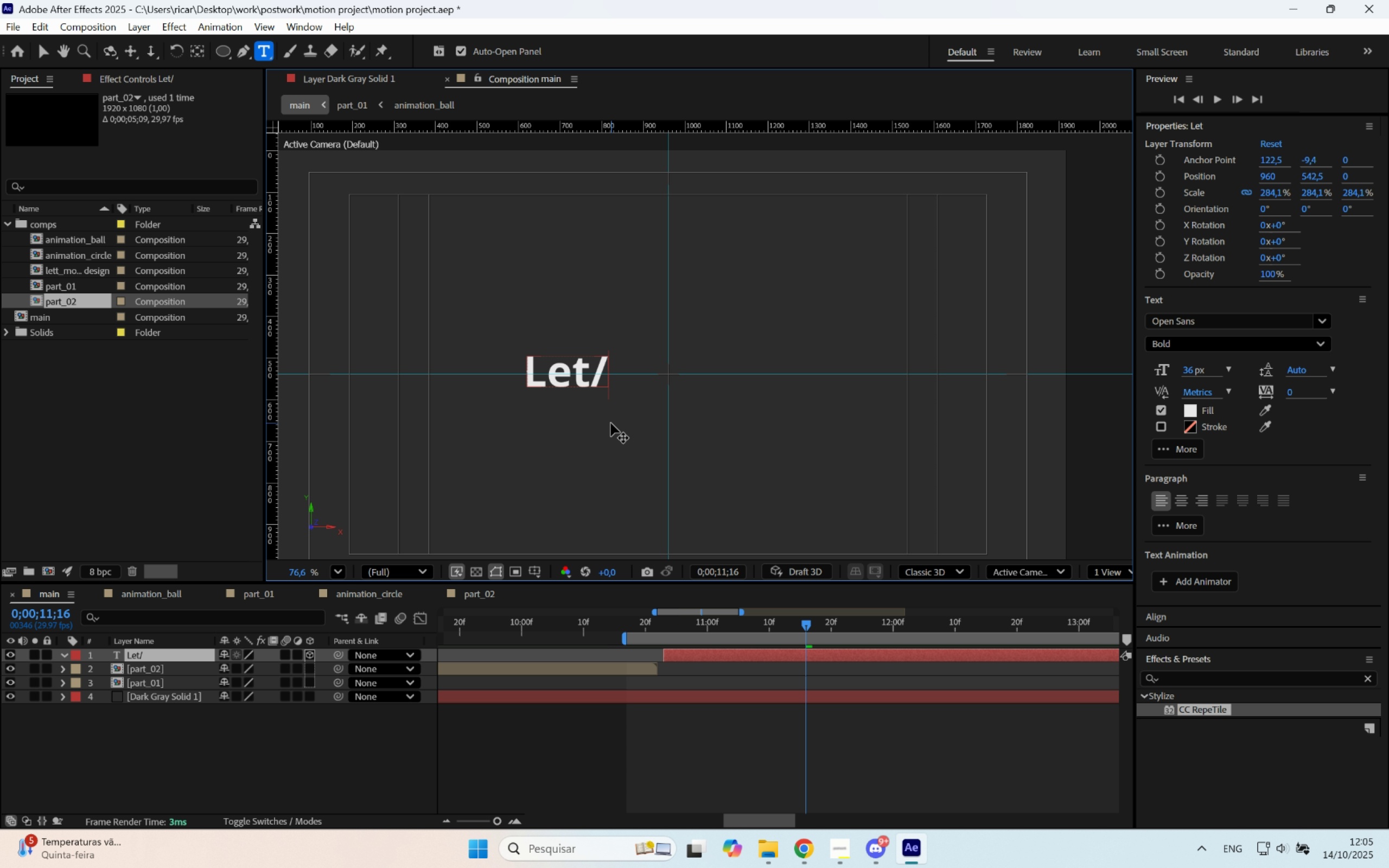 
key(Backspace)
 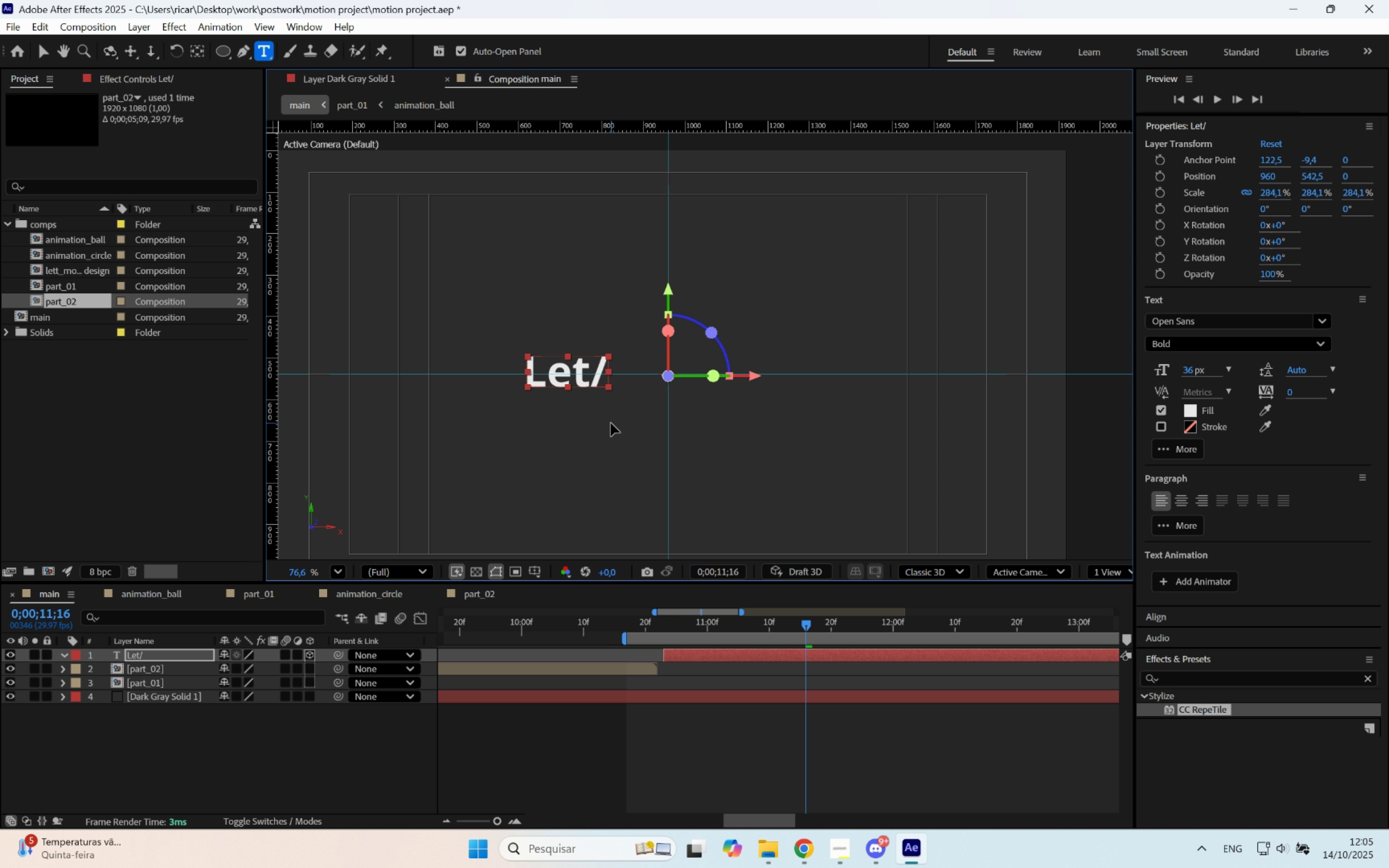 
left_click([611, 423])
 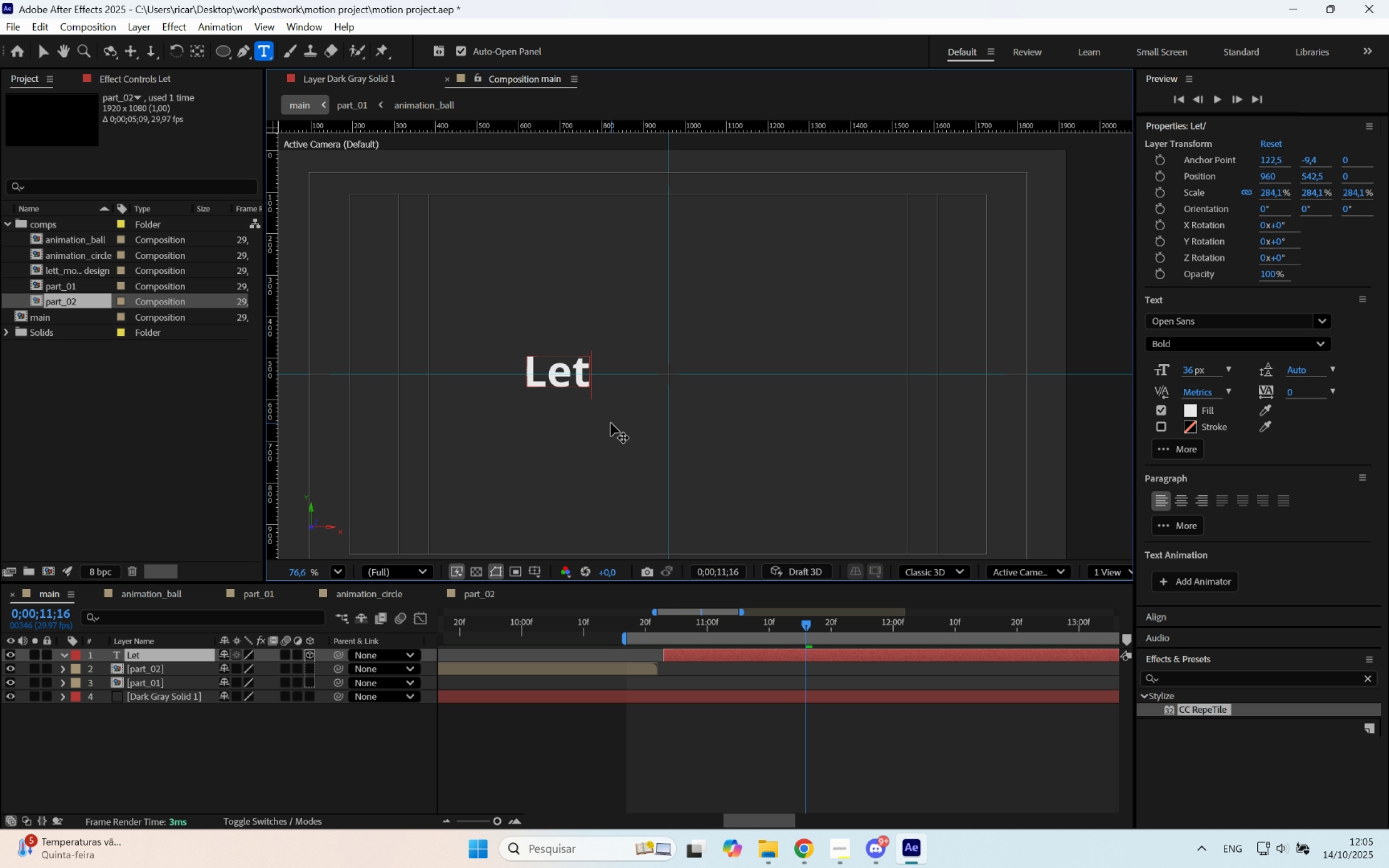 
key(Quote)
 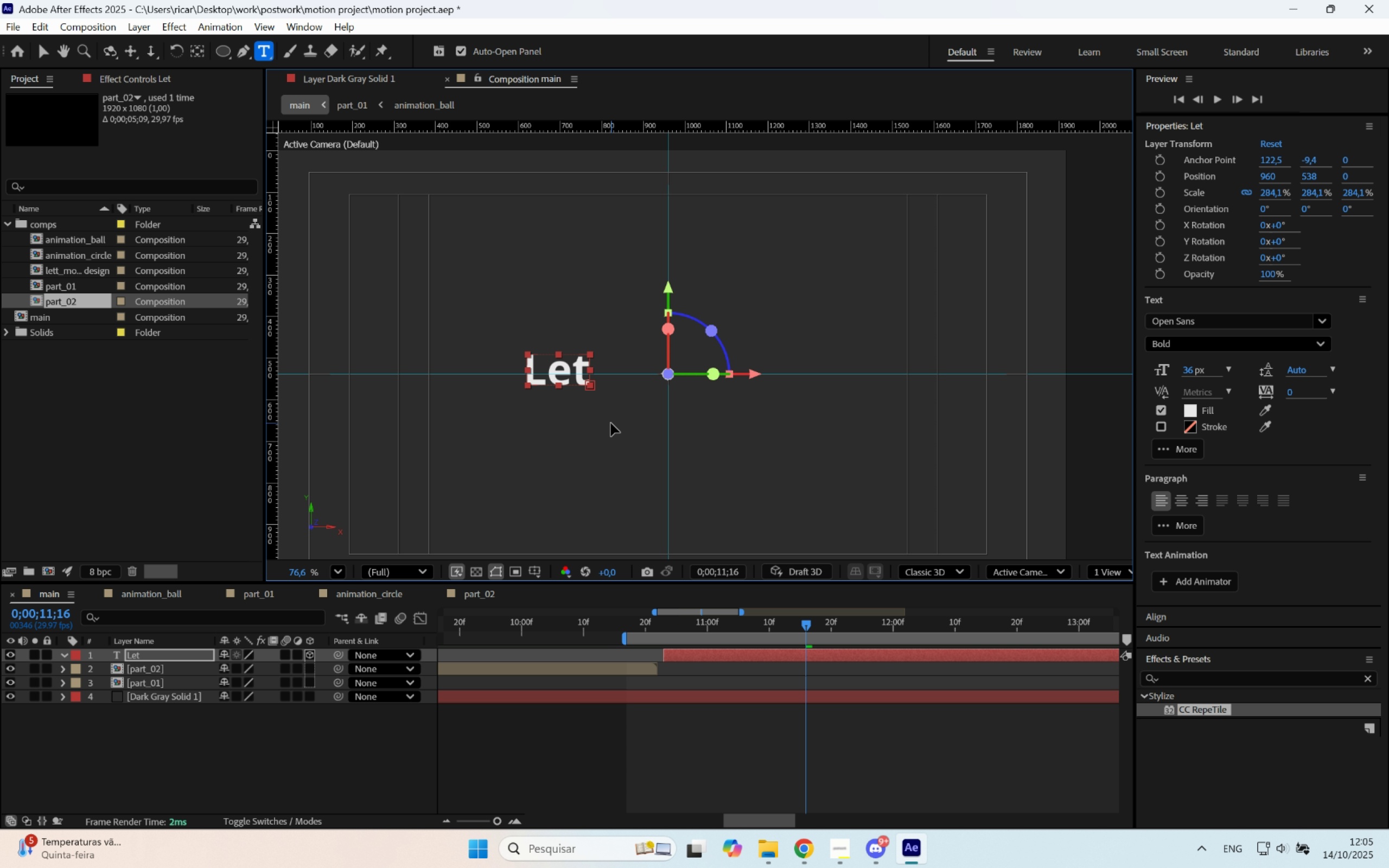 
key(Semicolon)
 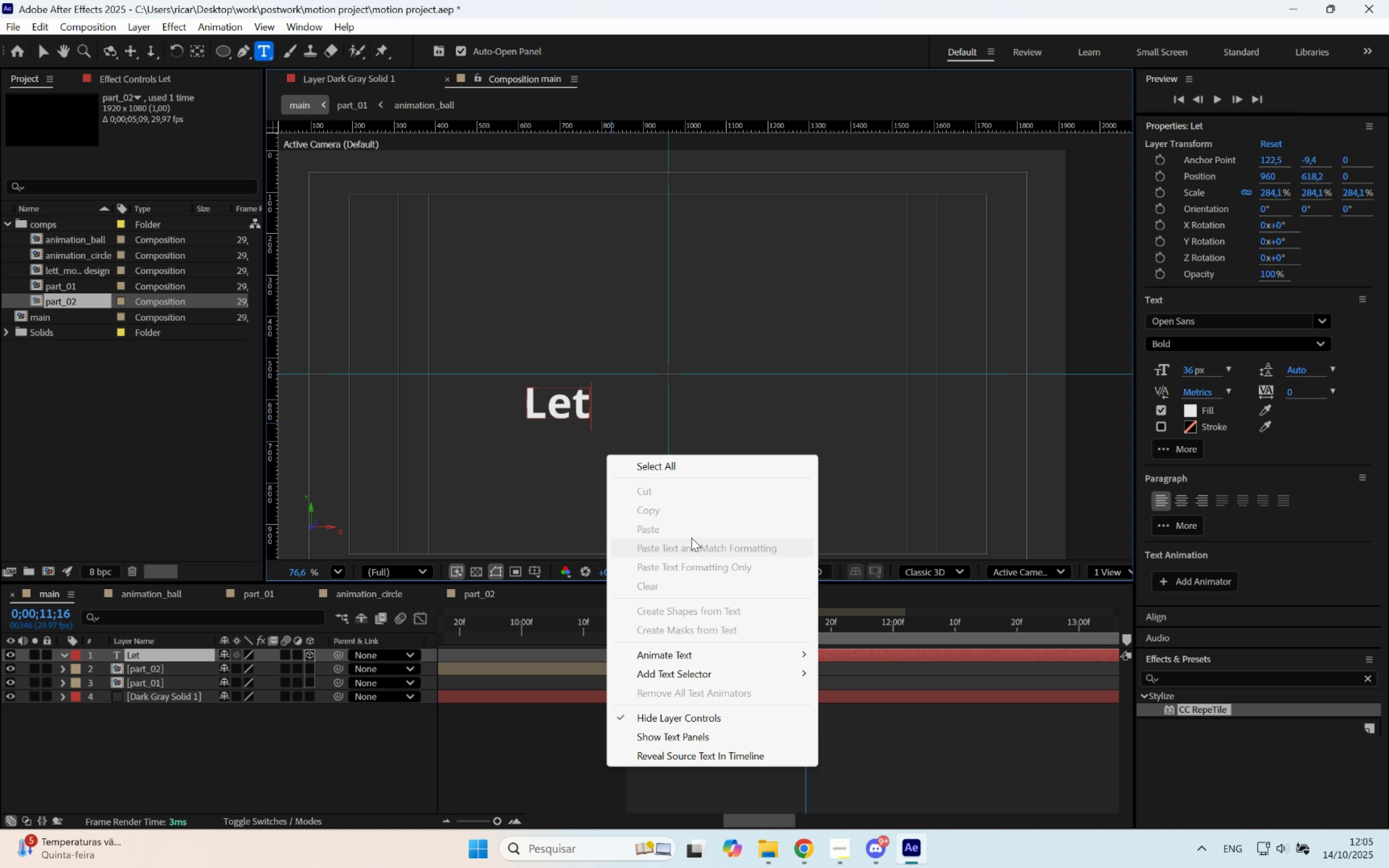 
key(Control+ControlLeft)
 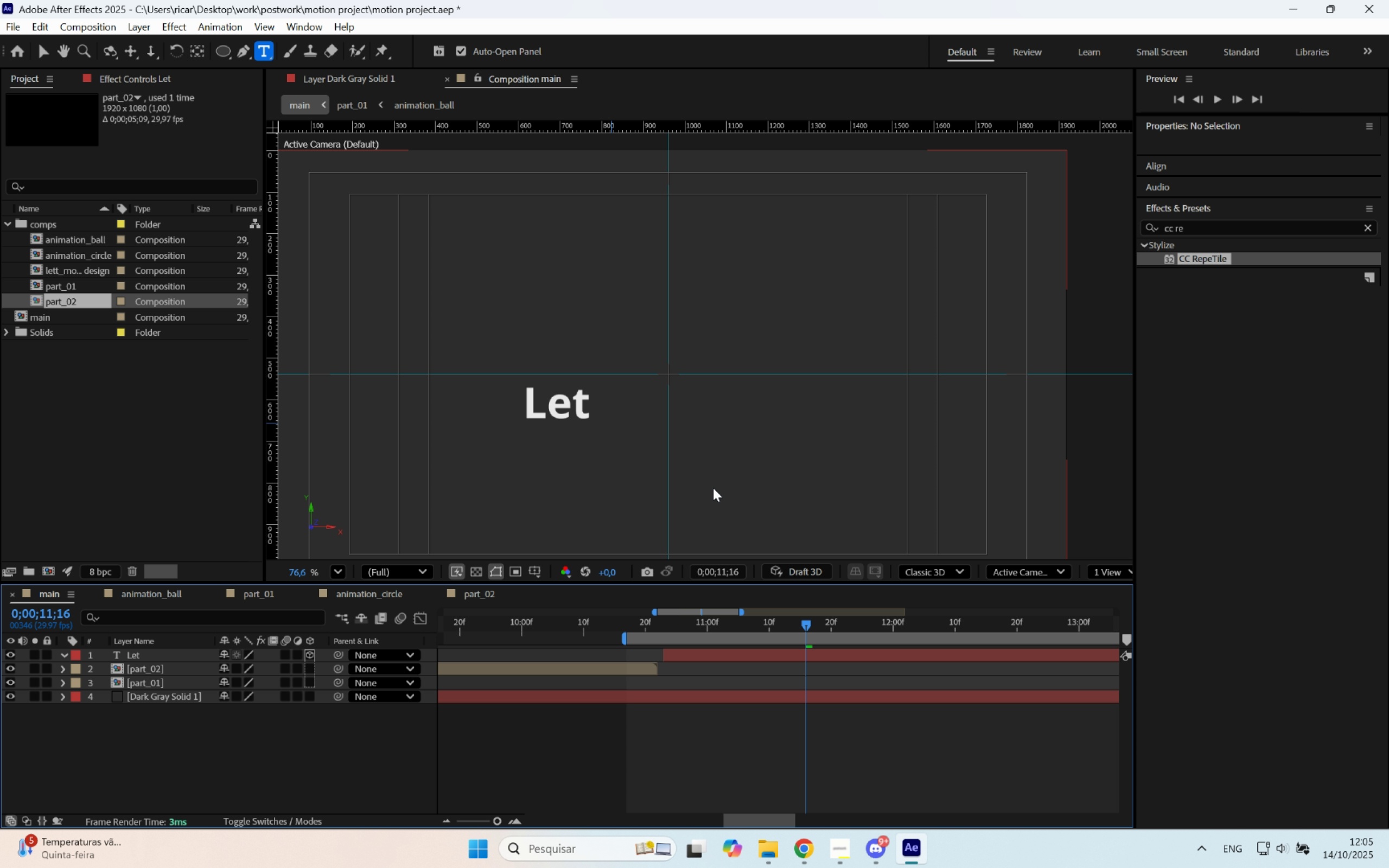 
key(Control+Z)
 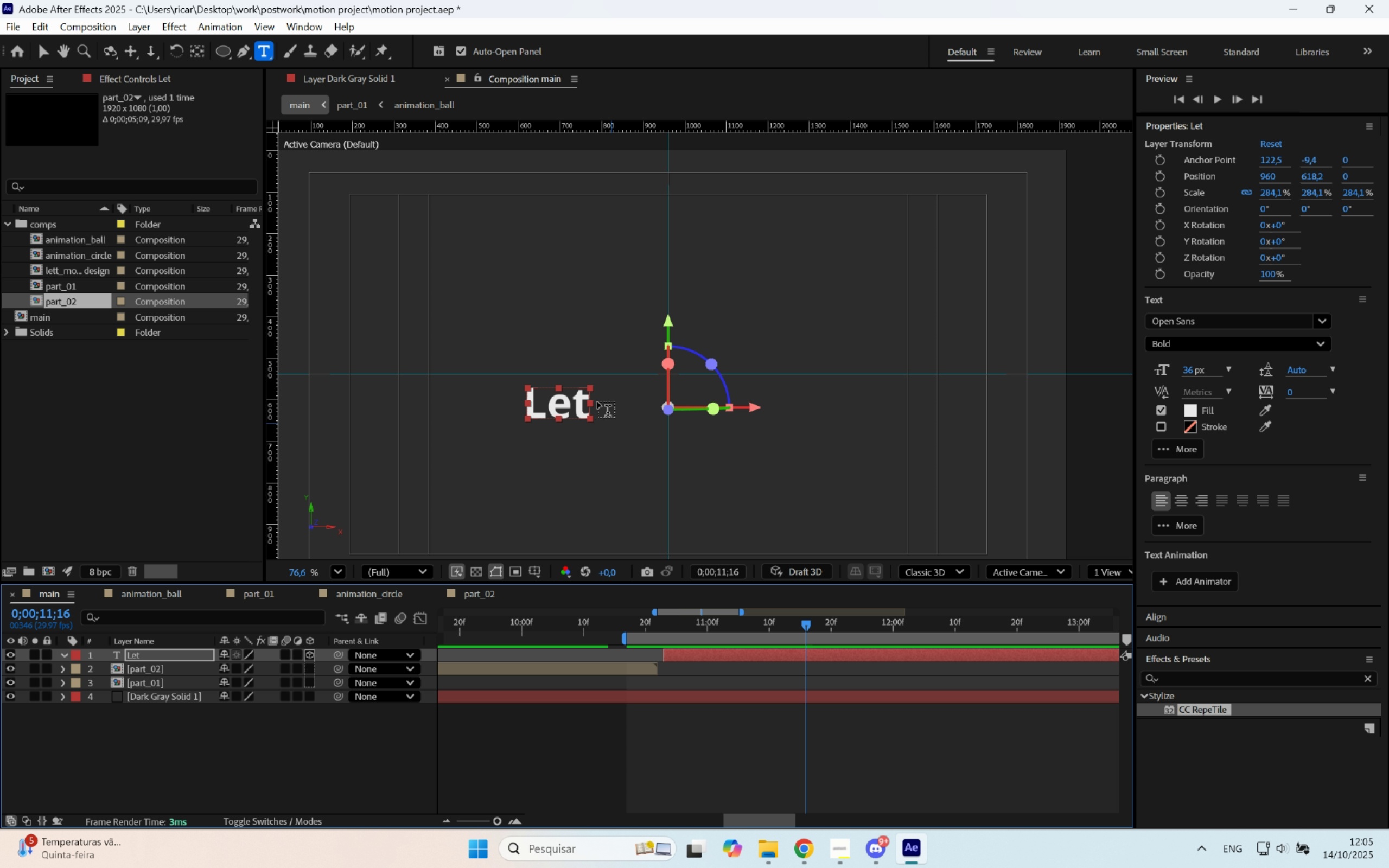 
key(Control+ControlLeft)
 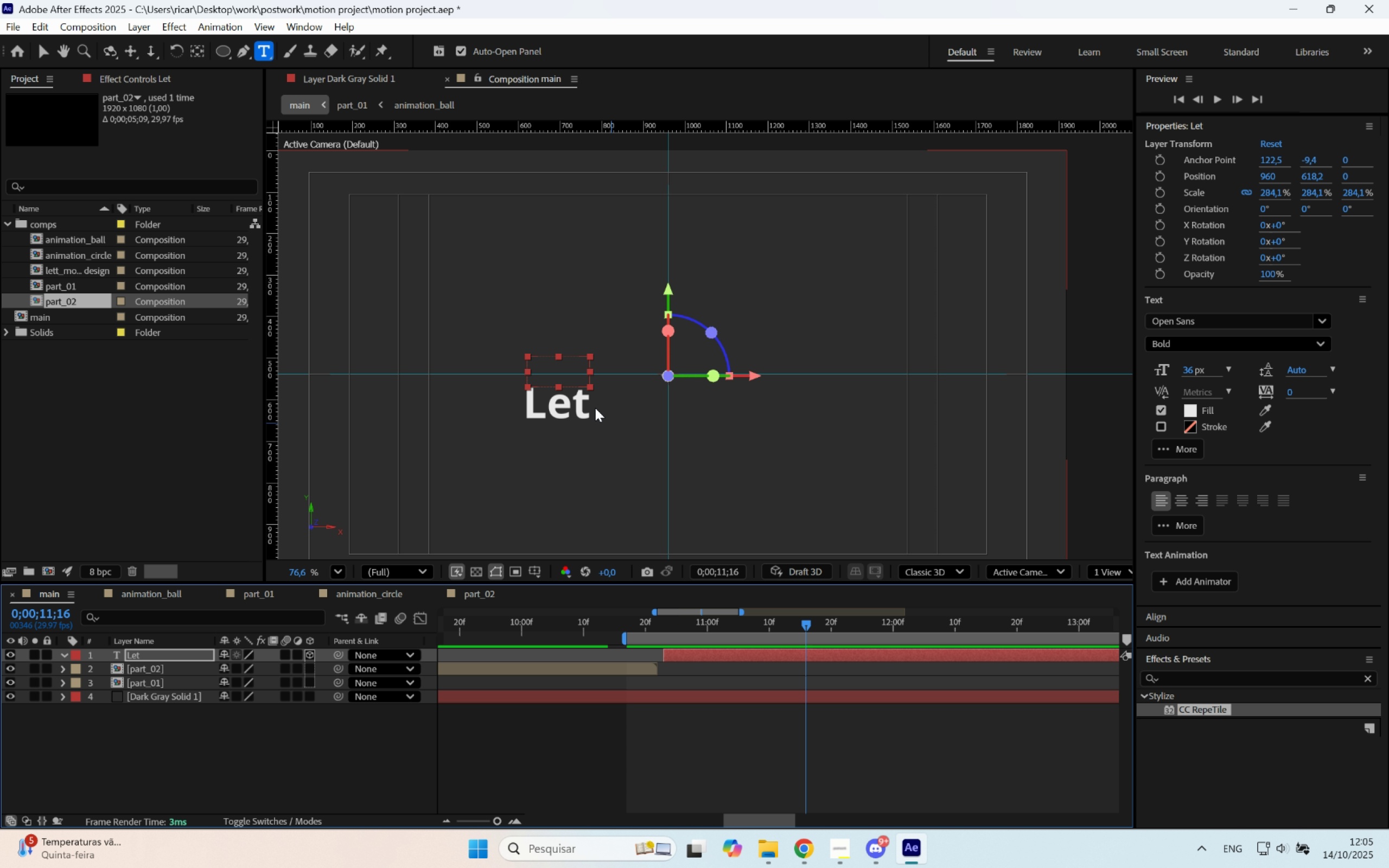 
key(Control+Z)
 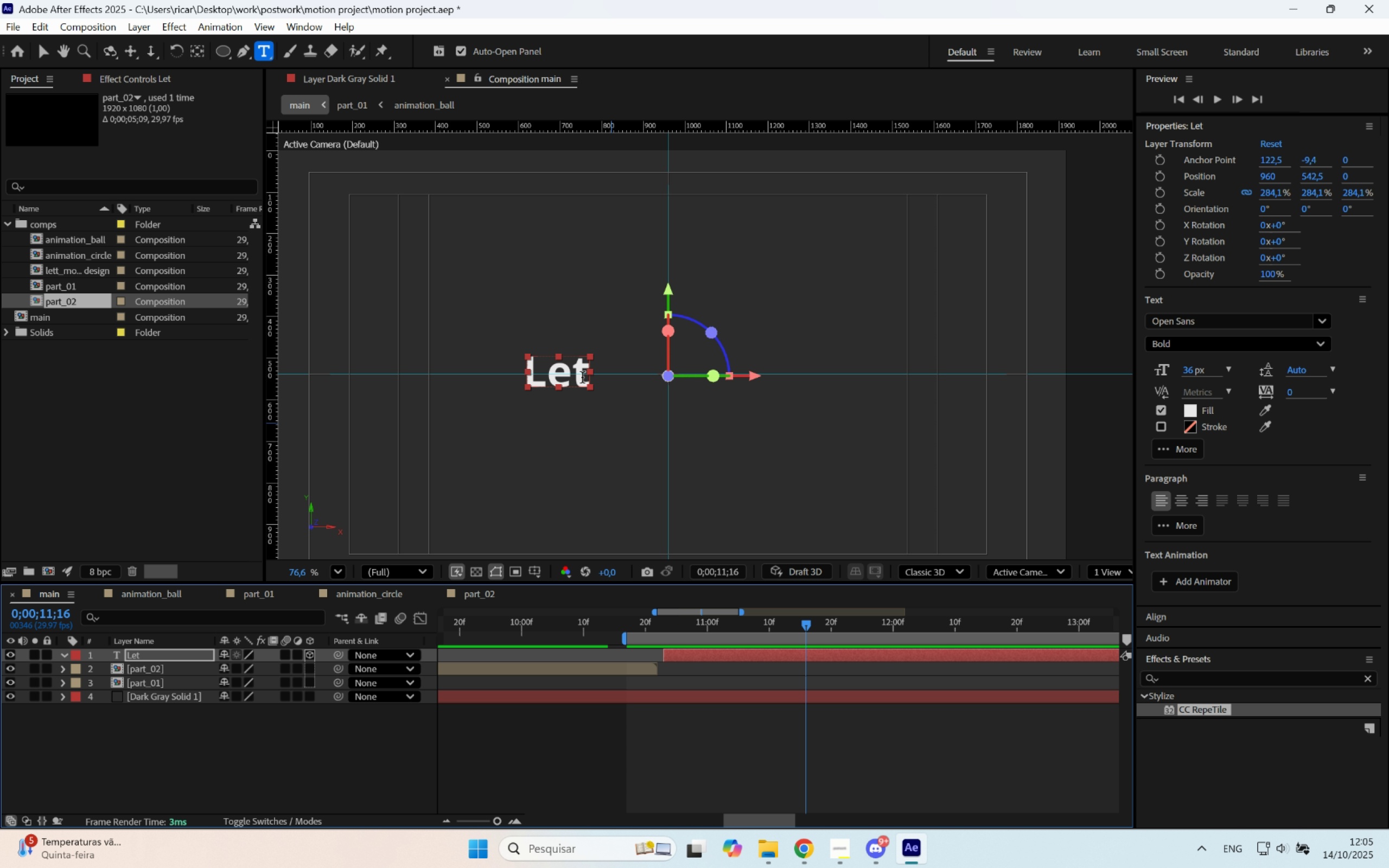 
left_click([582, 377])
 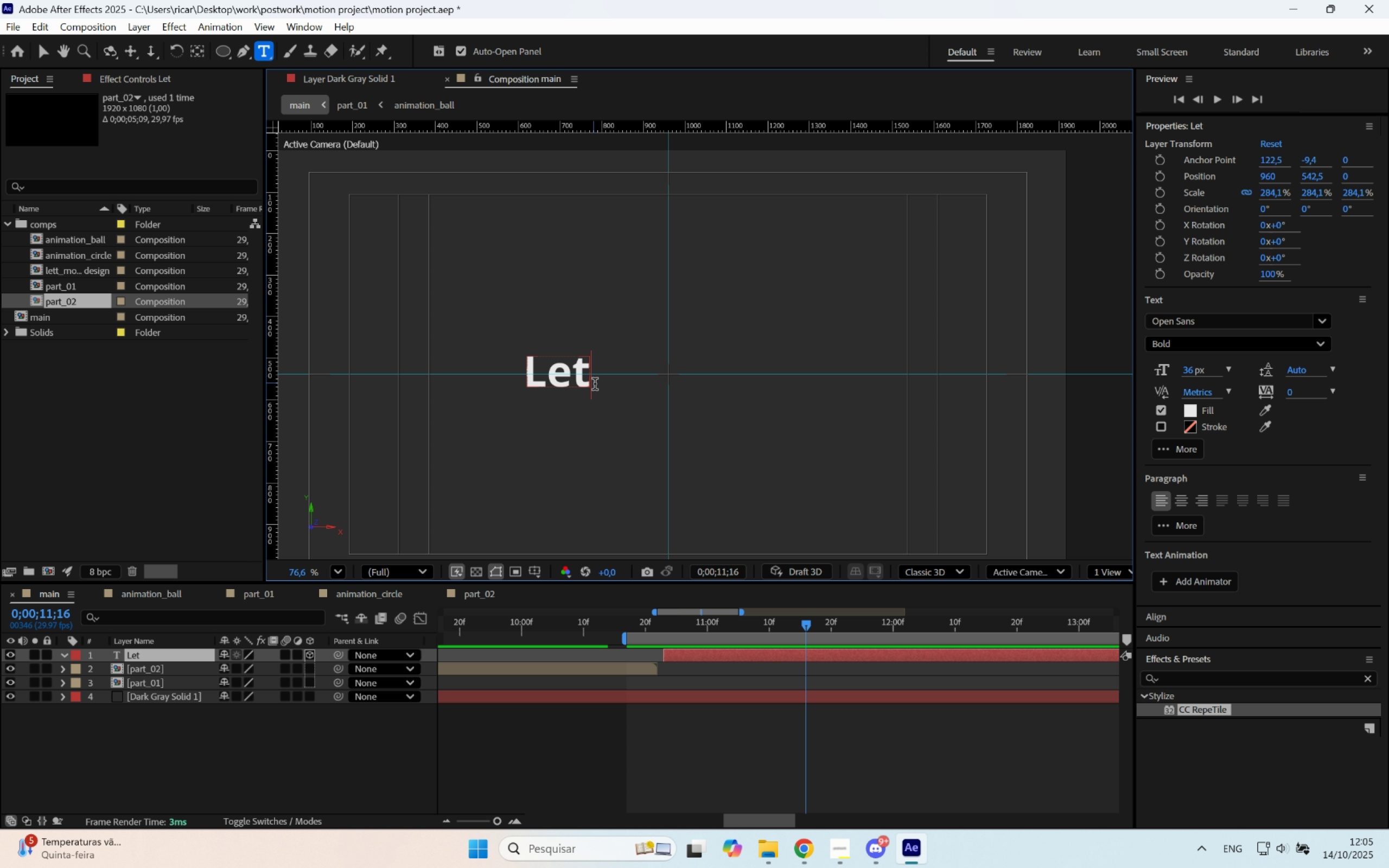 
type(gfgs create)
 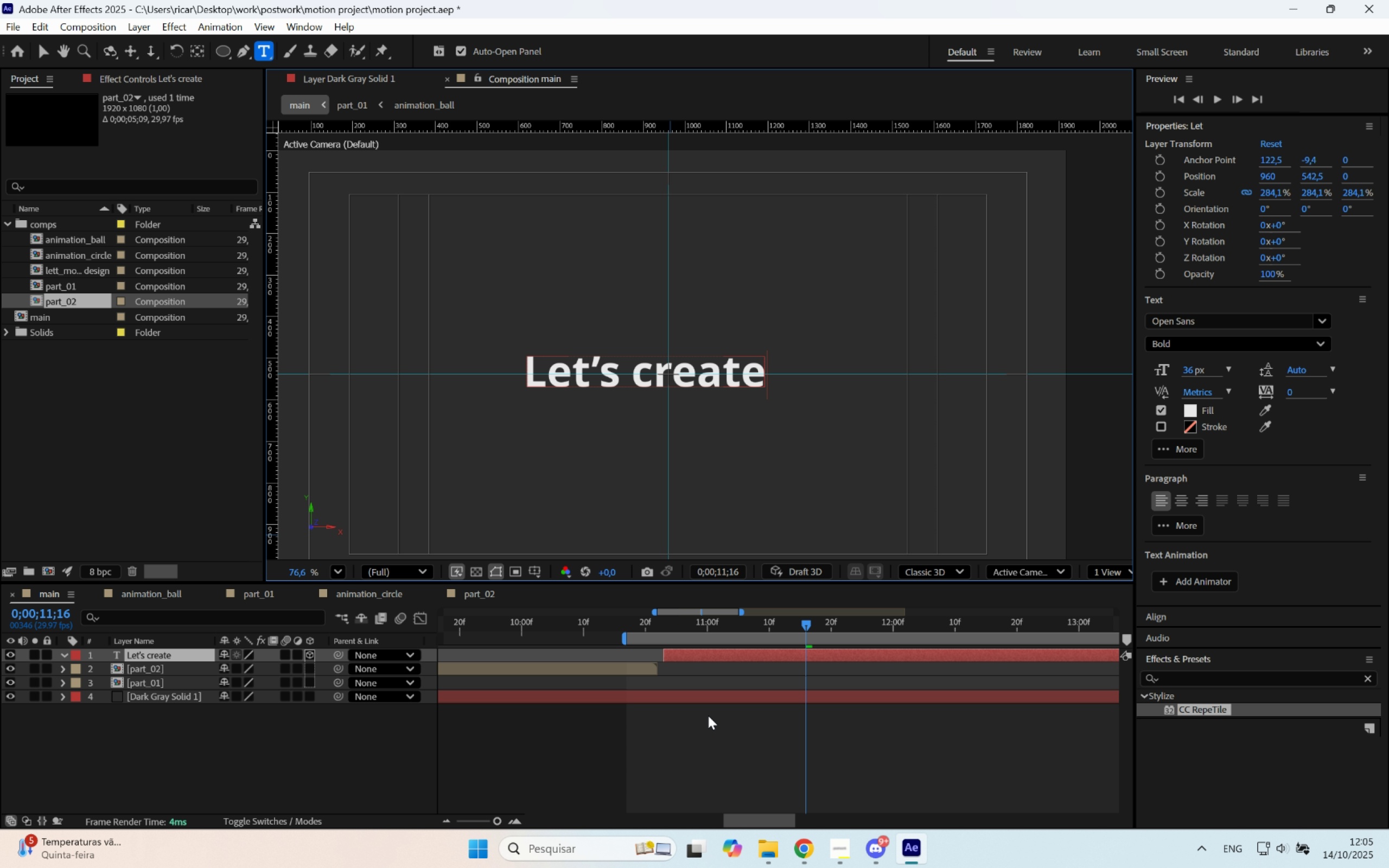 
left_click_drag(start_coordinate=[611, 375], to_coordinate=[667, 381])
 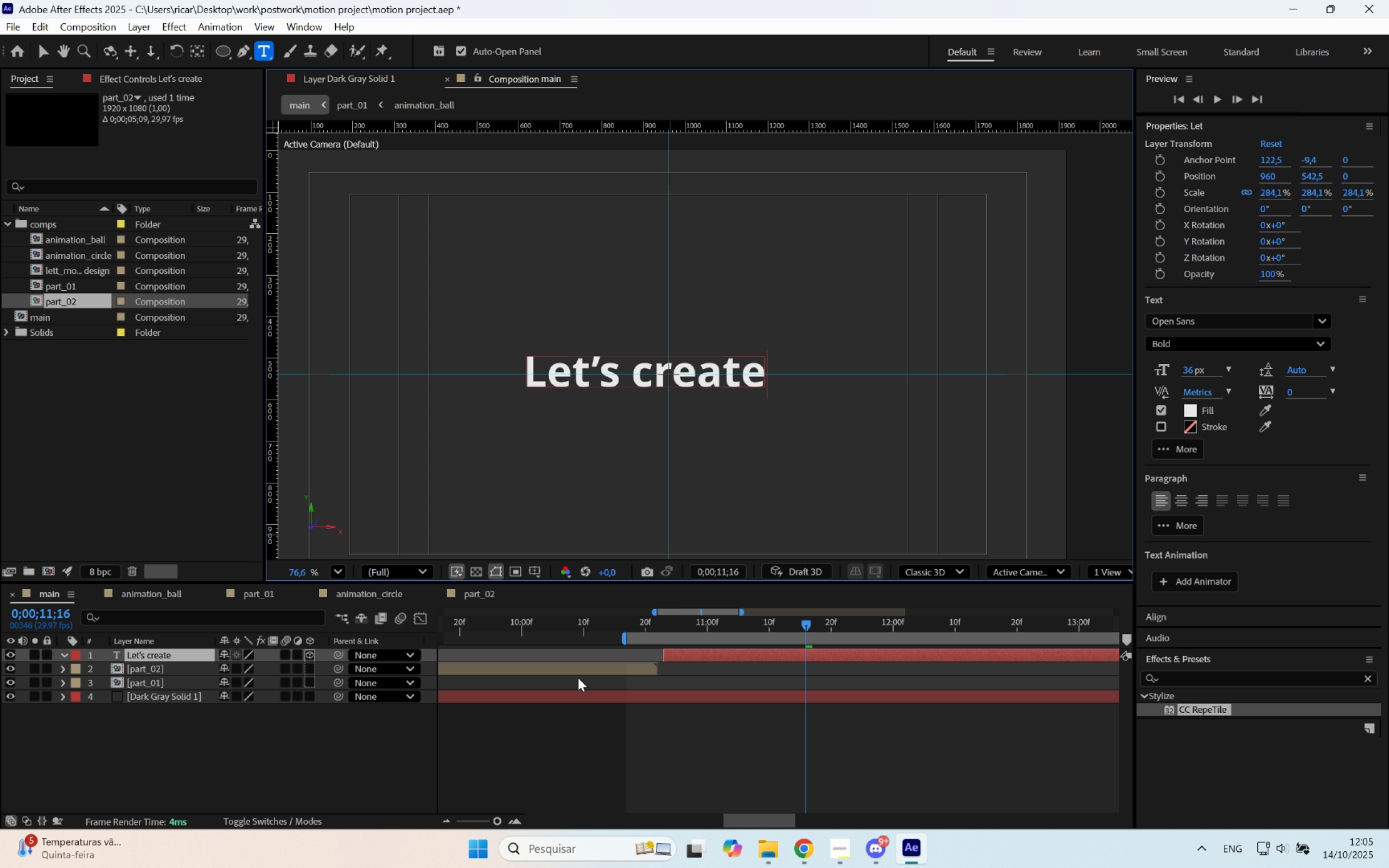 
left_click([44, 53])
 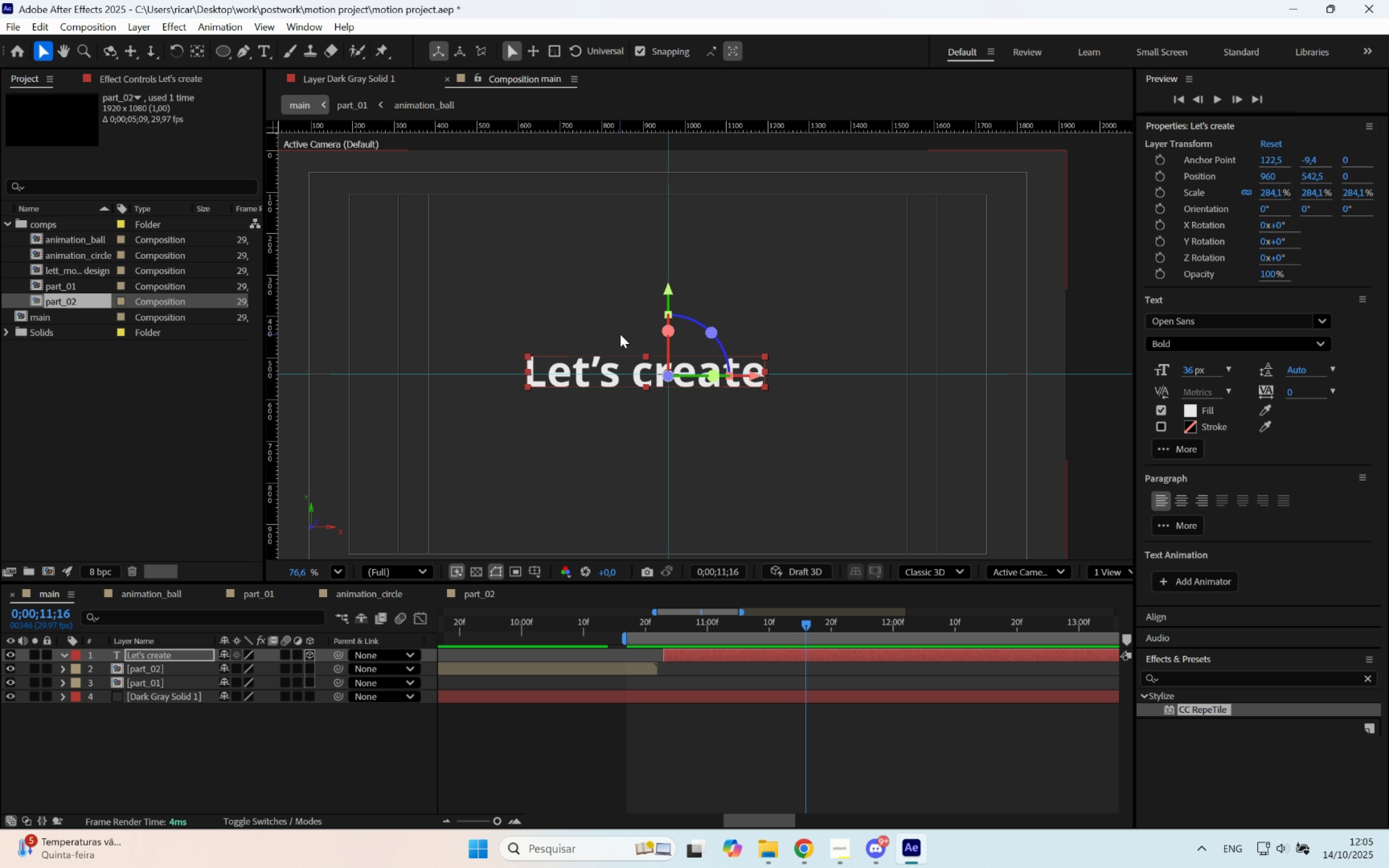 
key(Alt+Control+Home)
 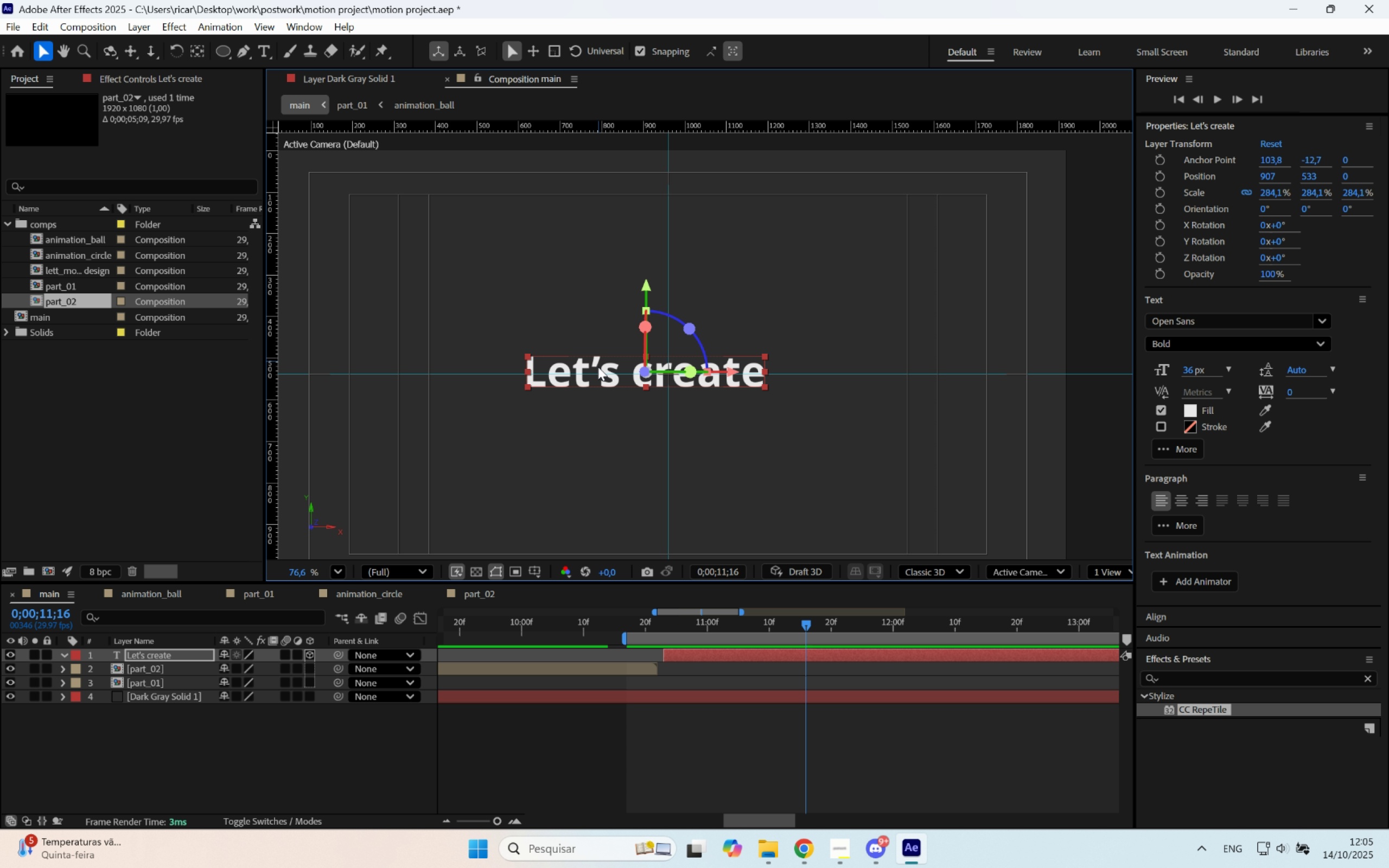 
left_click_drag(start_coordinate=[600, 381], to_coordinate=[622, 380])
 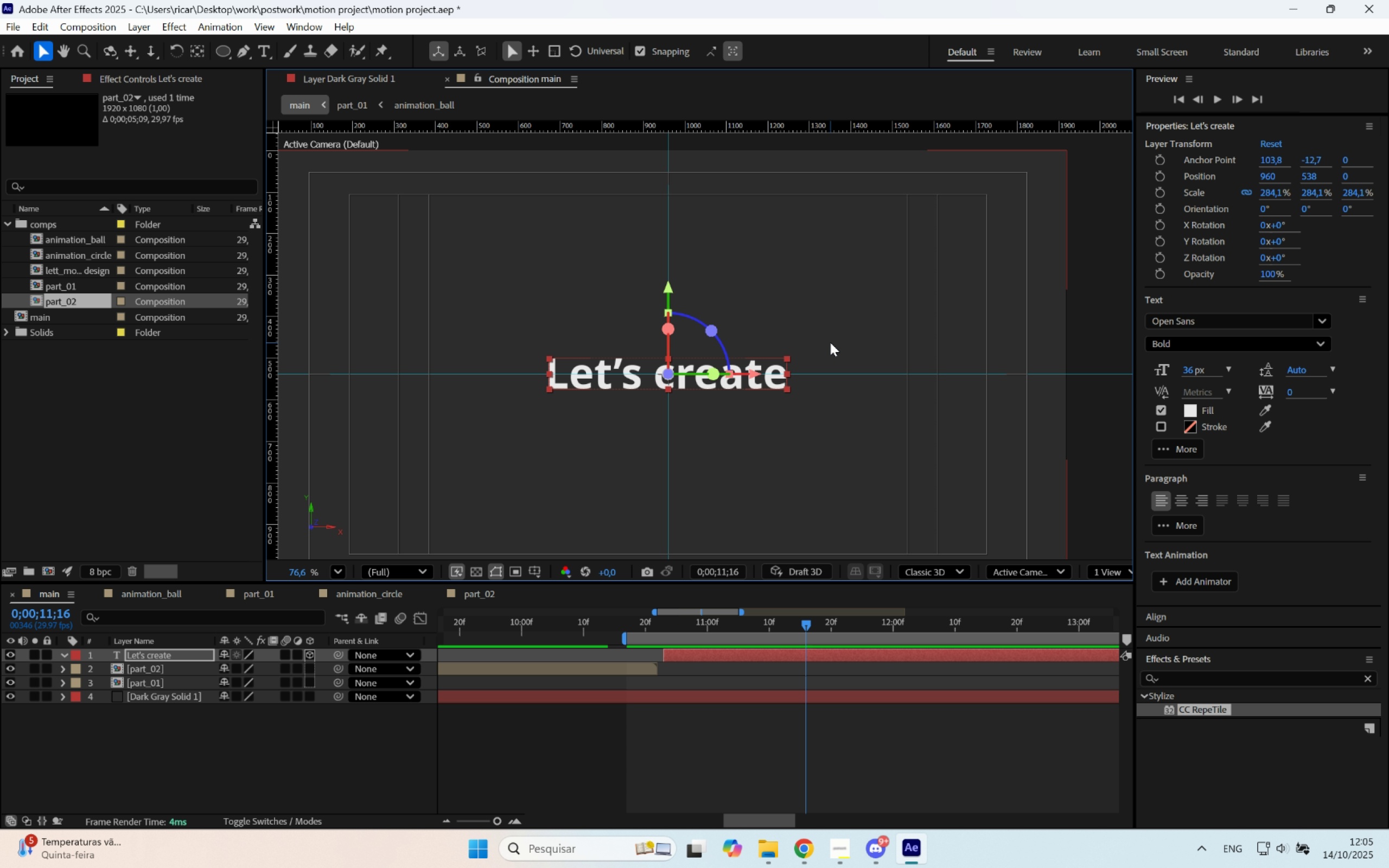 
hold_key(key=ShiftLeft, duration=0.97)
 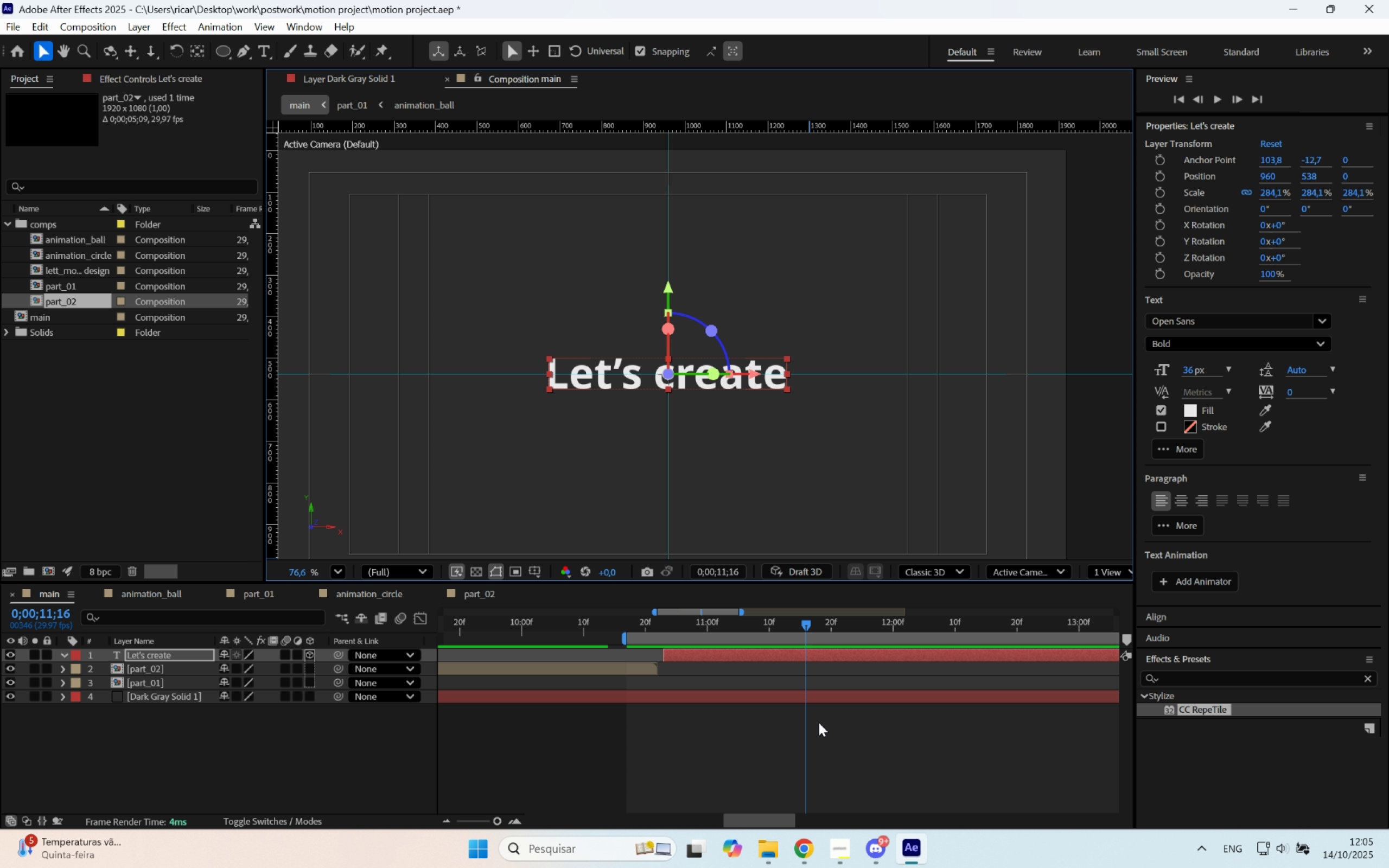 
scroll: coordinate [716, 360], scroll_direction: down, amount: 3.0
 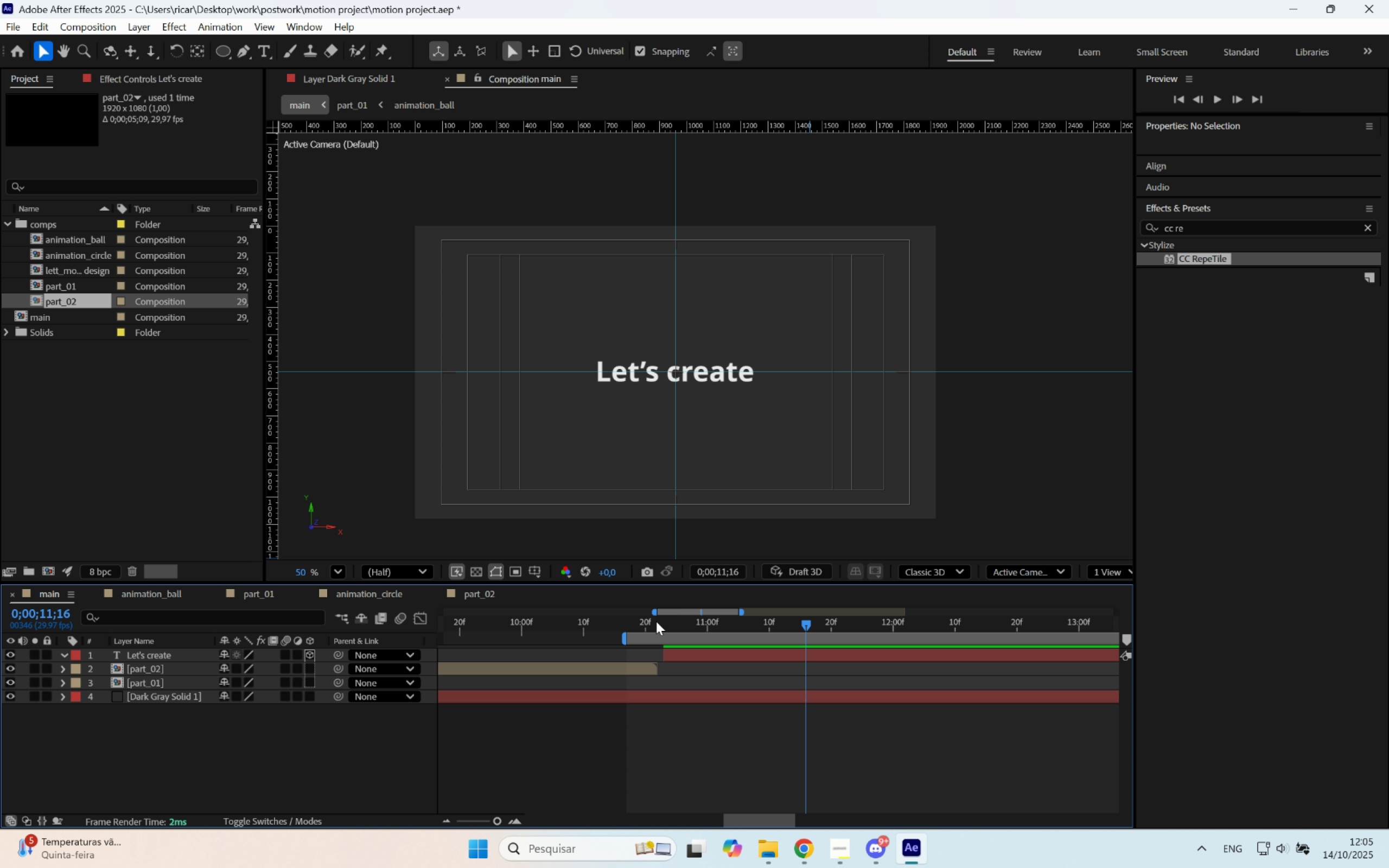 
left_click_drag(start_coordinate=[651, 622], to_coordinate=[1001, 662])
 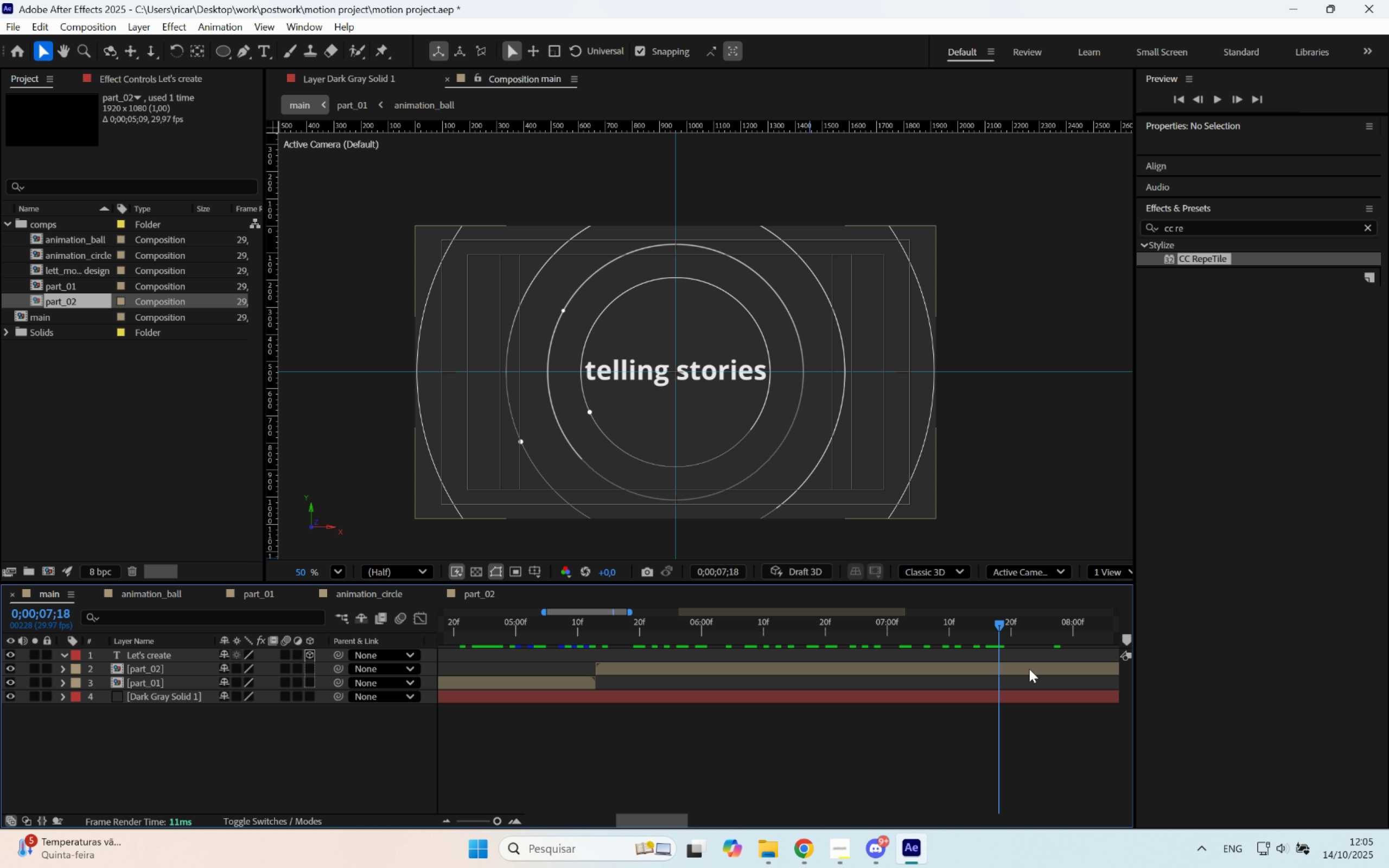 
hold_key(key=Space, duration=0.58)
 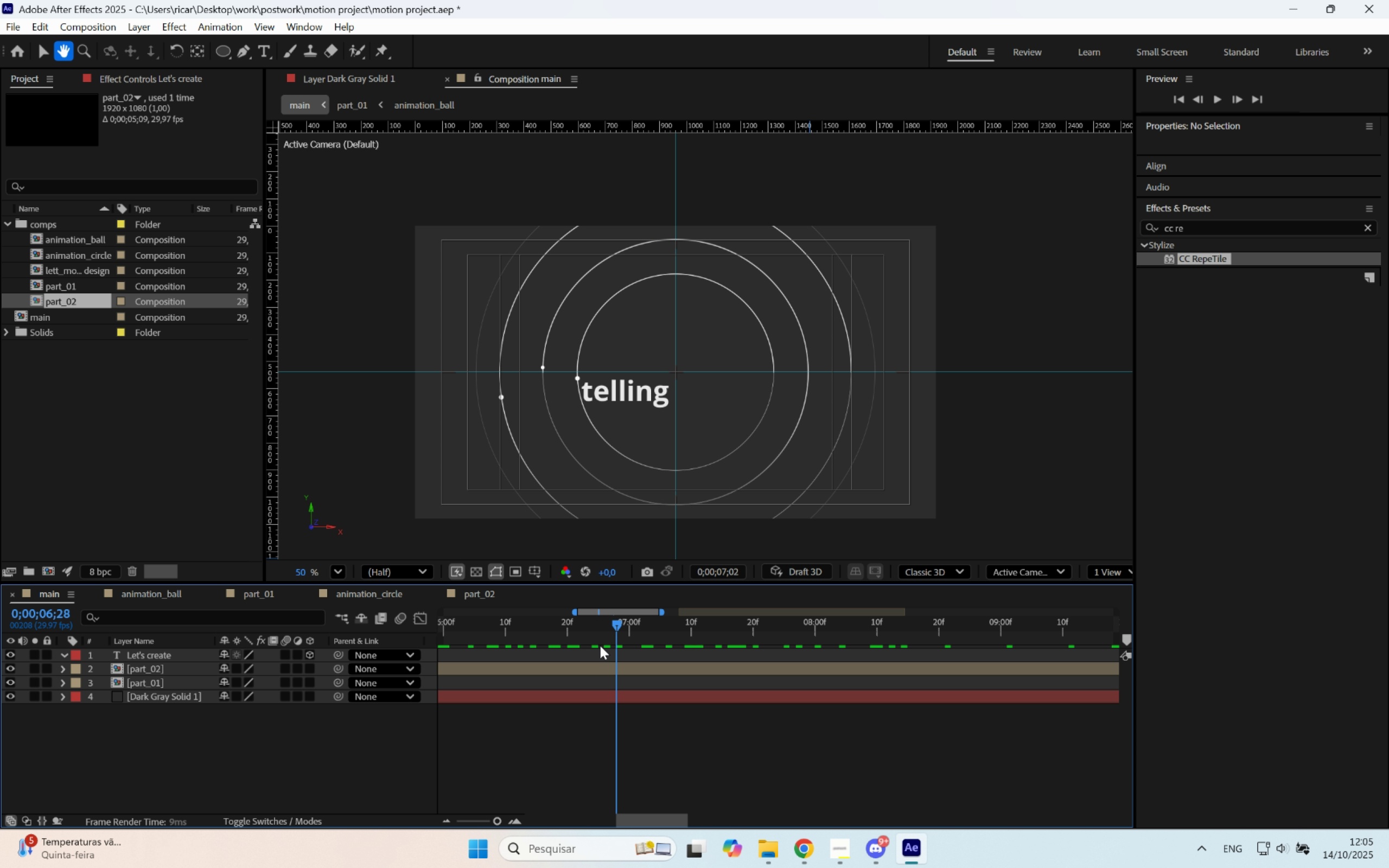 
left_click_drag(start_coordinate=[1012, 669], to_coordinate=[754, 661])
 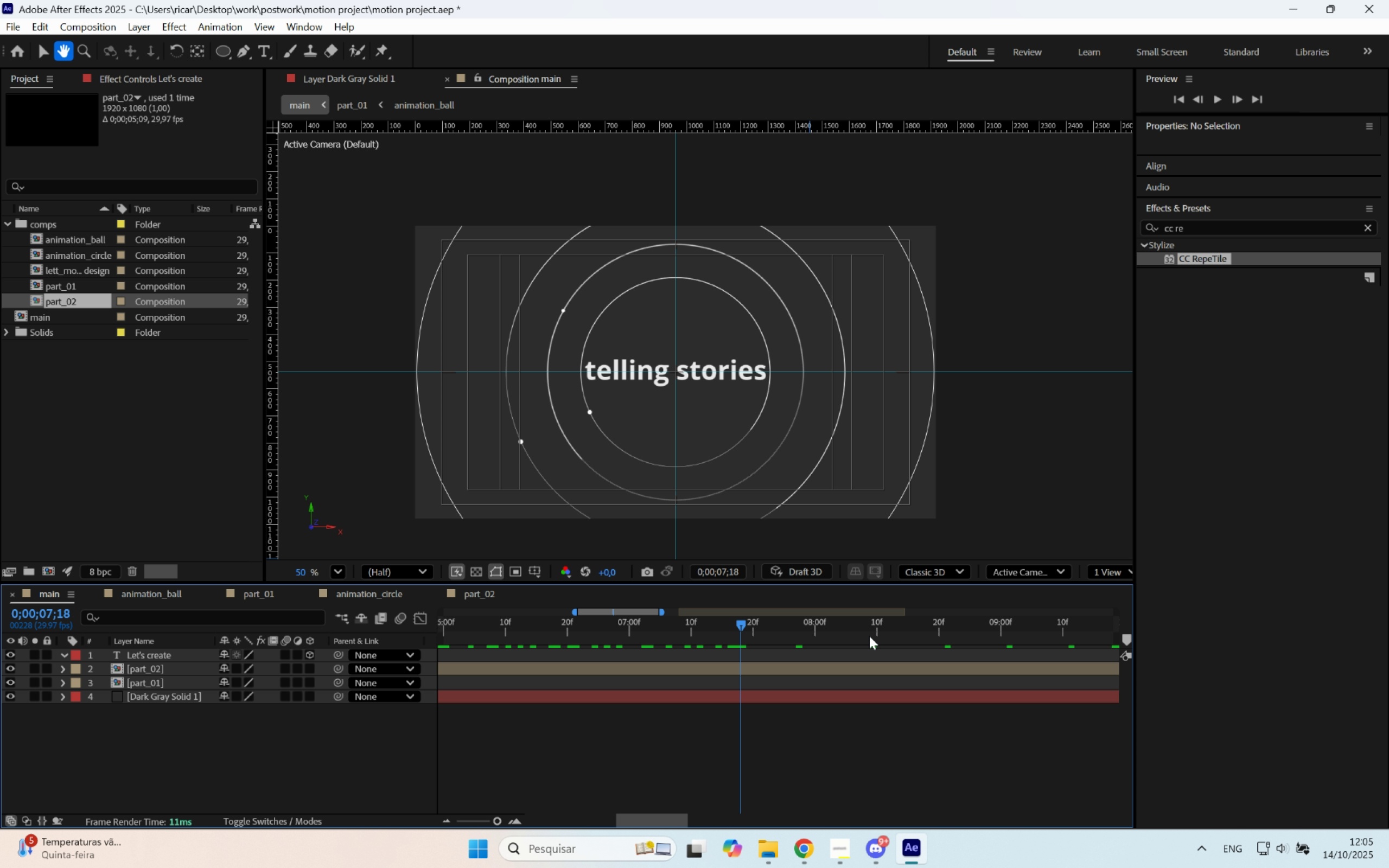 
hold_key(key=Space, duration=0.84)
 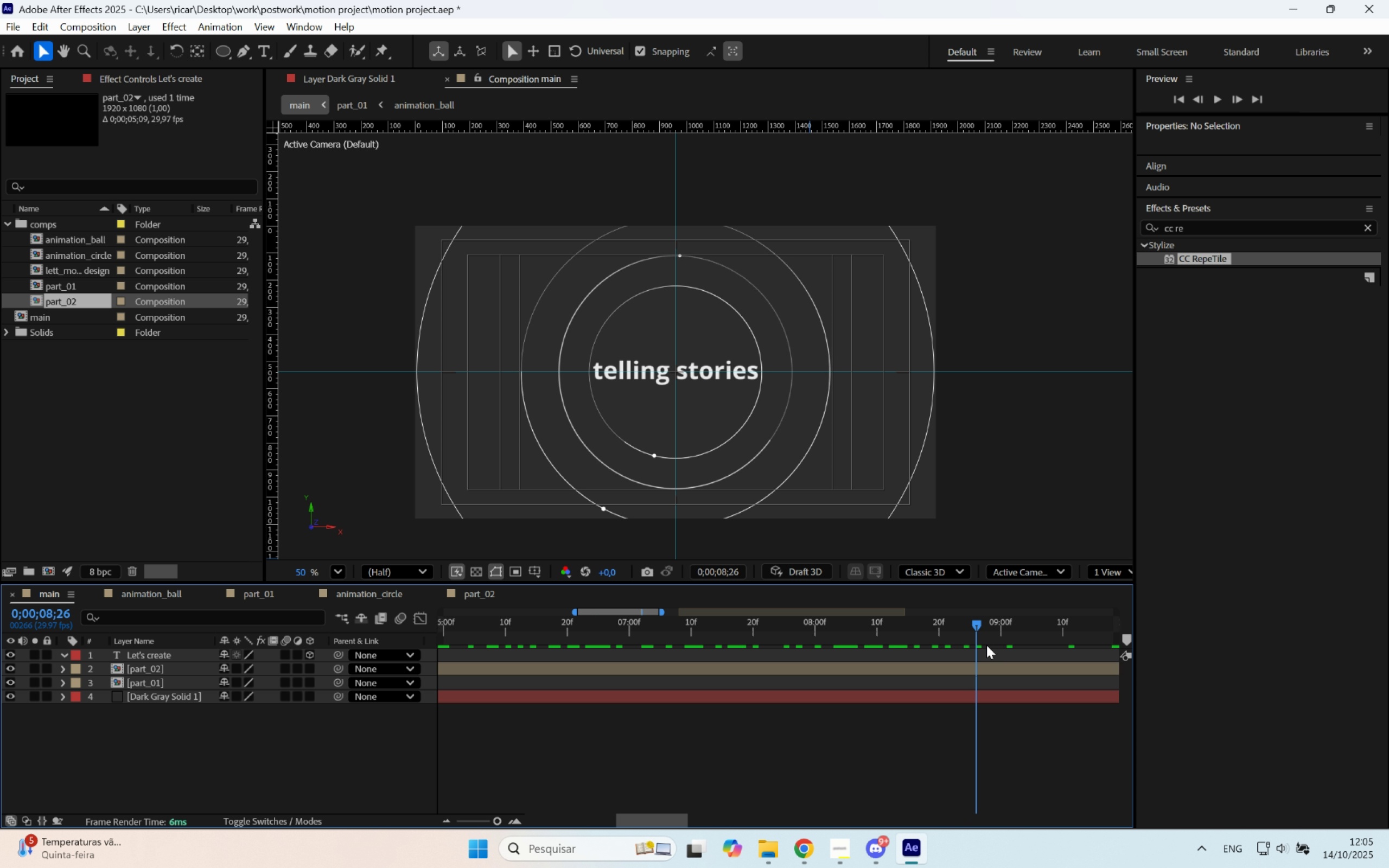 
left_click_drag(start_coordinate=[906, 644], to_coordinate=[591, 642])
 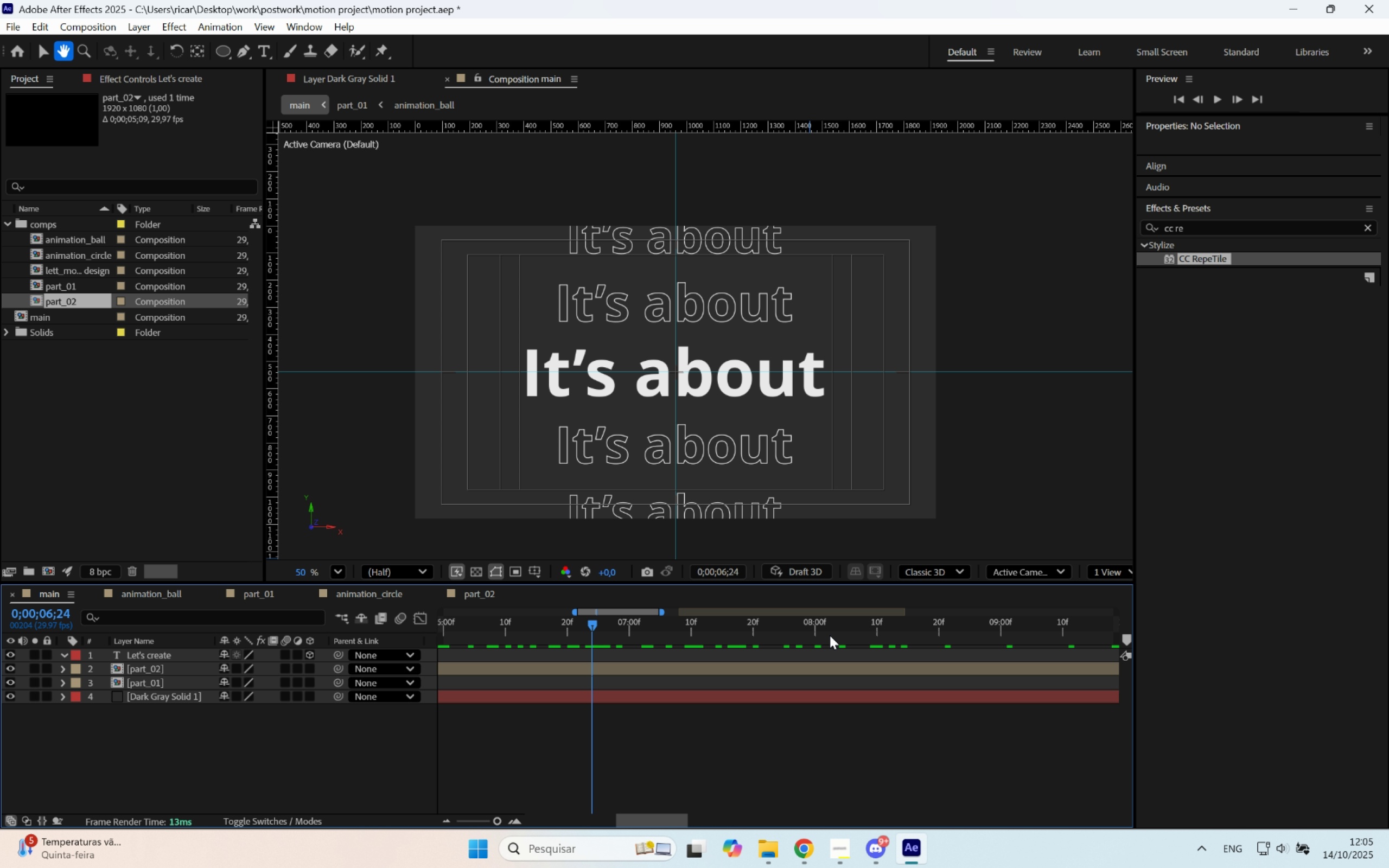 
left_click_drag(start_coordinate=[831, 634], to_coordinate=[977, 640])
 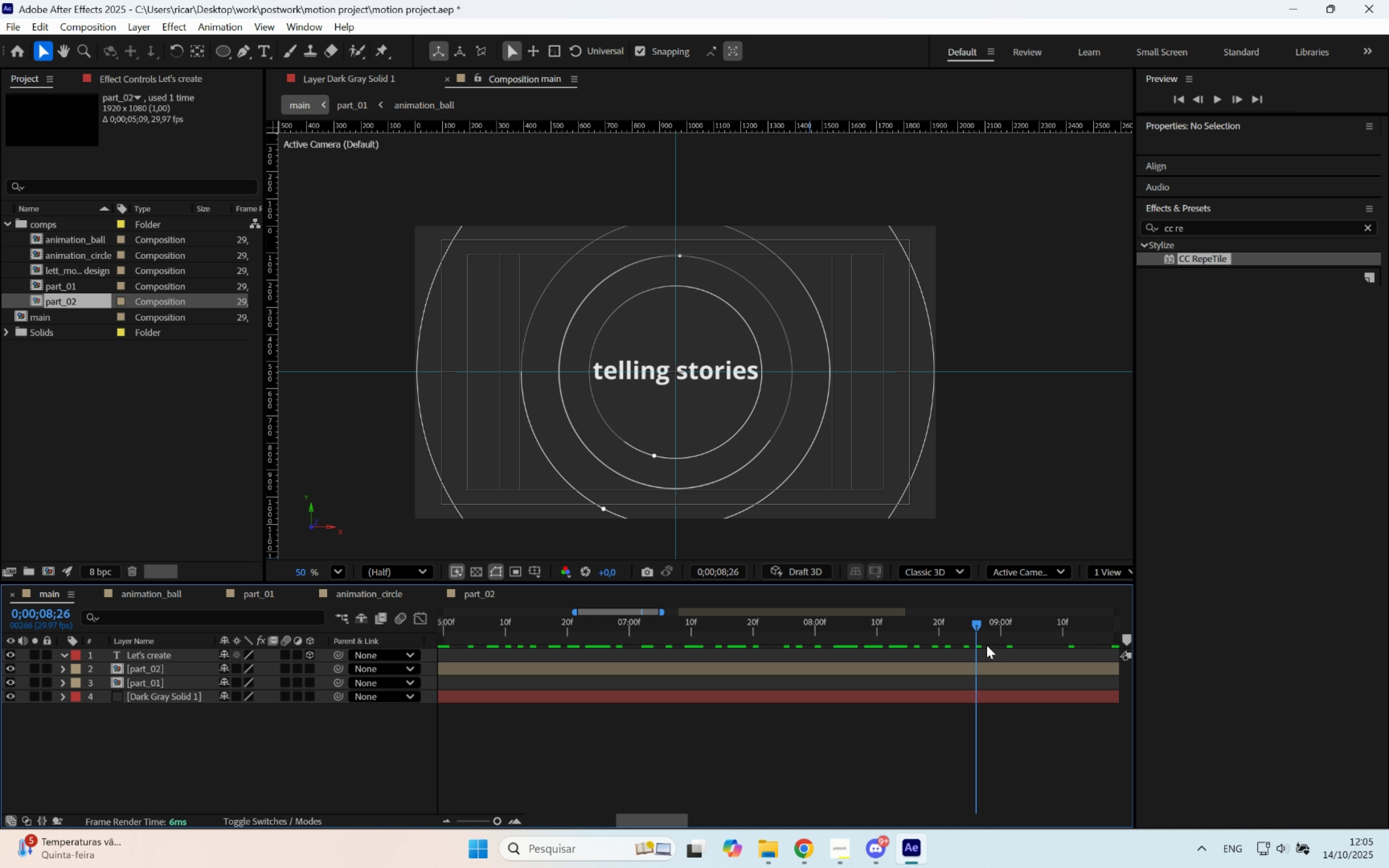 
hold_key(key=Space, duration=0.85)
 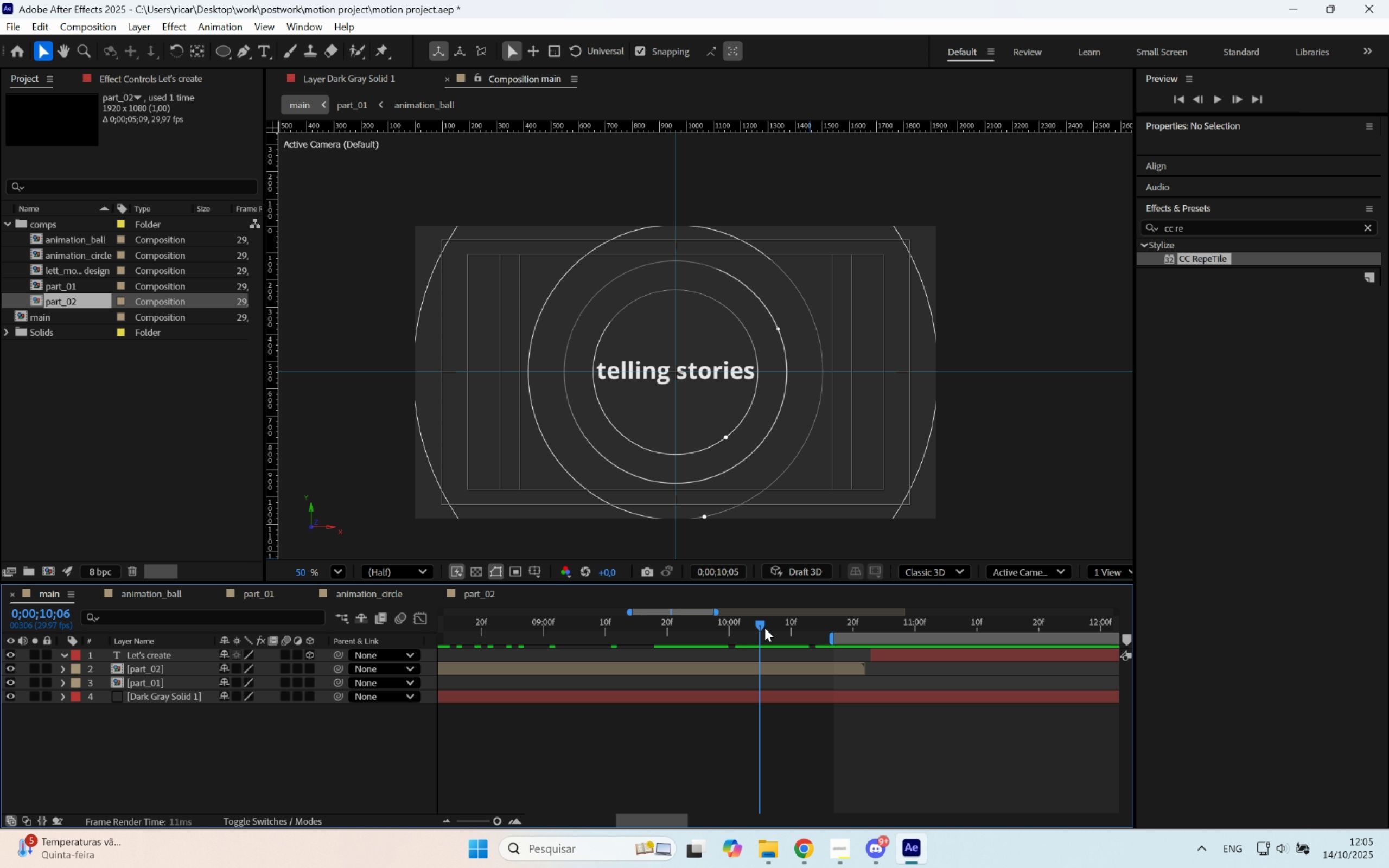 
left_click_drag(start_coordinate=[983, 652], to_coordinate=[525, 646])
 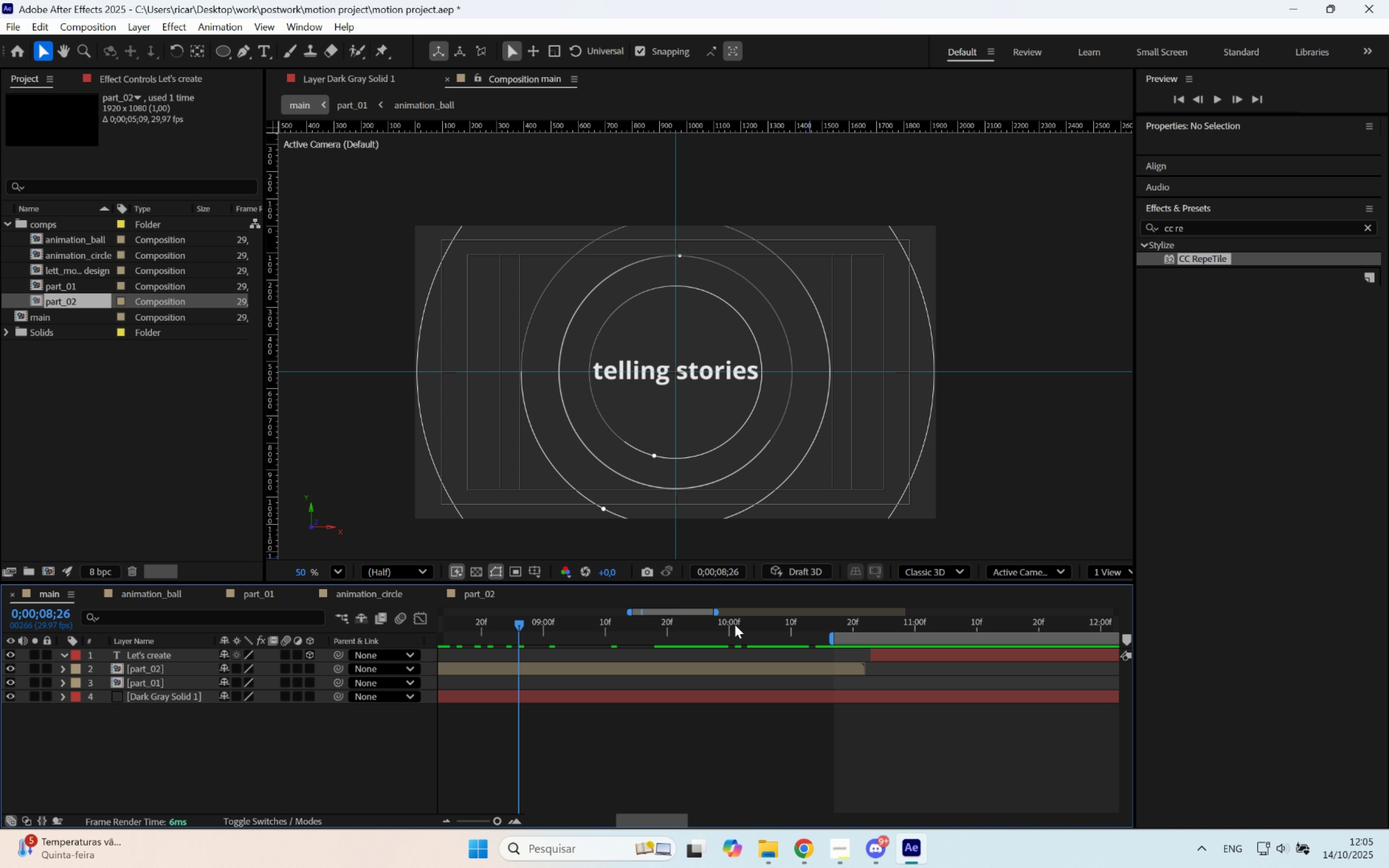 
left_click_drag(start_coordinate=[741, 623], to_coordinate=[774, 652])
 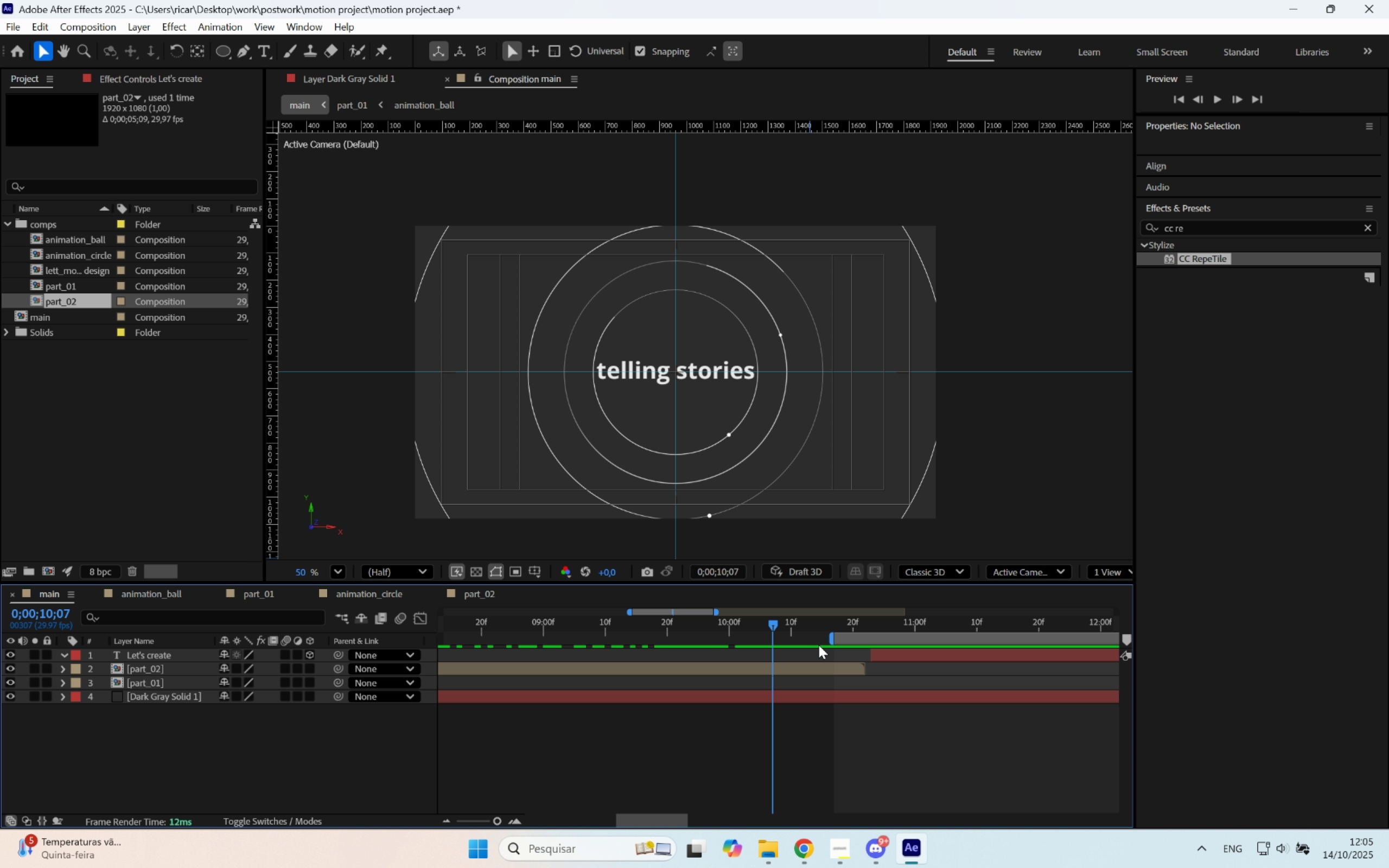 
key(B)
 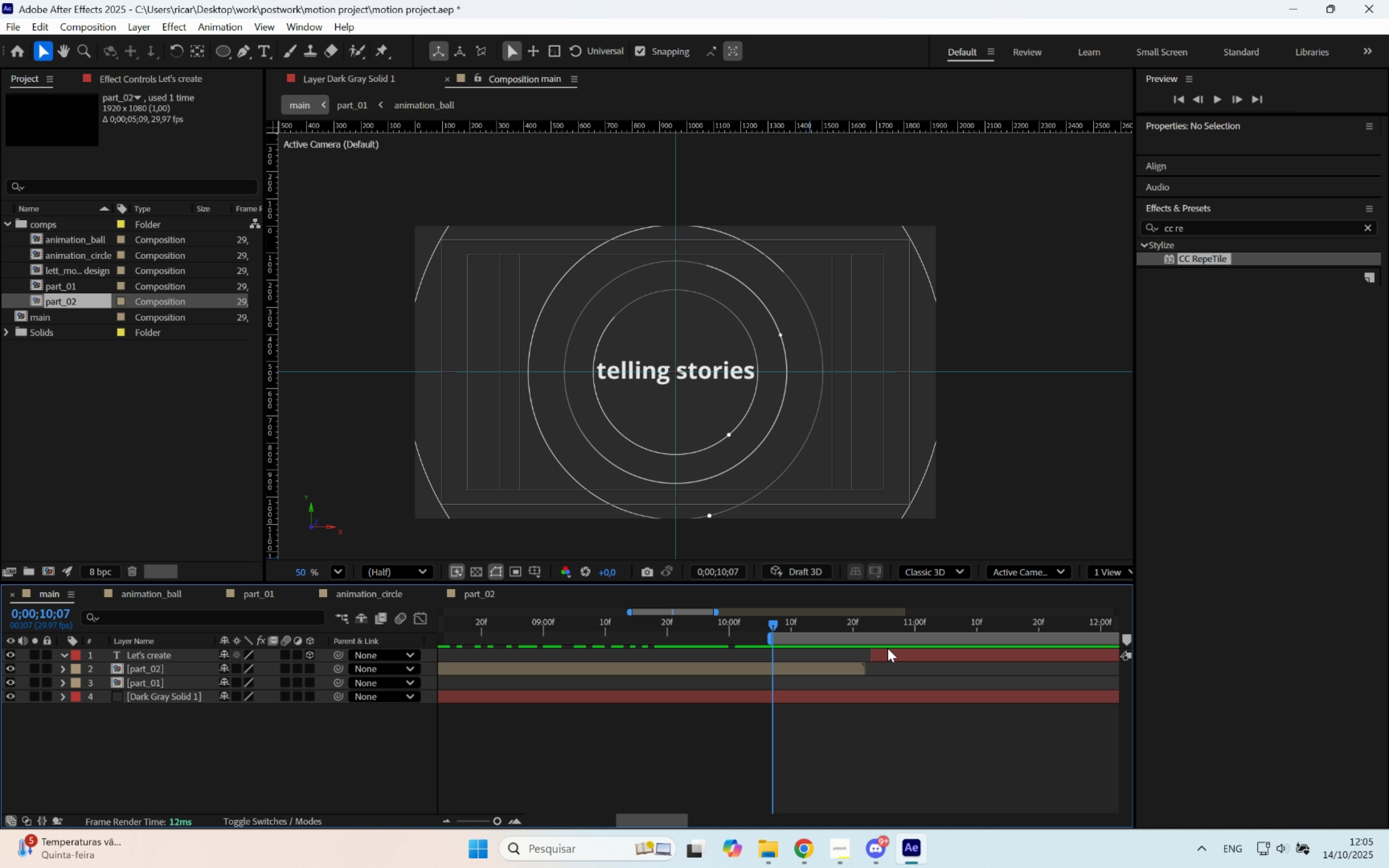 
left_click_drag(start_coordinate=[887, 653], to_coordinate=[879, 655])
 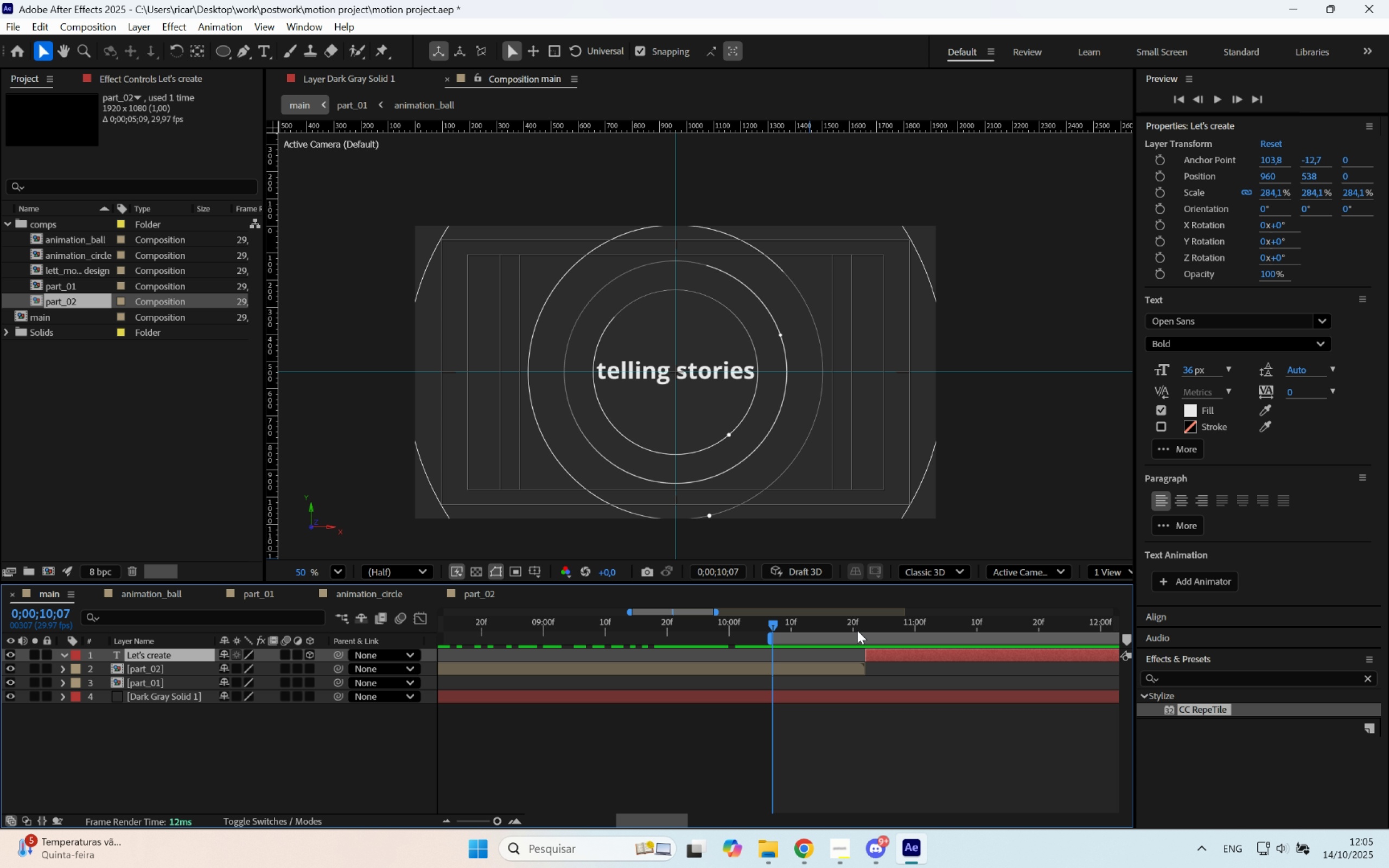 
left_click_drag(start_coordinate=[857, 629], to_coordinate=[922, 638])
 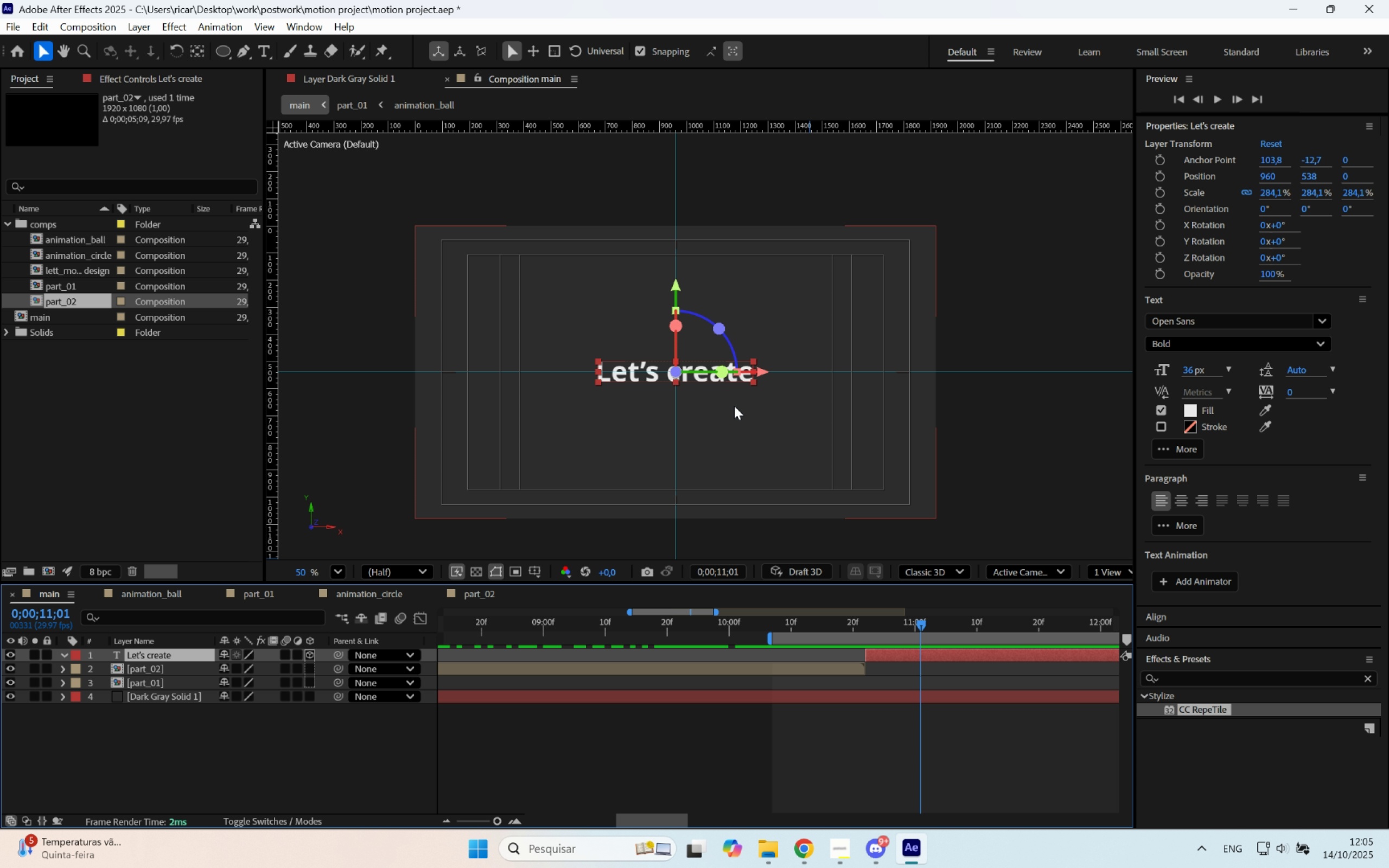 
scroll: coordinate [734, 405], scroll_direction: up, amount: 6.0
 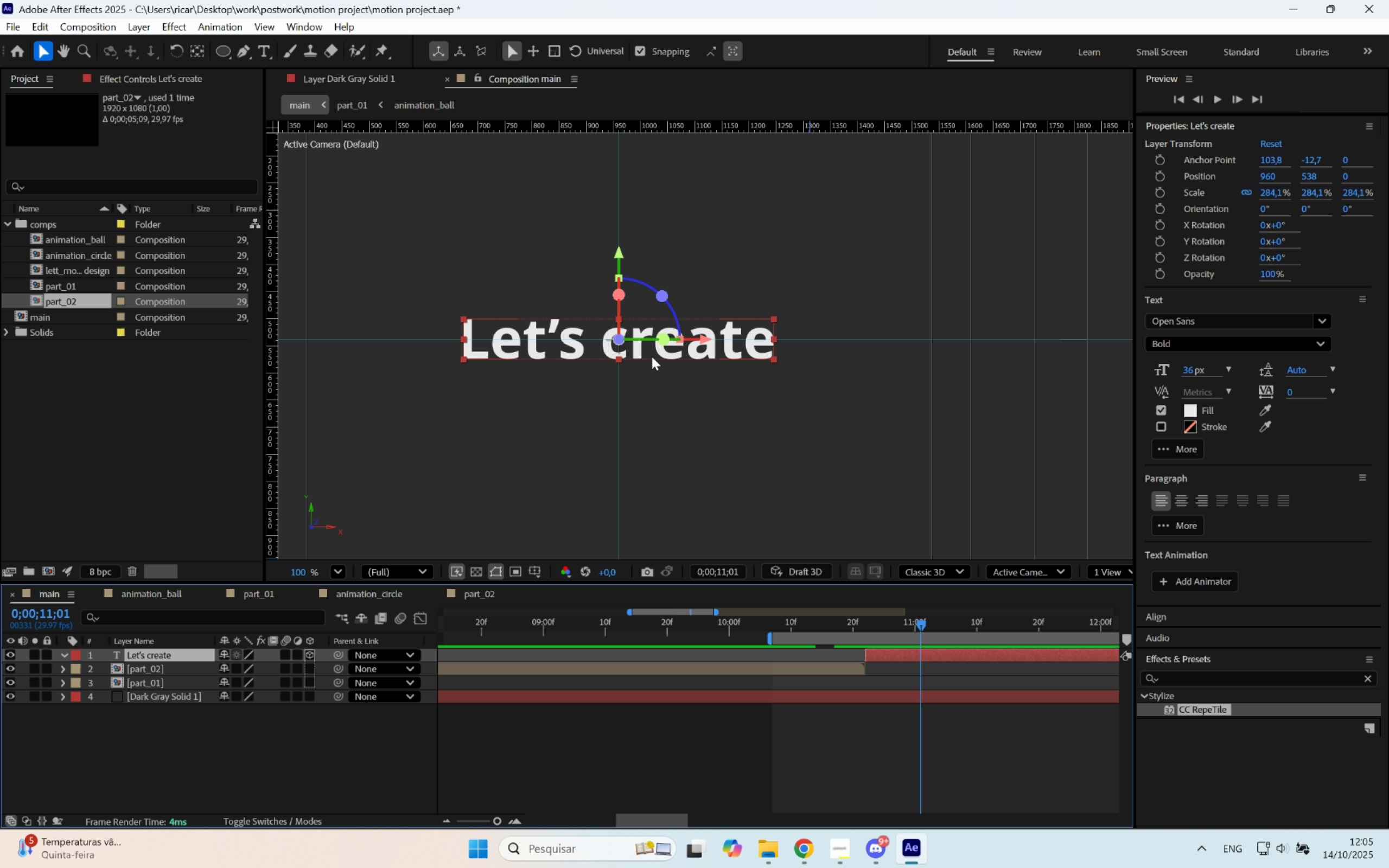 
wait(8.69)
 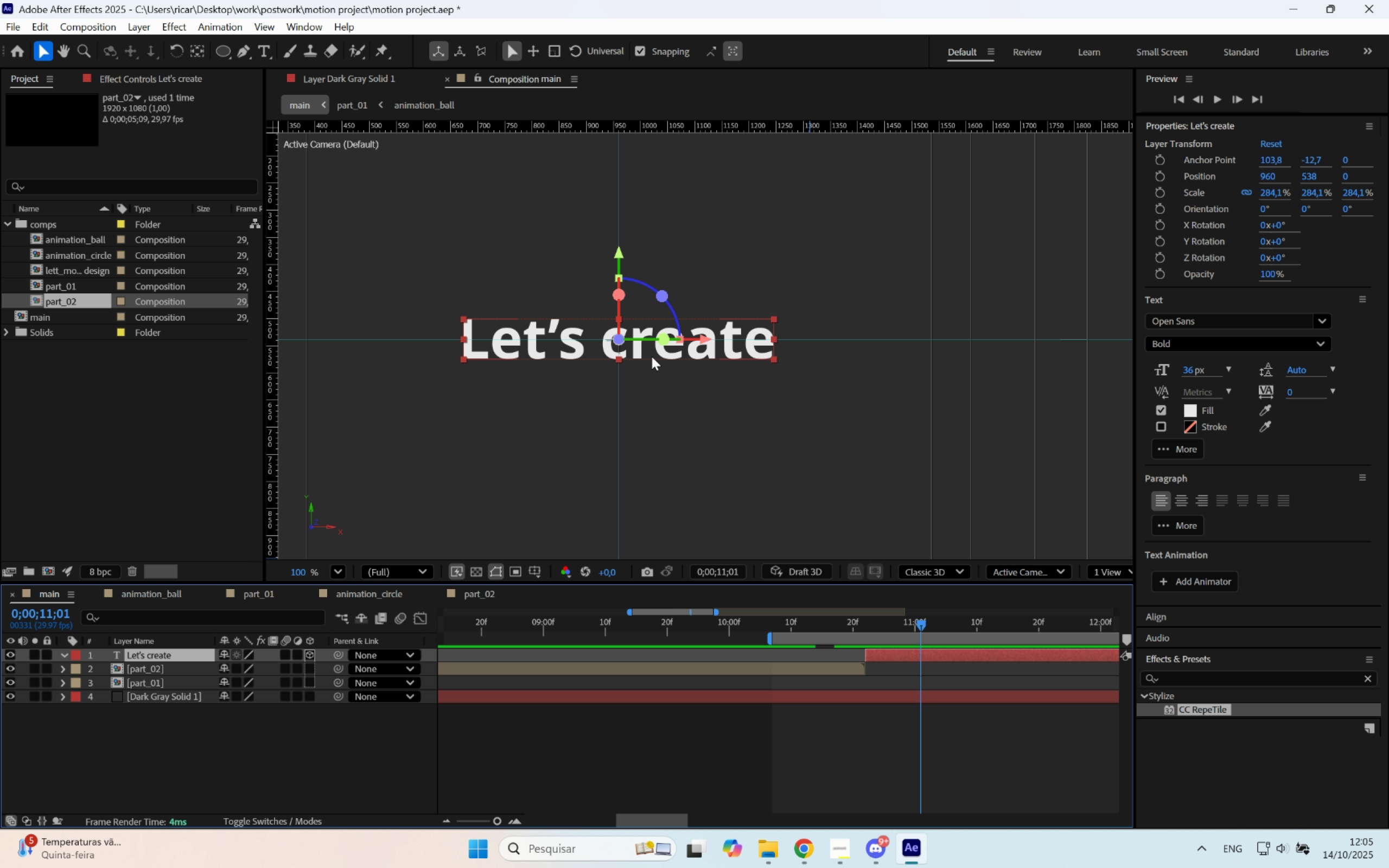 
scroll: coordinate [690, 353], scroll_direction: down, amount: 4.0
 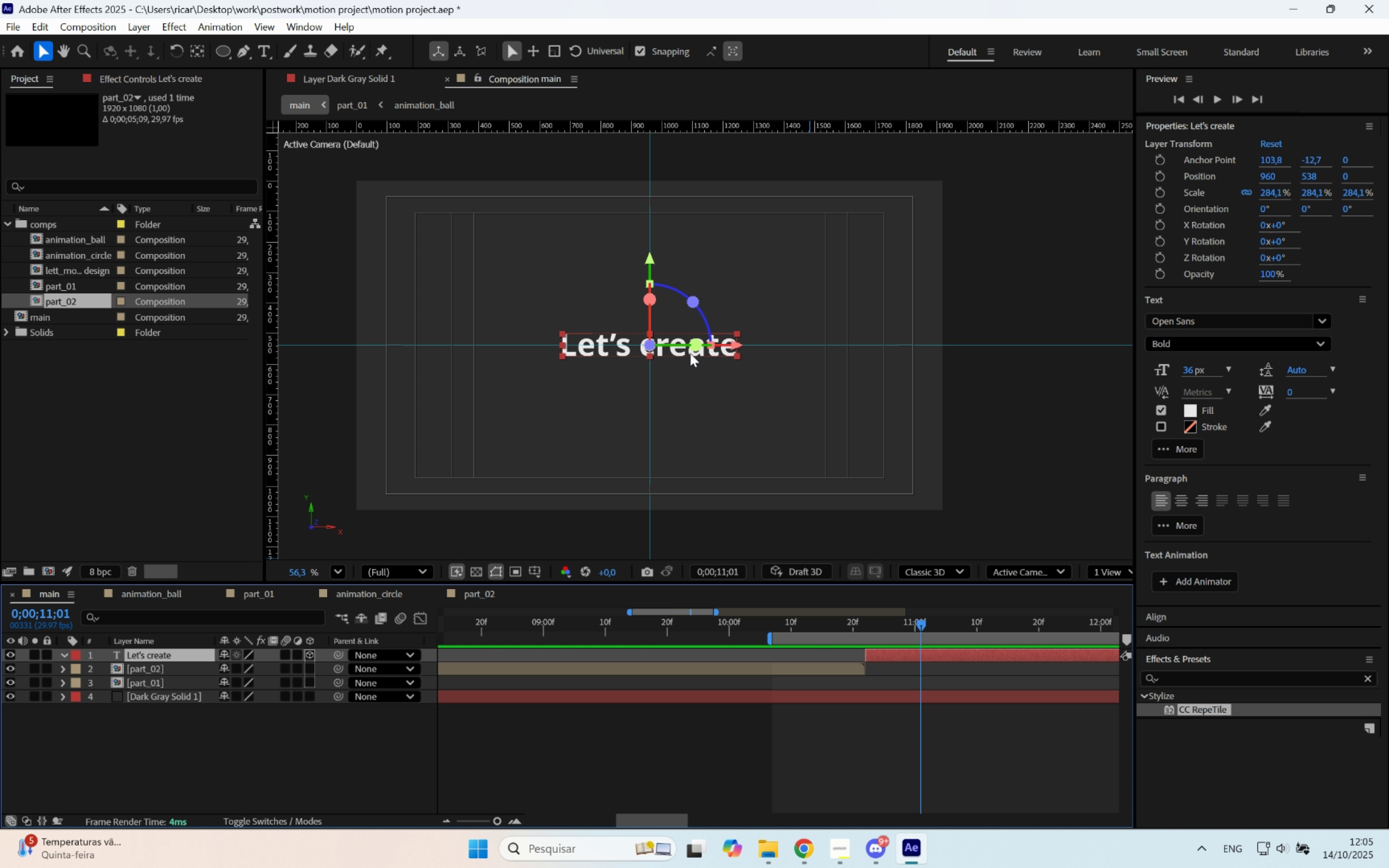 
scroll: coordinate [690, 353], scroll_direction: up, amount: 3.0
 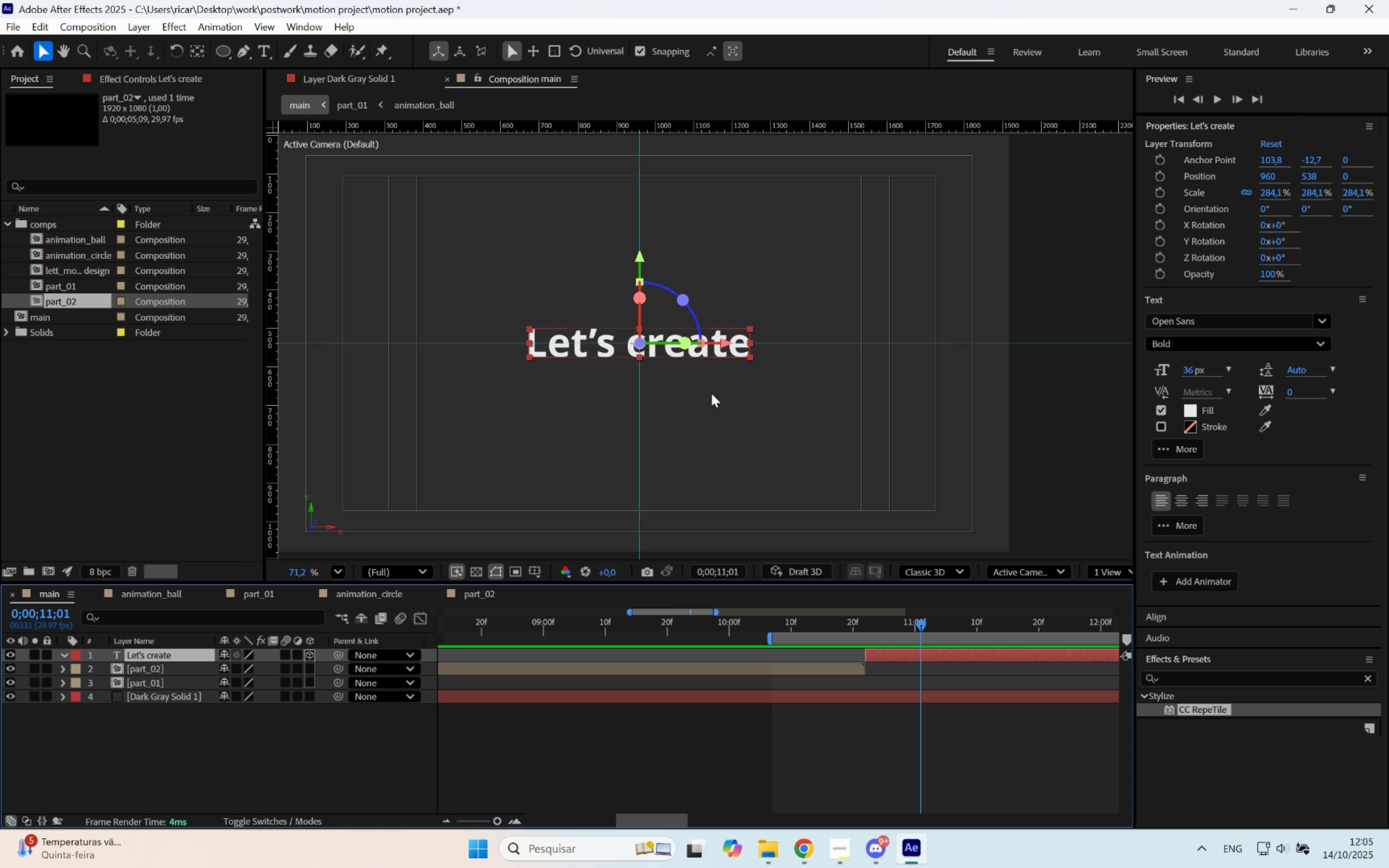 
left_click_drag(start_coordinate=[832, 618], to_coordinate=[919, 631])
 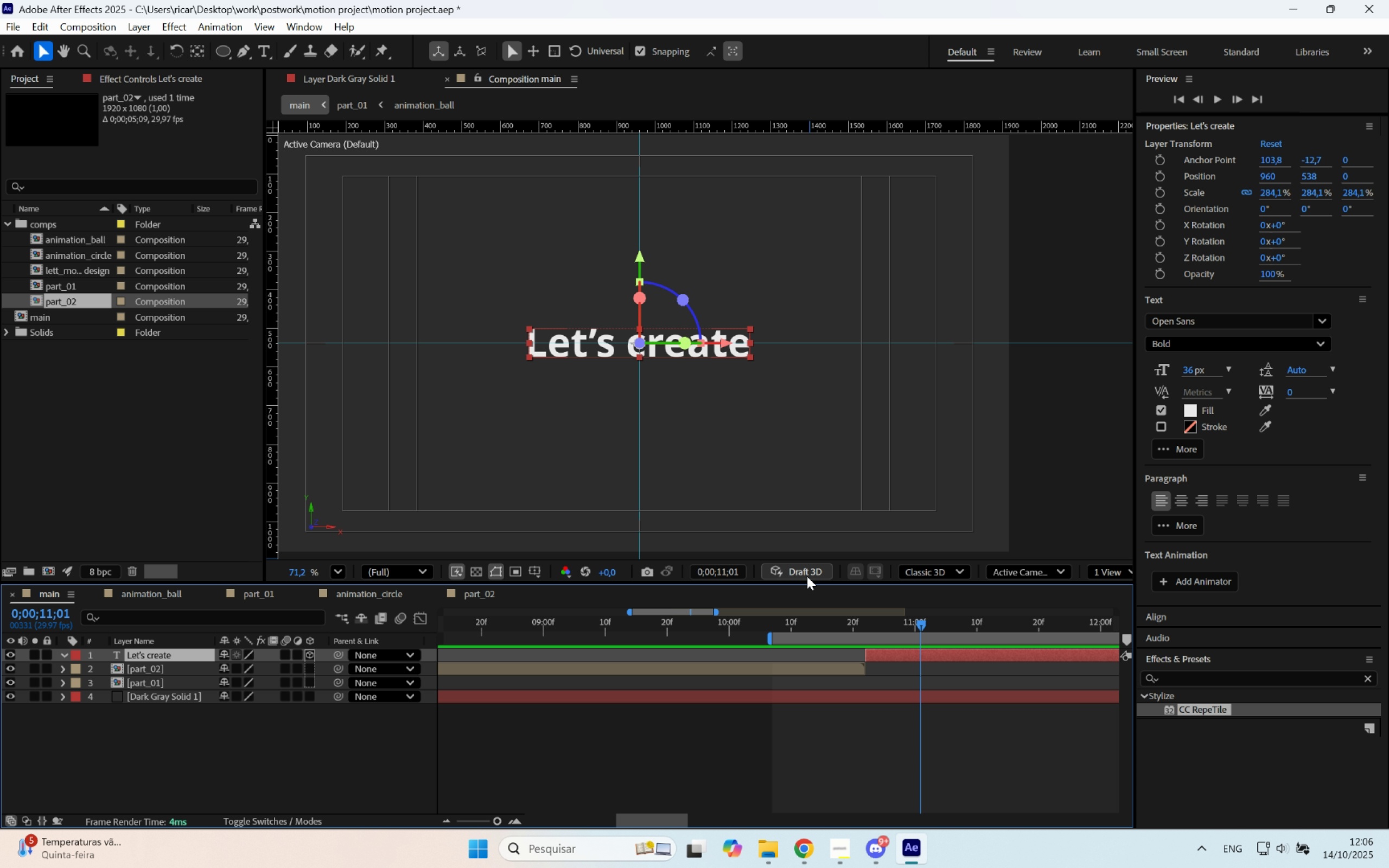 
hold_key(key=Space, duration=0.5)
 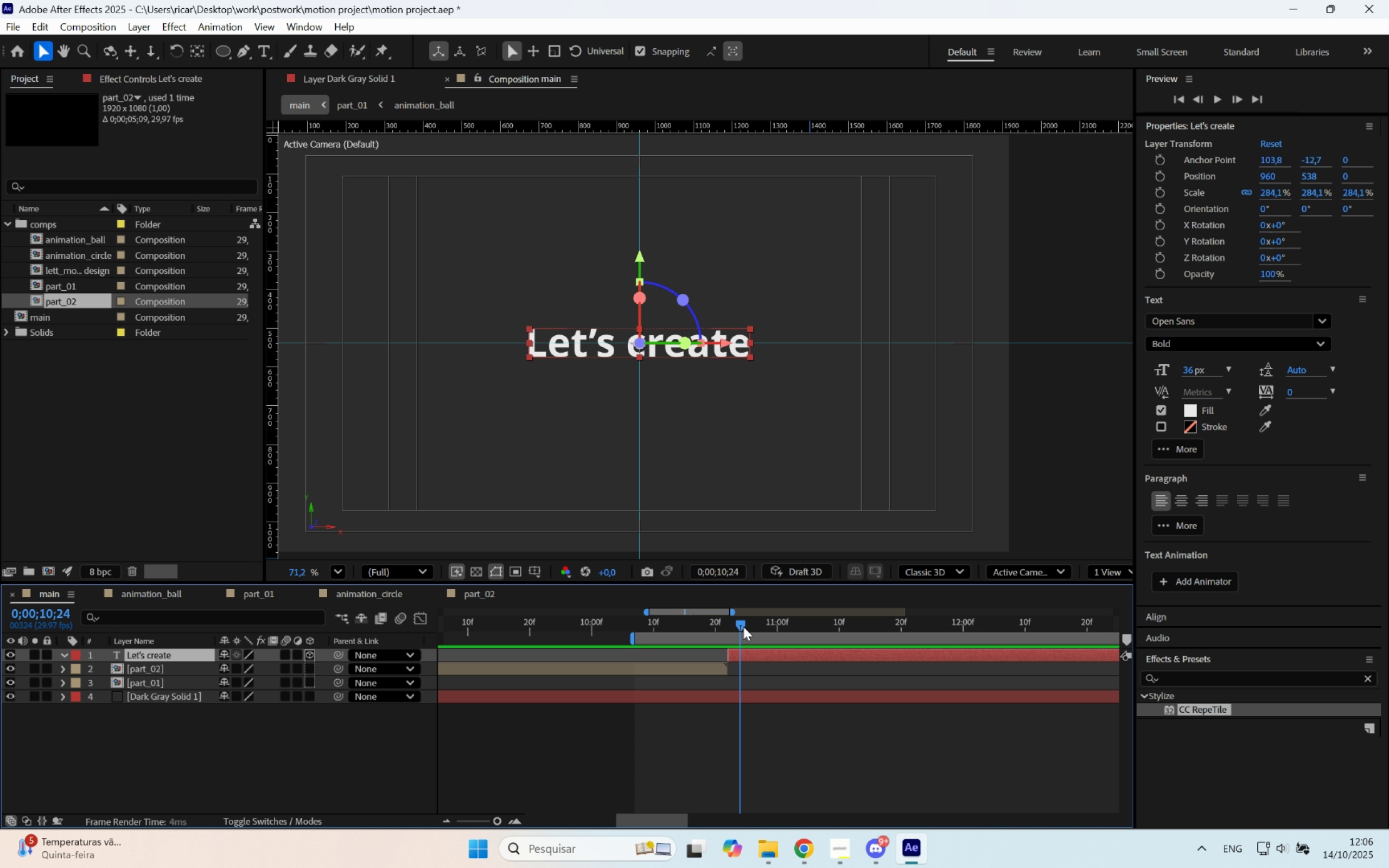 
left_click_drag(start_coordinate=[973, 803], to_coordinate=[835, 787])
 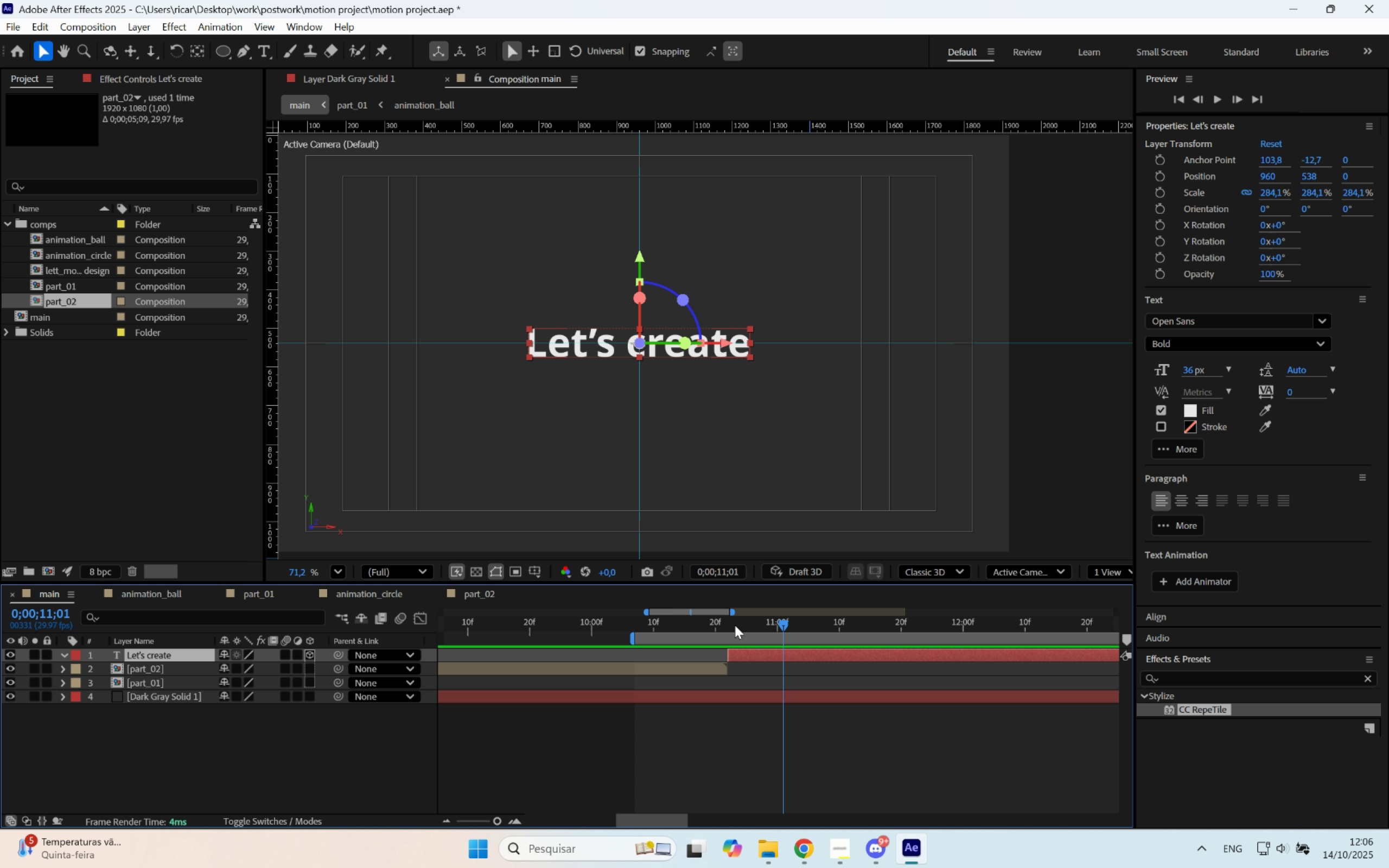 
left_click_drag(start_coordinate=[735, 625], to_coordinate=[798, 630])
 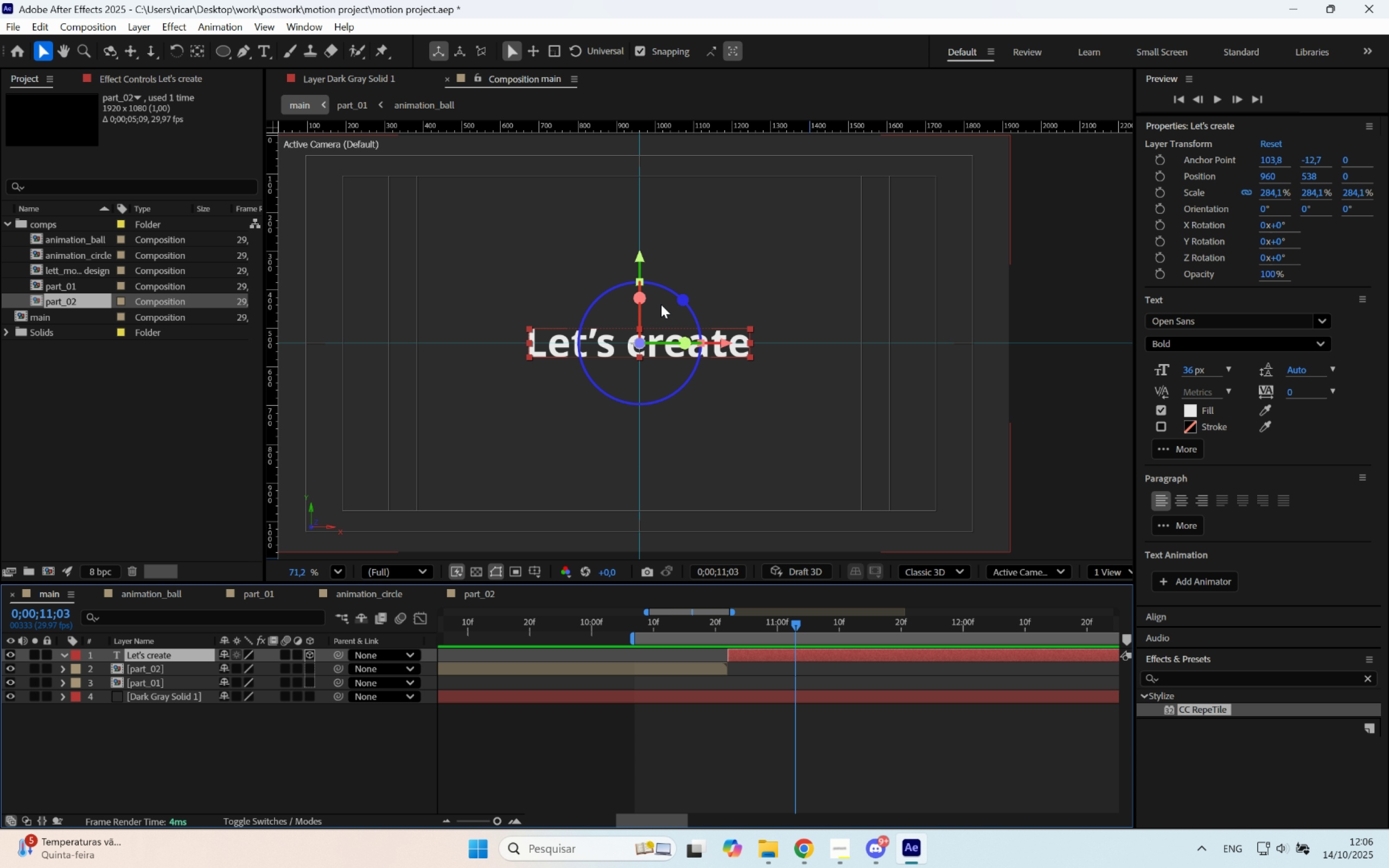 
scroll: coordinate [637, 406], scroll_direction: up, amount: 5.0
 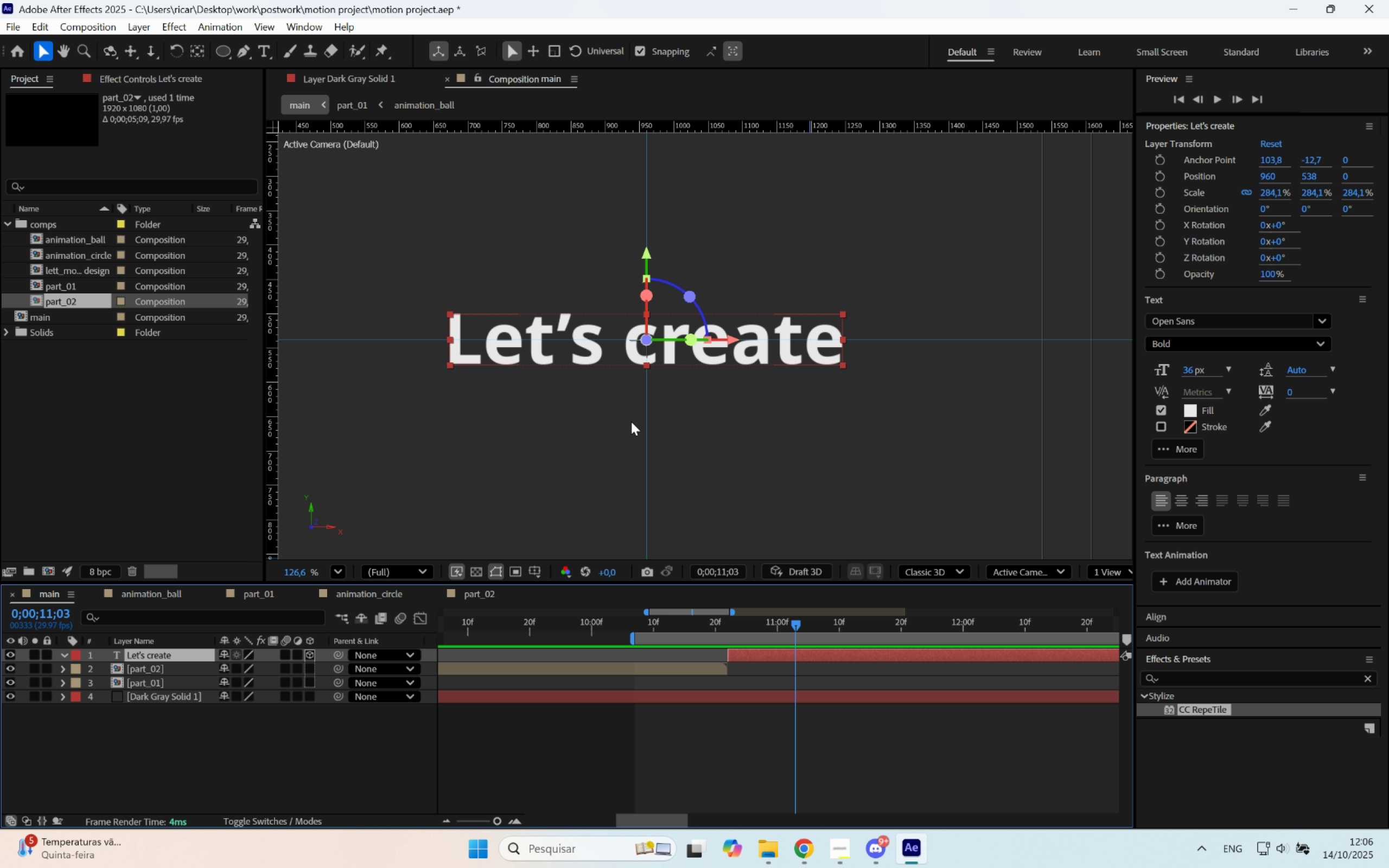 
key(Q)
 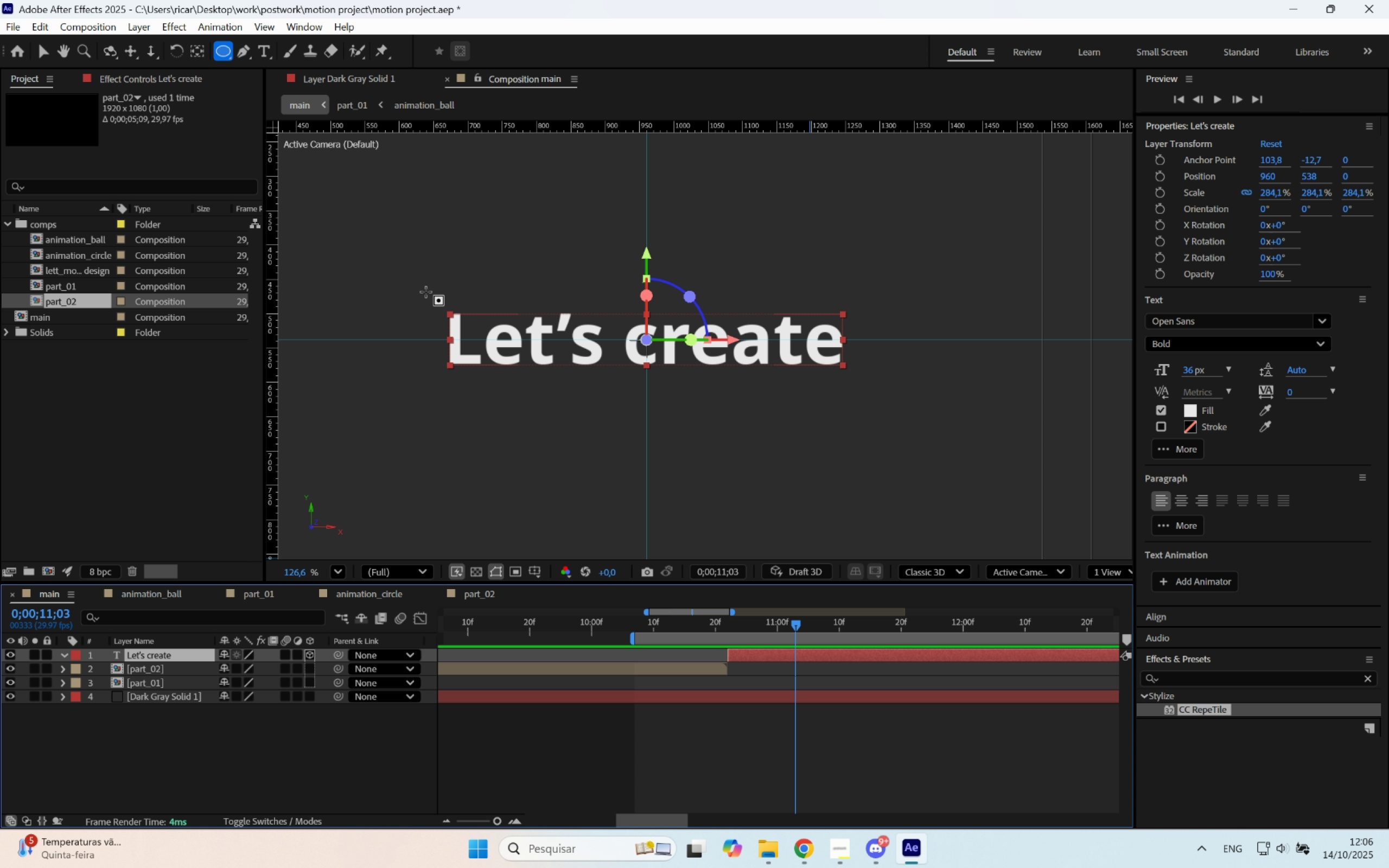 
left_click_drag(start_coordinate=[428, 292], to_coordinate=[636, 393])
 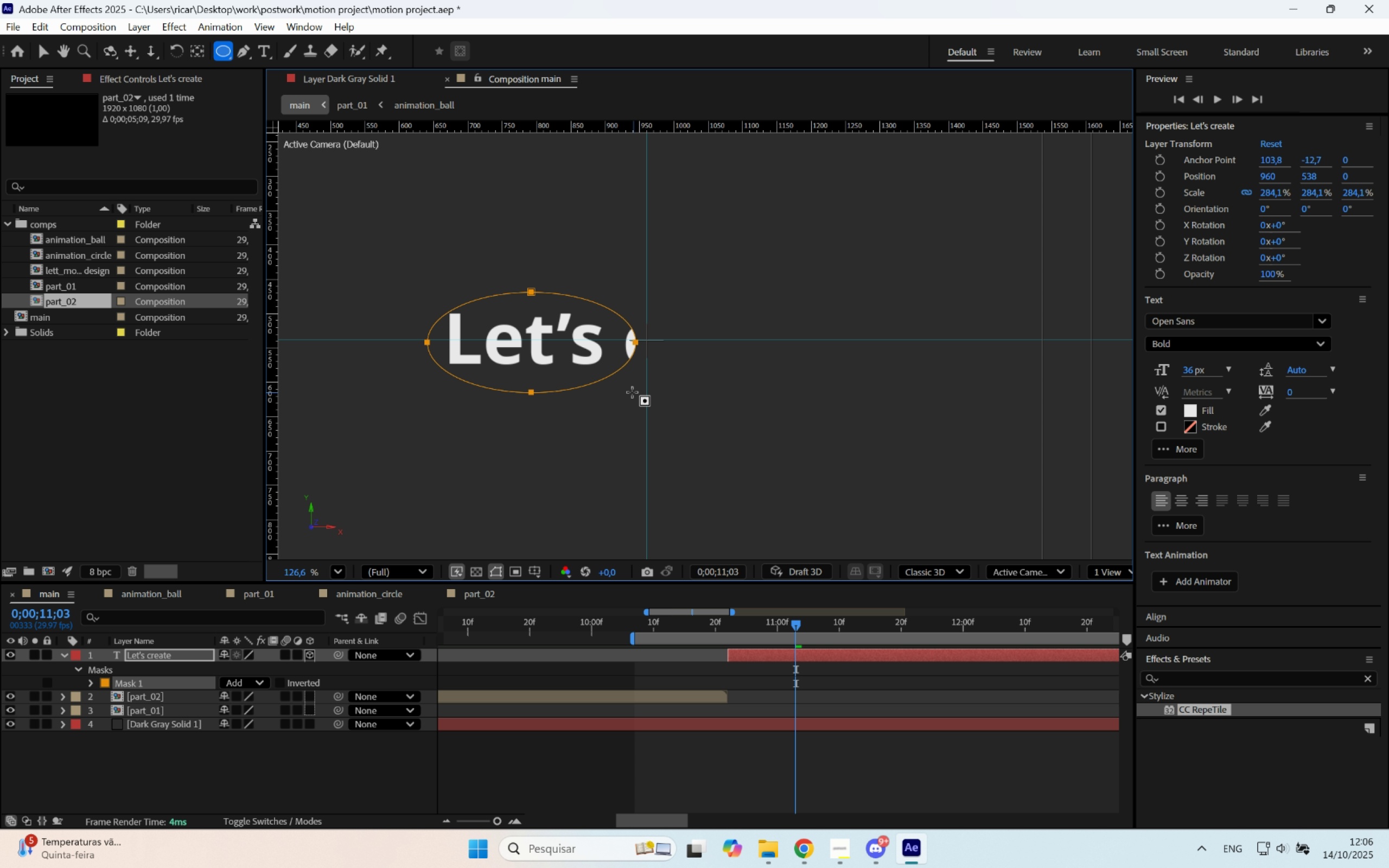 
key(Control+ControlLeft)
 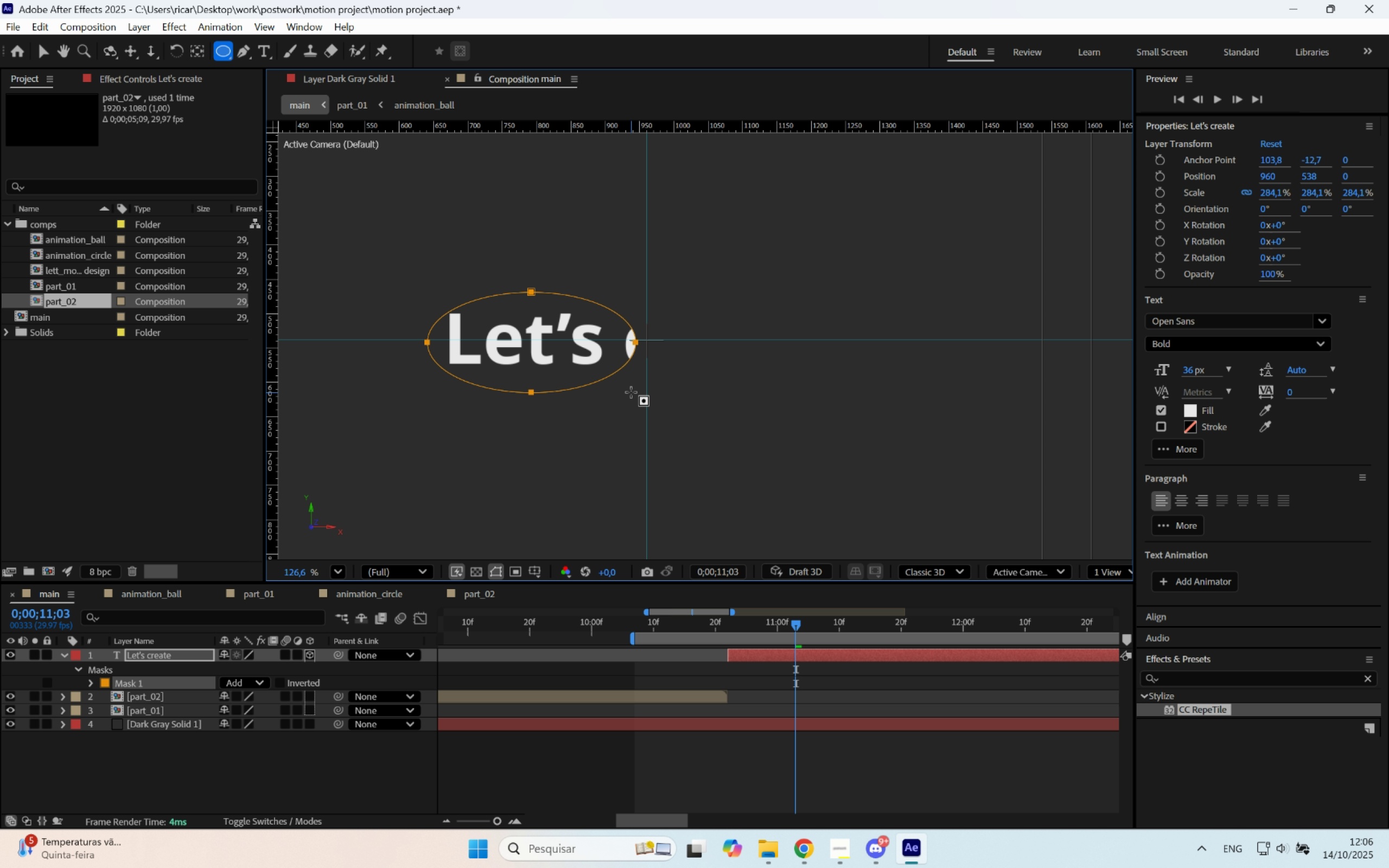 
key(Z)
 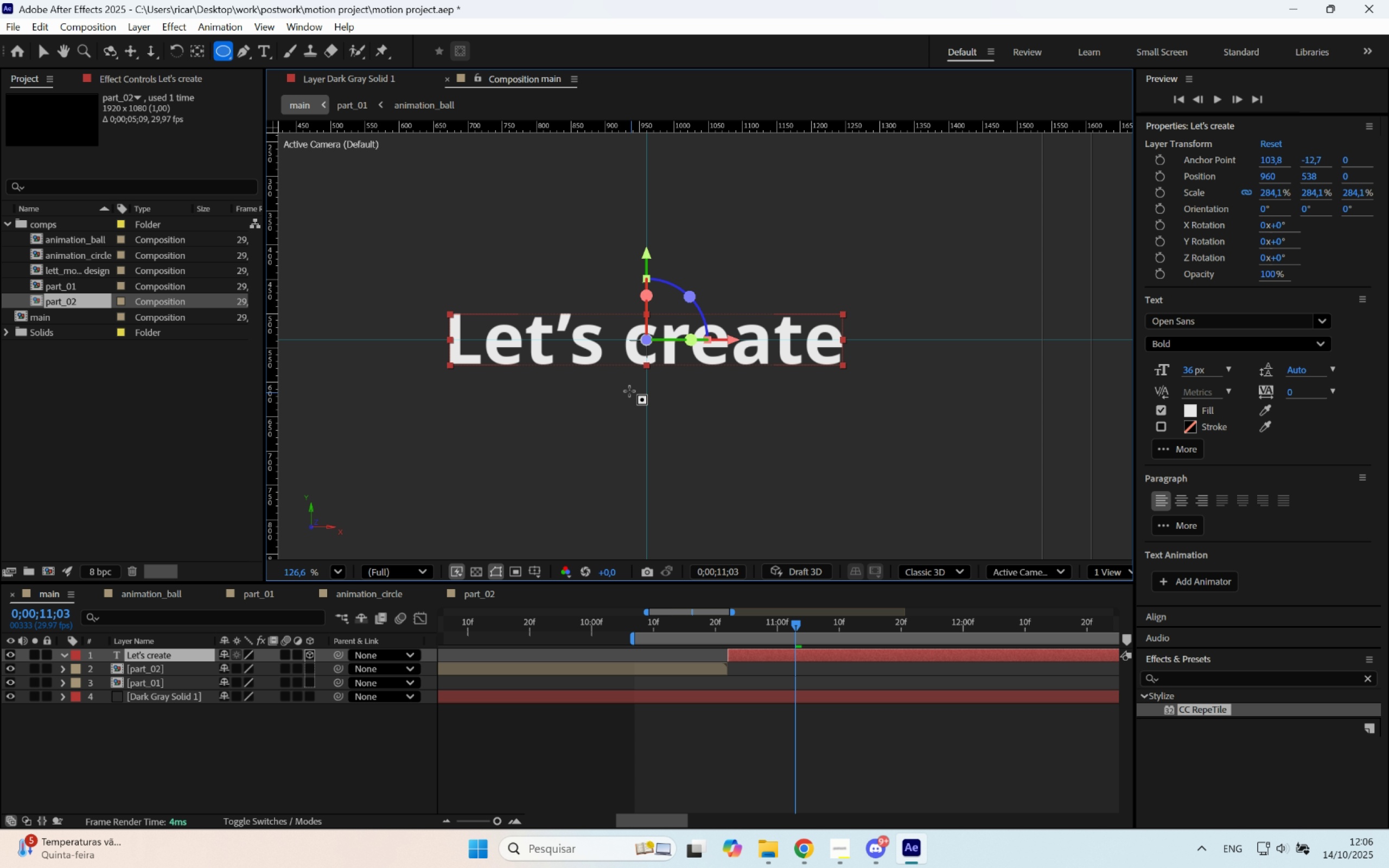 
key(Control+Q)
 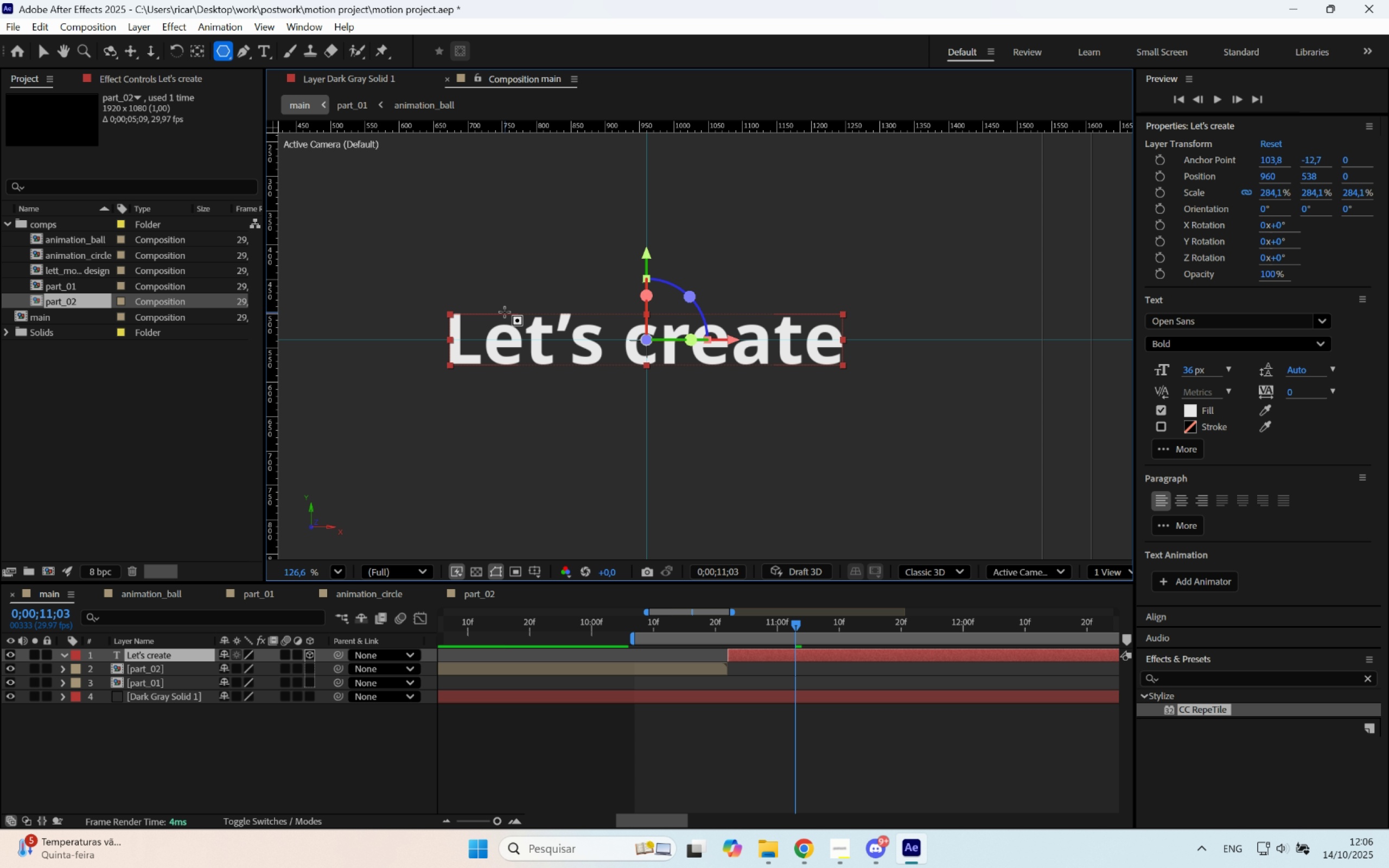 
type(qq)
 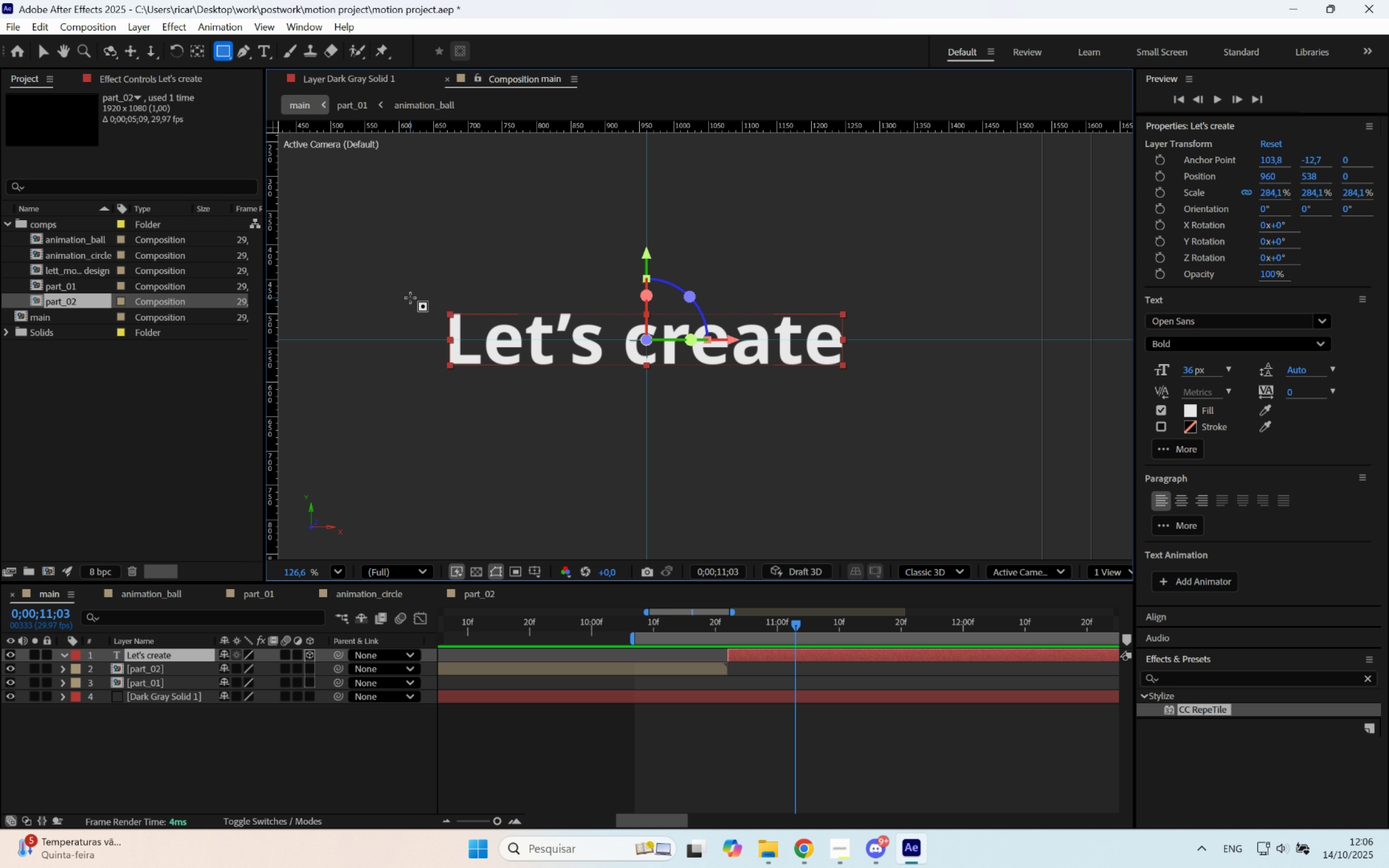 
left_click_drag(start_coordinate=[423, 297], to_coordinate=[618, 375])
 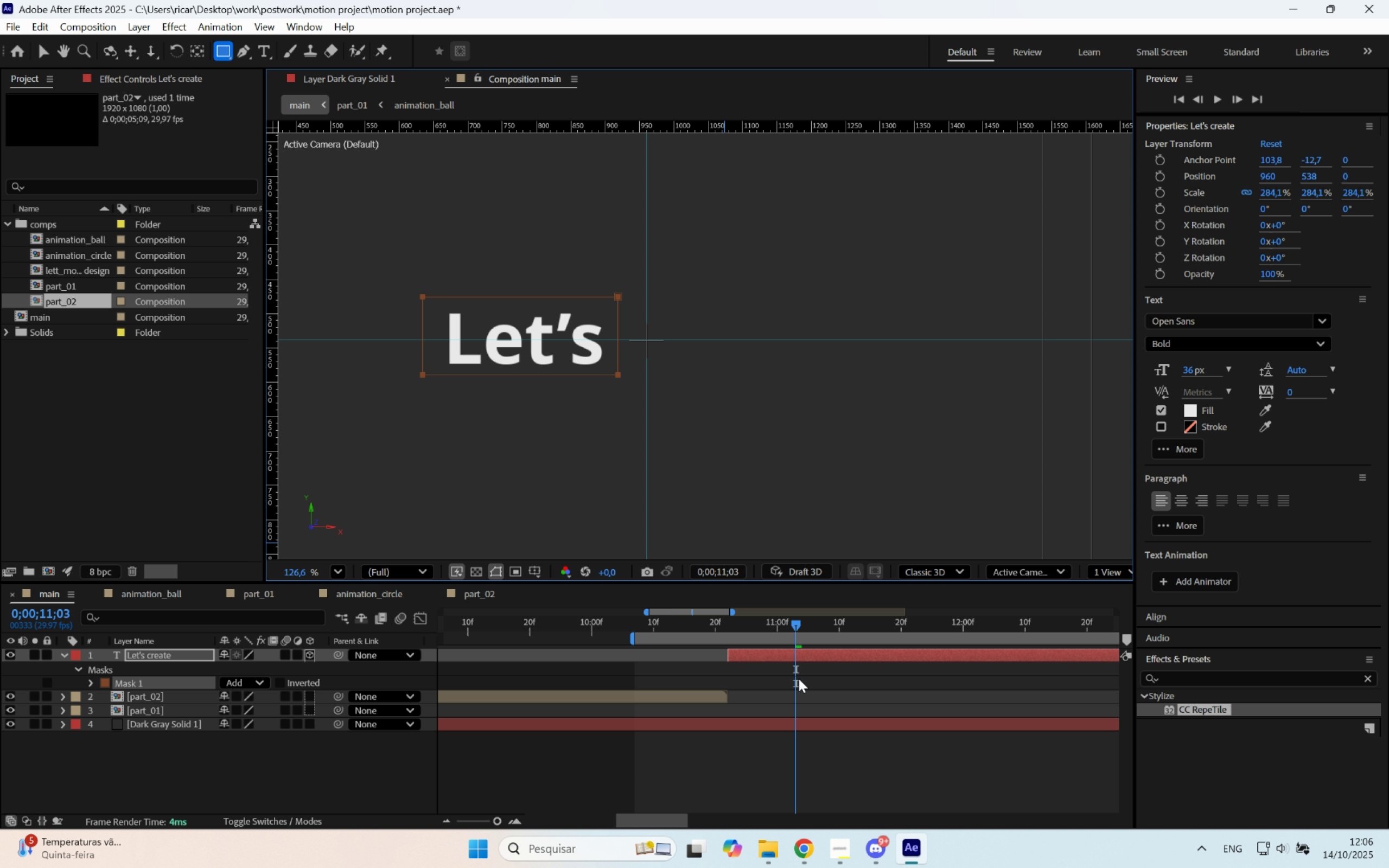 
left_click([799, 679])
 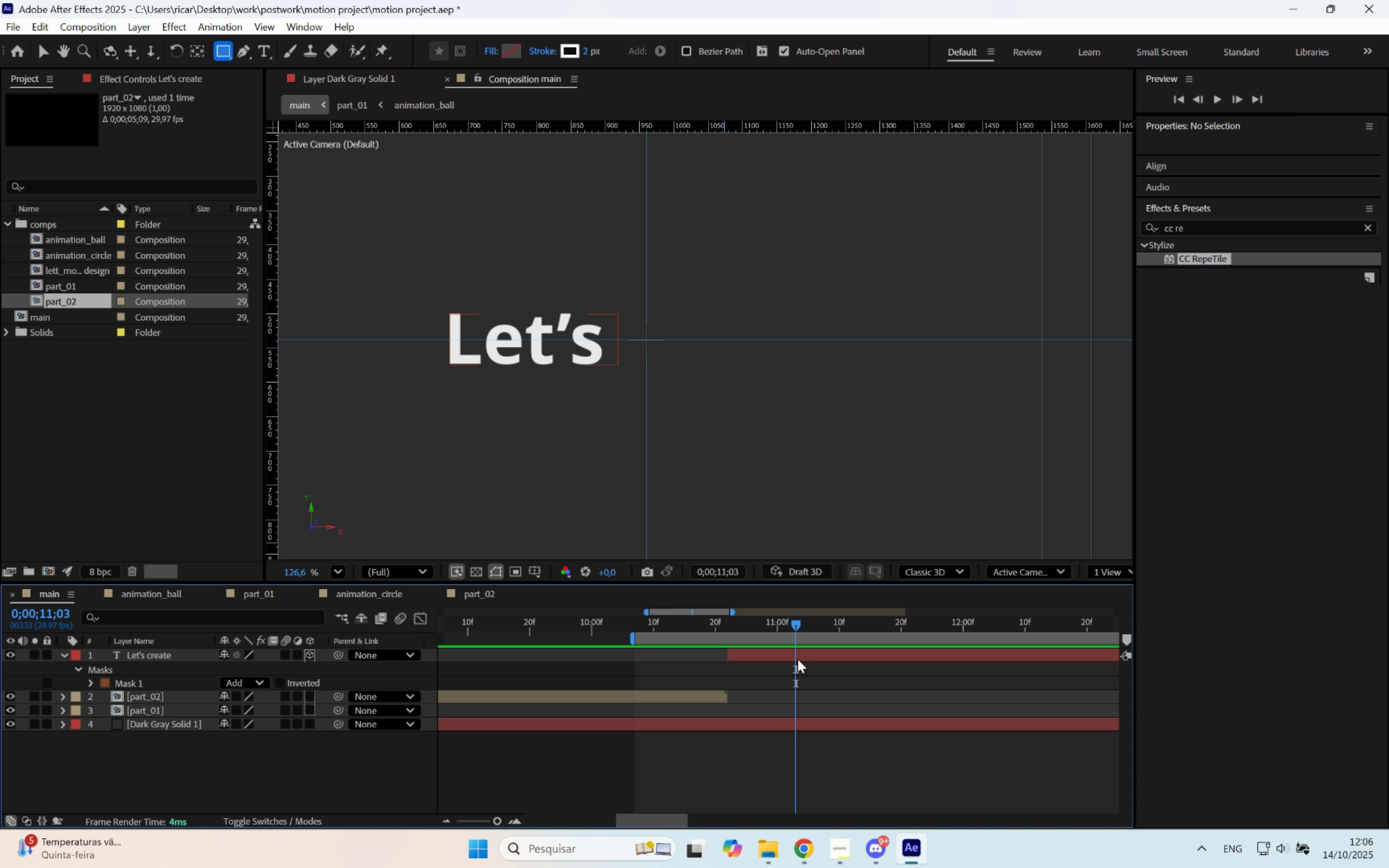 
triple_click([798, 659])
 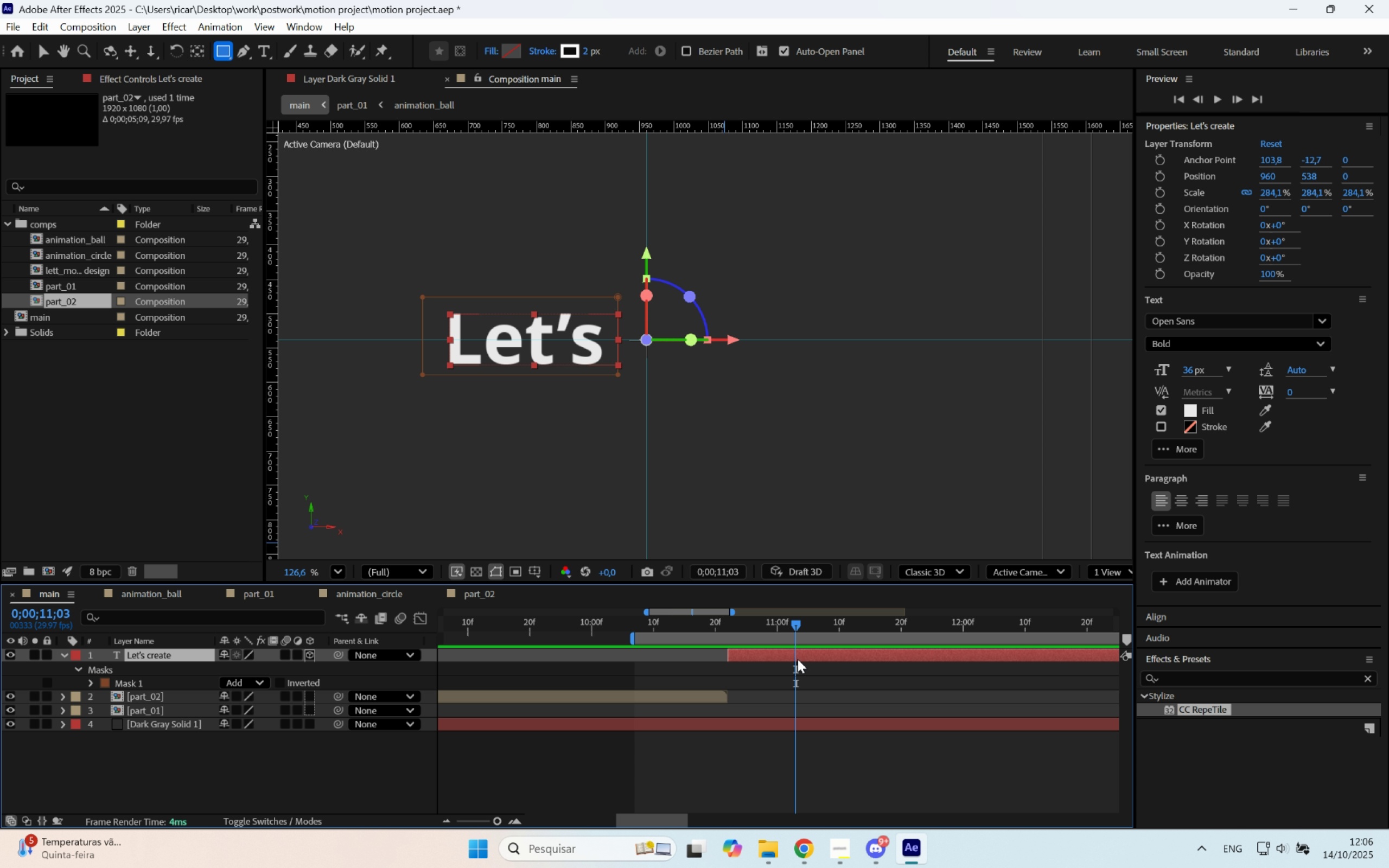 
key(Control+ControlLeft)
 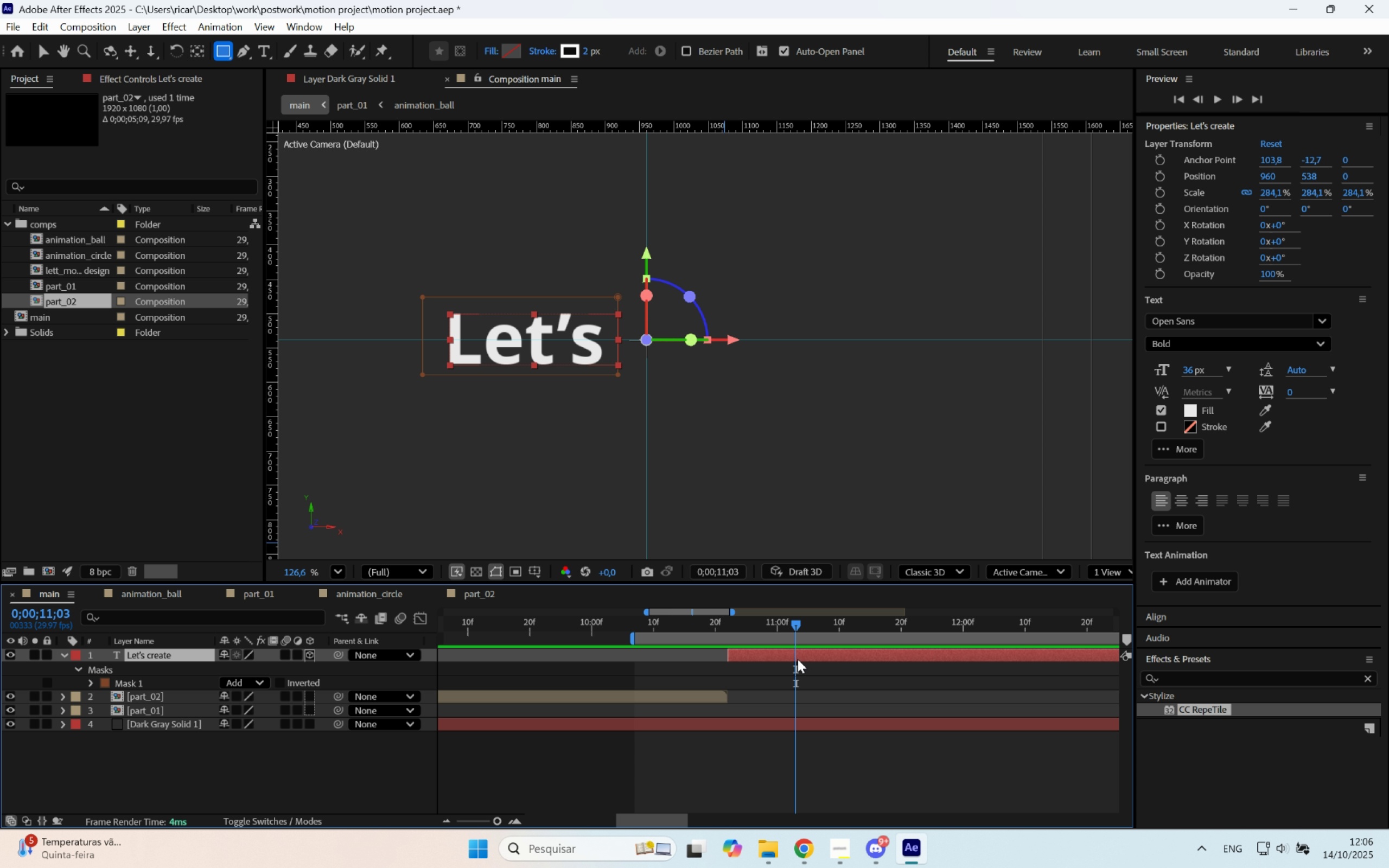 
key(Control+D)
 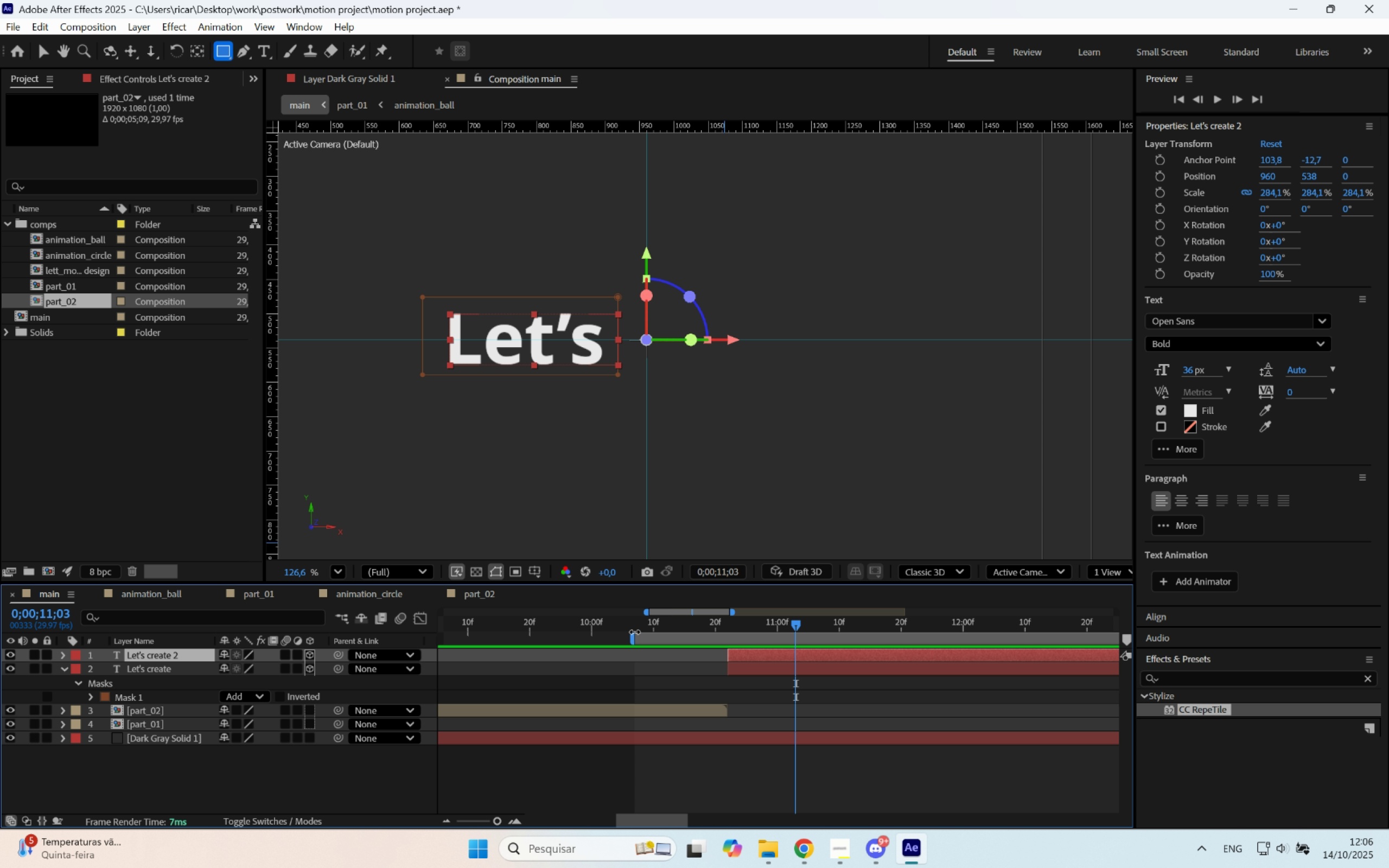 
key(V)
 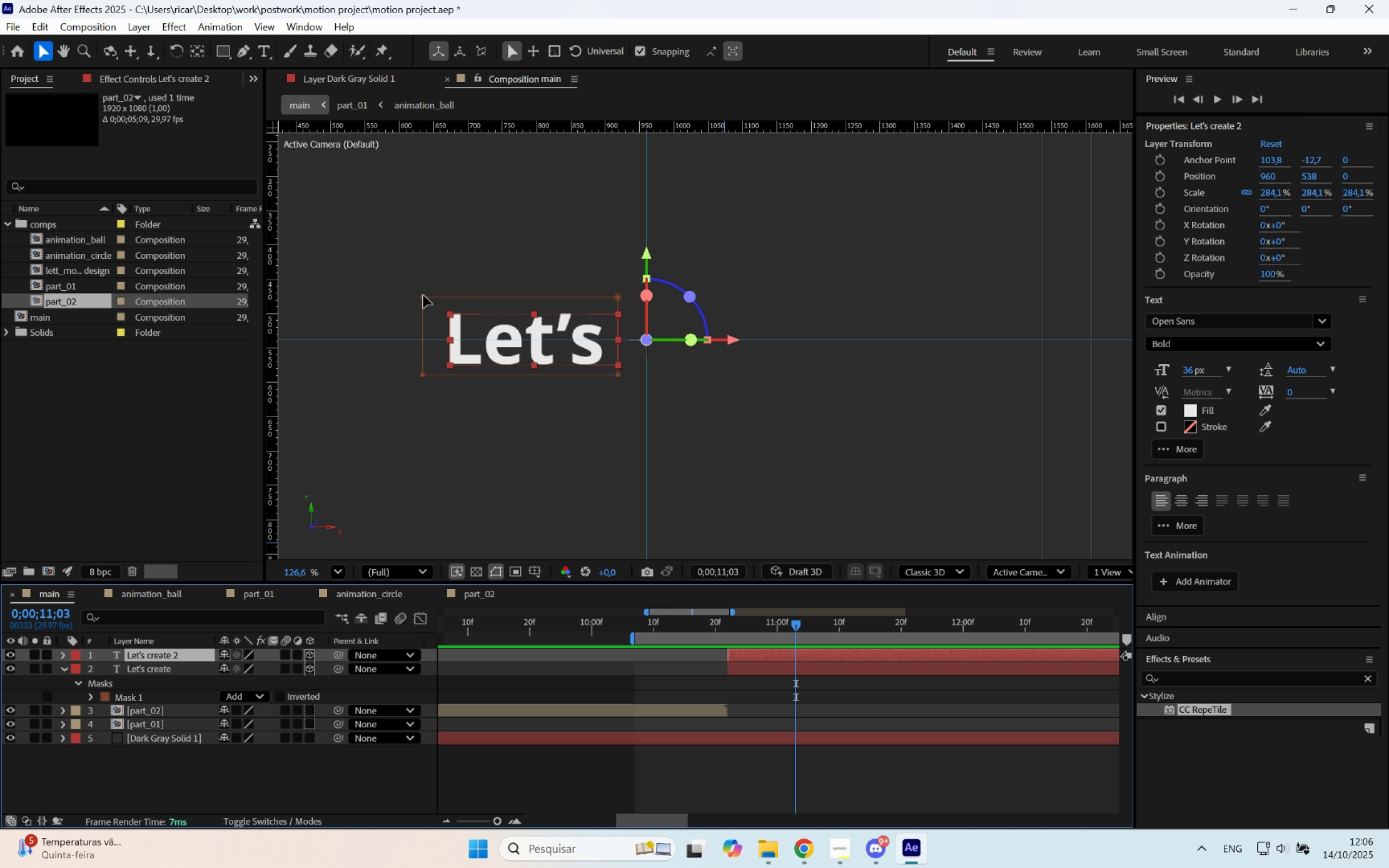 
left_click([422, 294])
 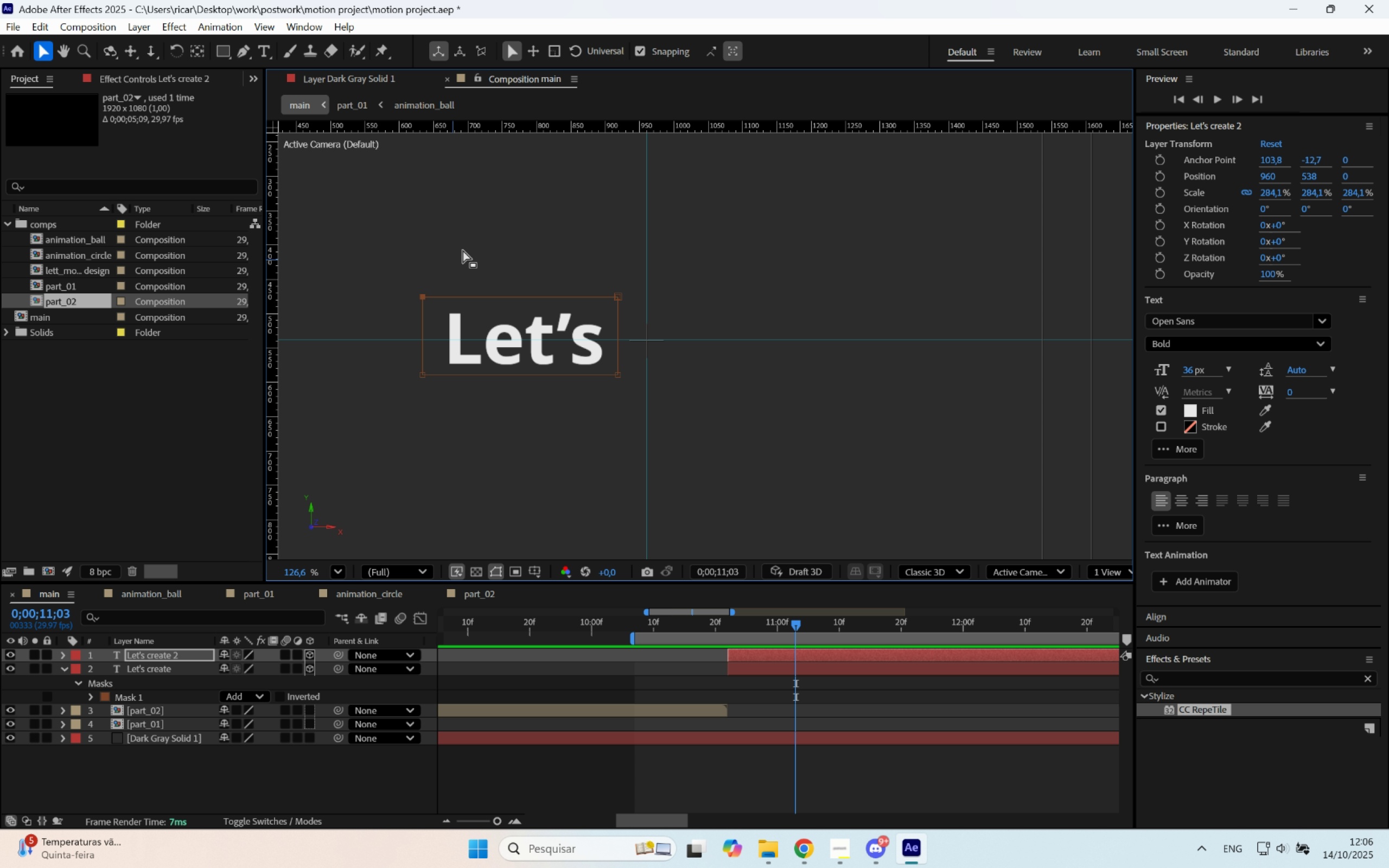 
left_click_drag(start_coordinate=[463, 249], to_coordinate=[381, 411])
 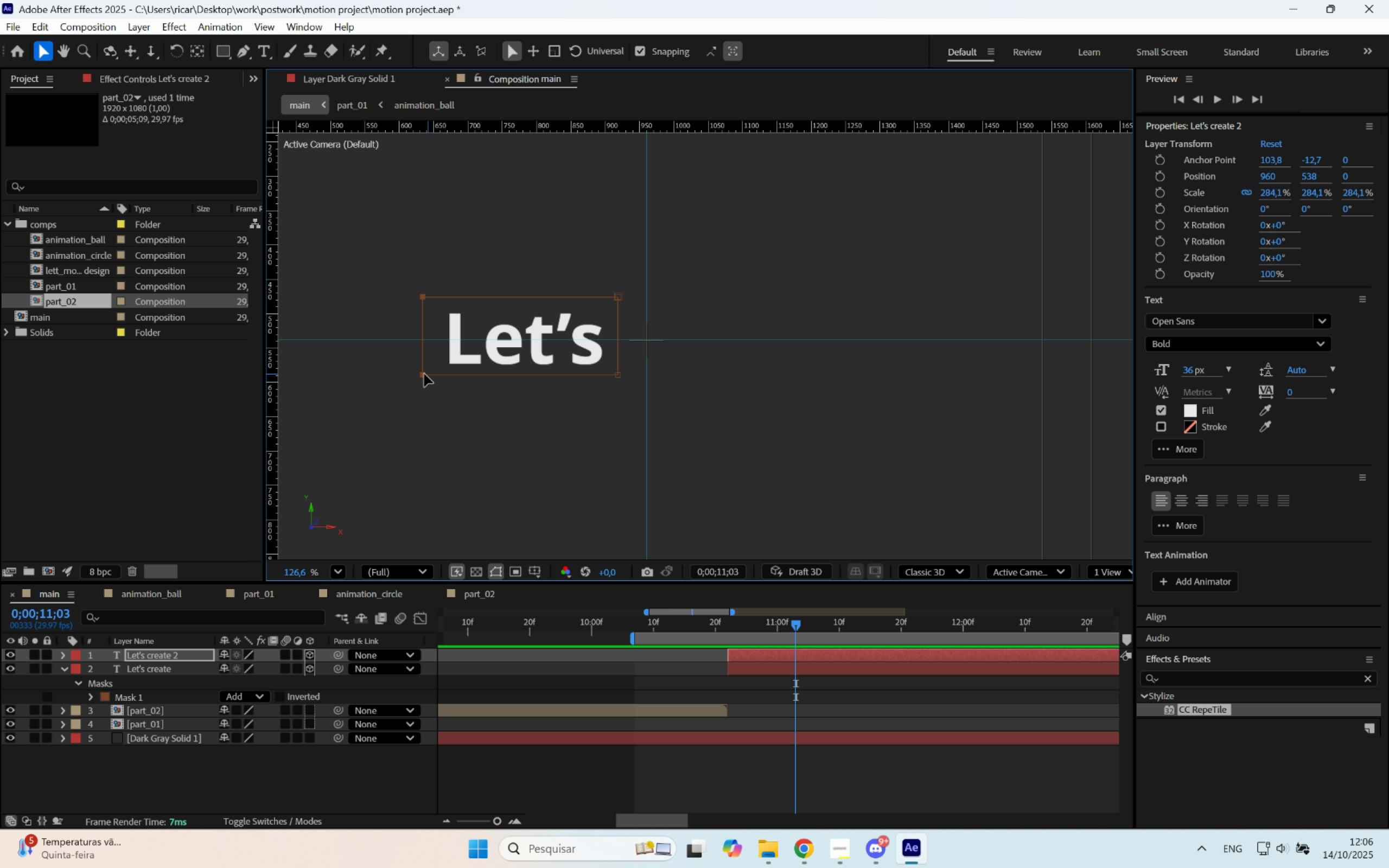 
left_click_drag(start_coordinate=[423, 374], to_coordinate=[864, 384])
 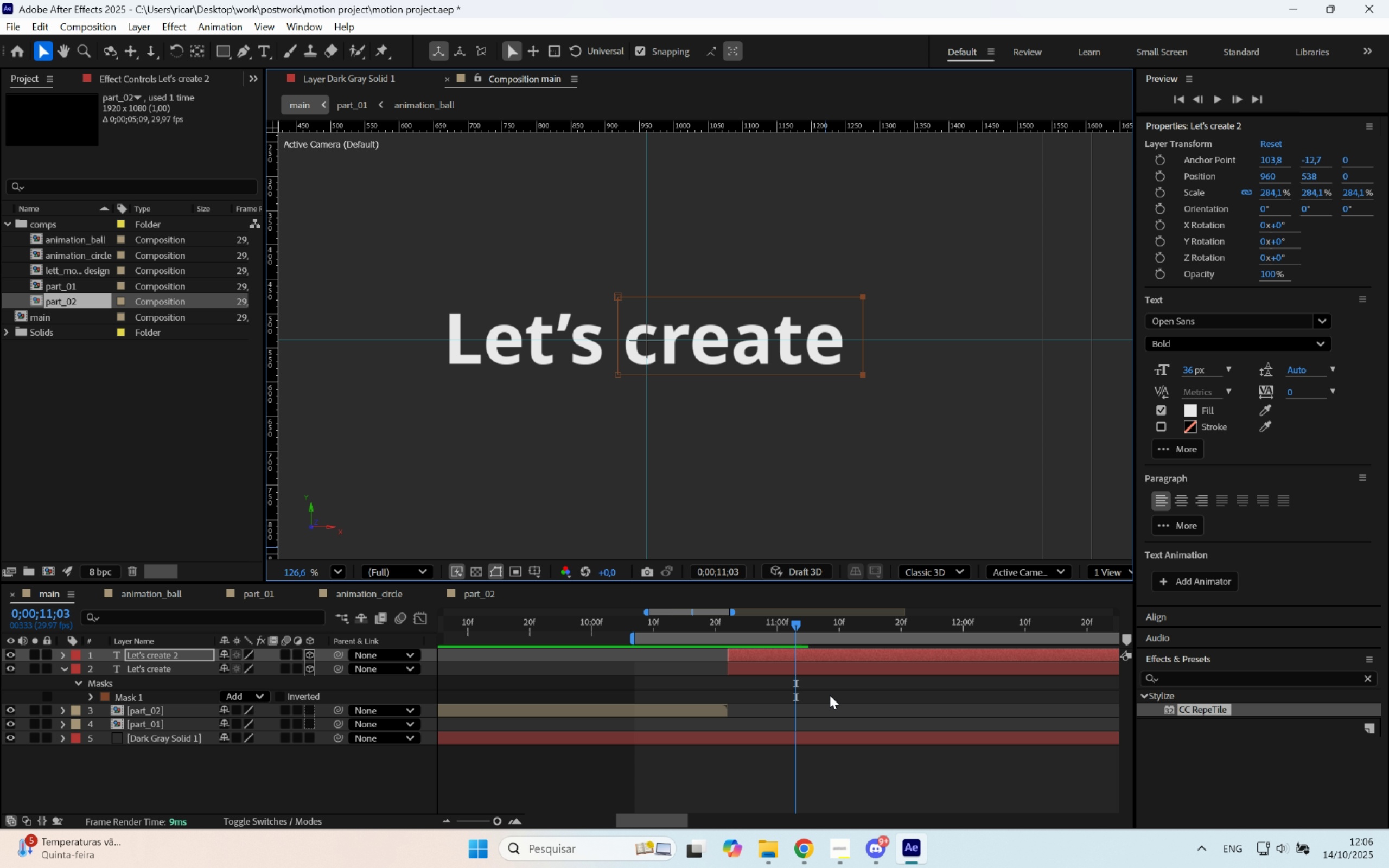 
hold_key(key=ShiftLeft, duration=1.28)
 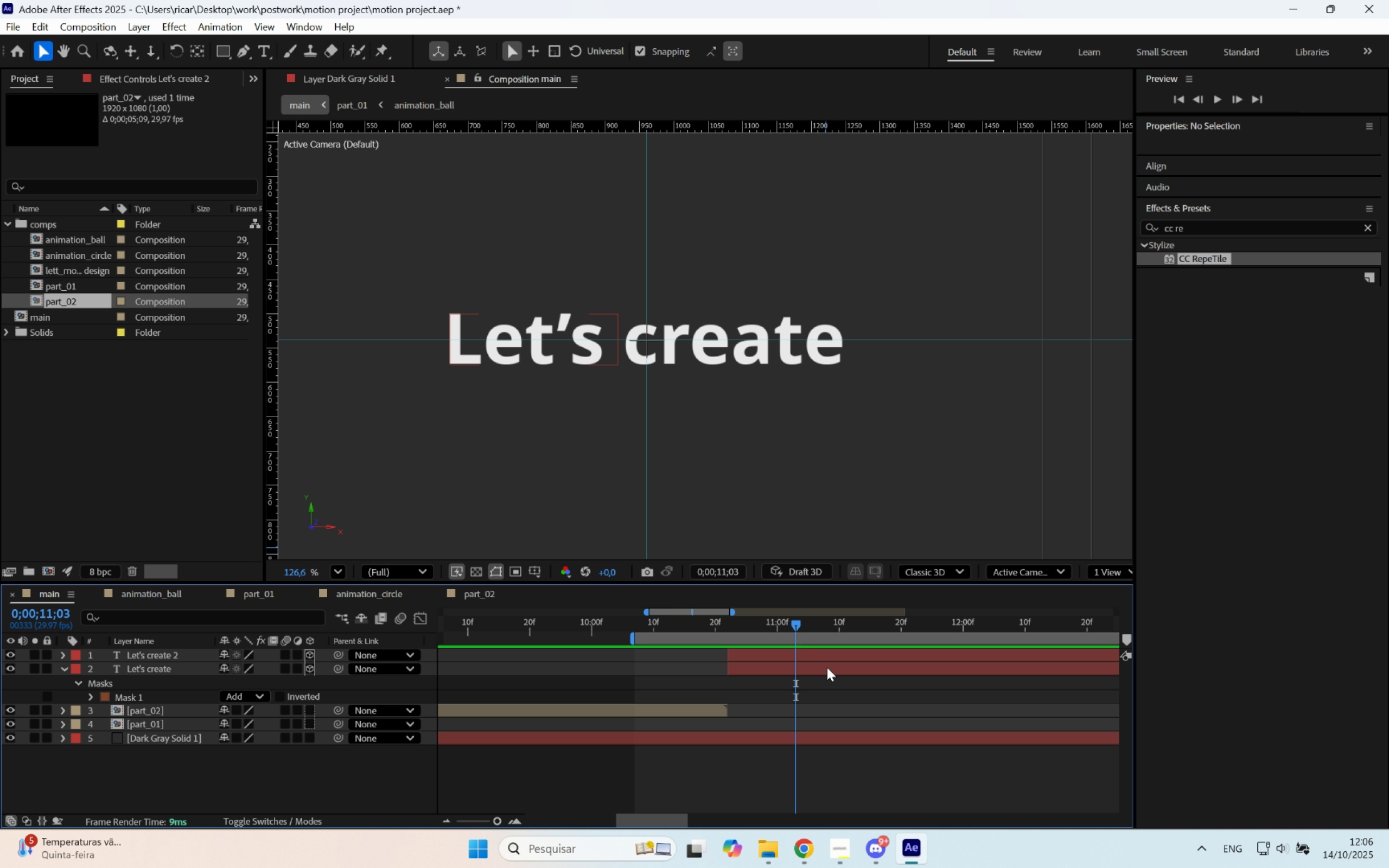 
double_click([827, 667])
 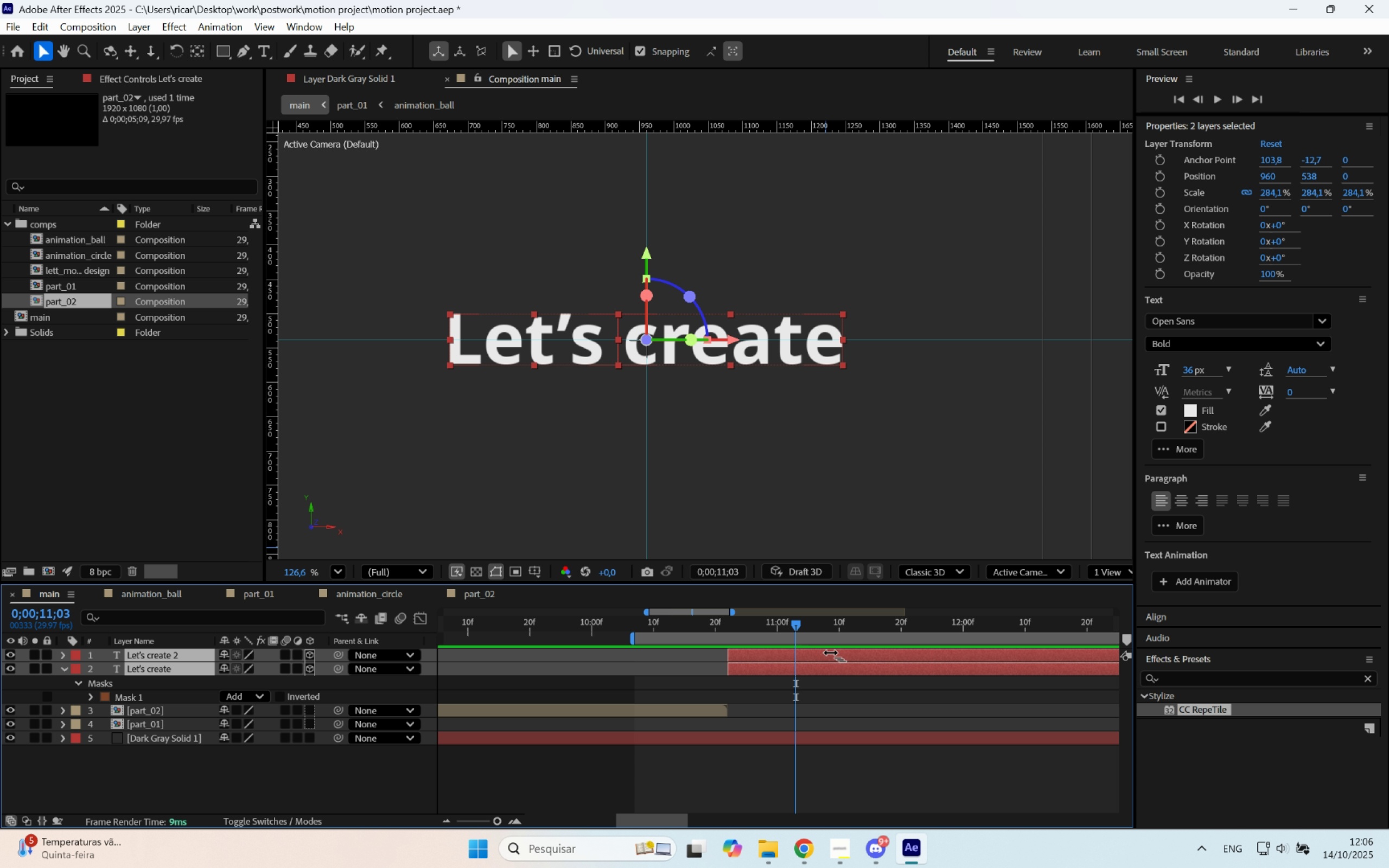 
hold_key(key=ShiftLeft, duration=0.38)
 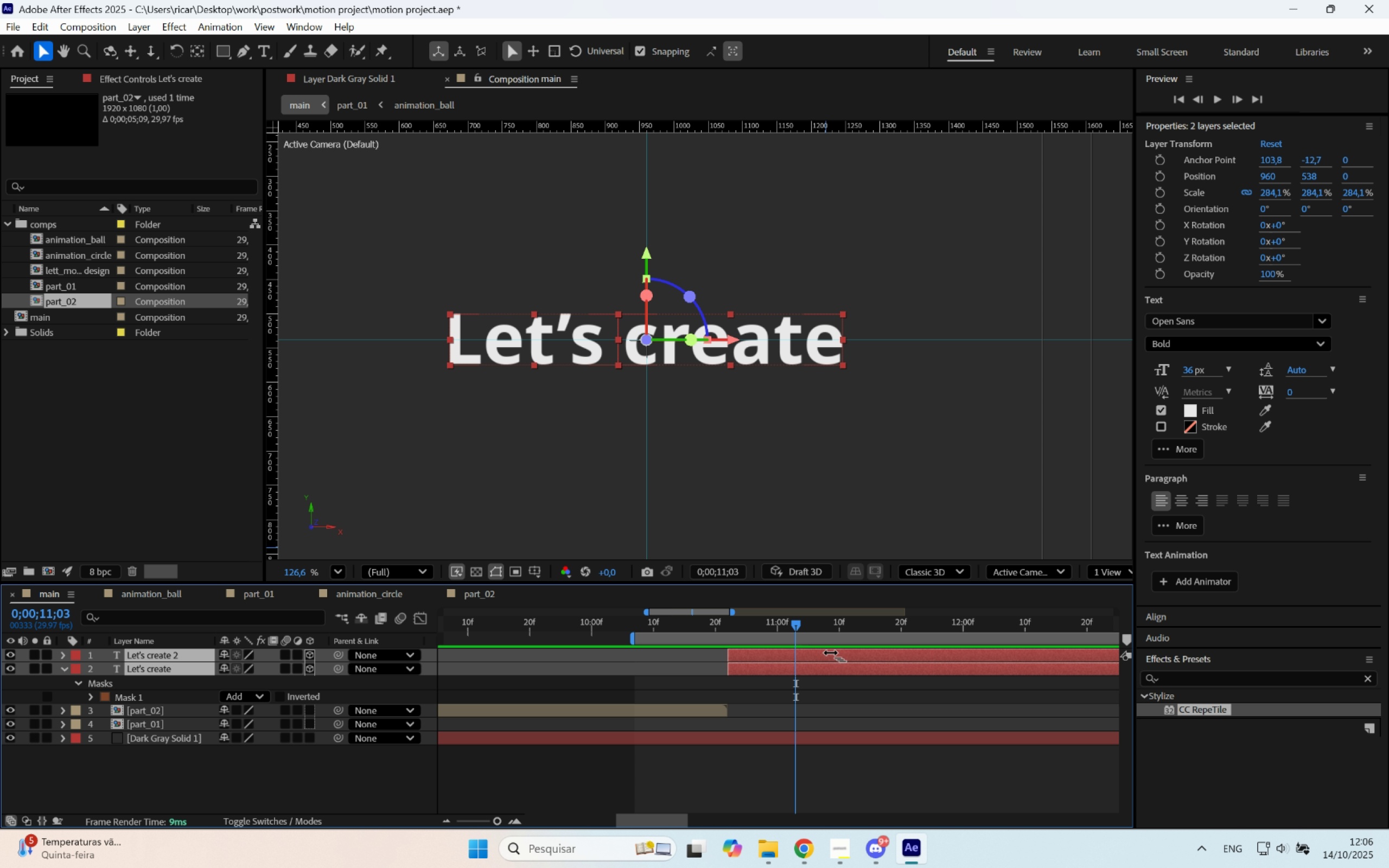 
key(Alt+Control+Home)
 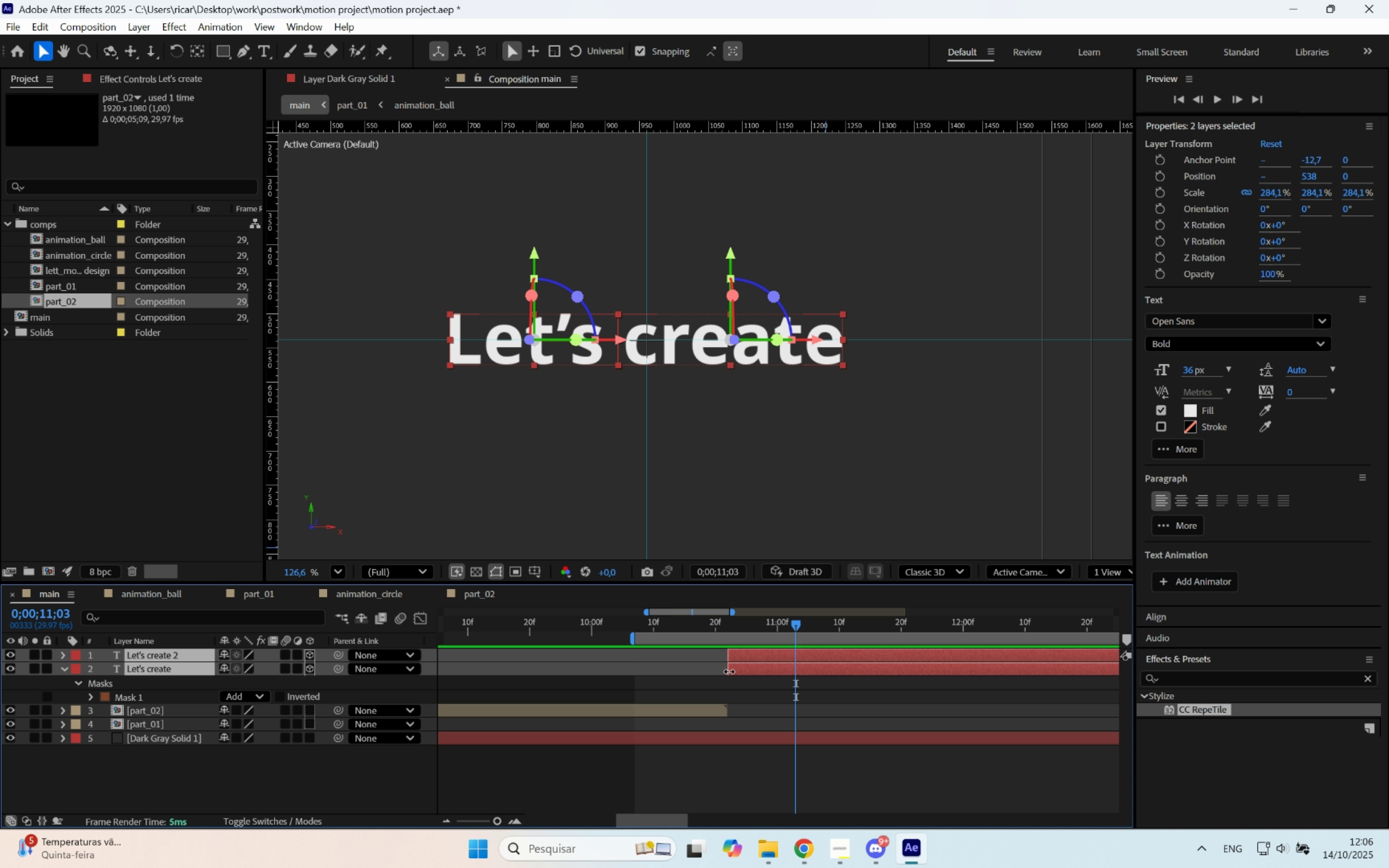 
key(P)
 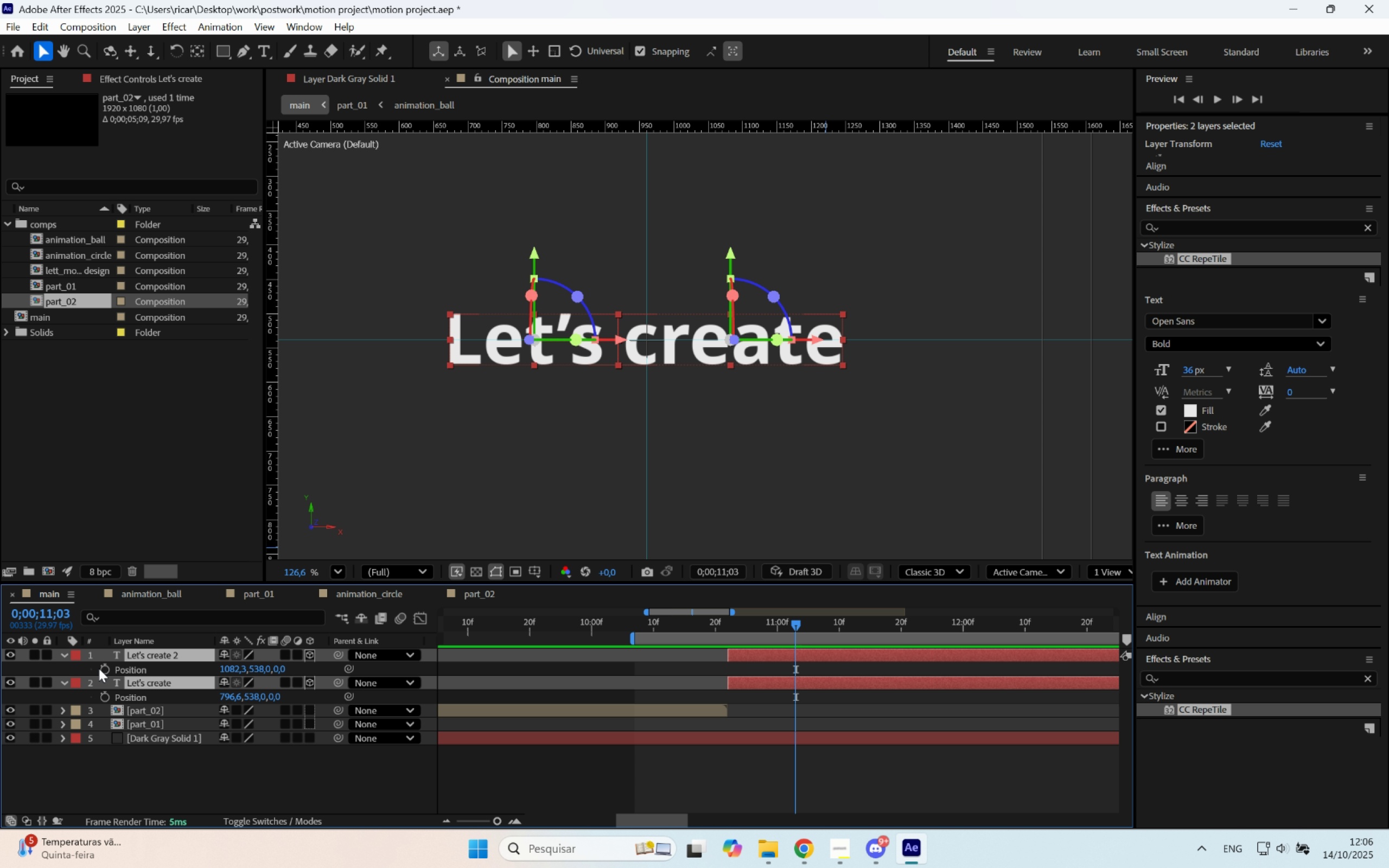 
left_click_drag(start_coordinate=[104, 669], to_coordinate=[107, 700])
 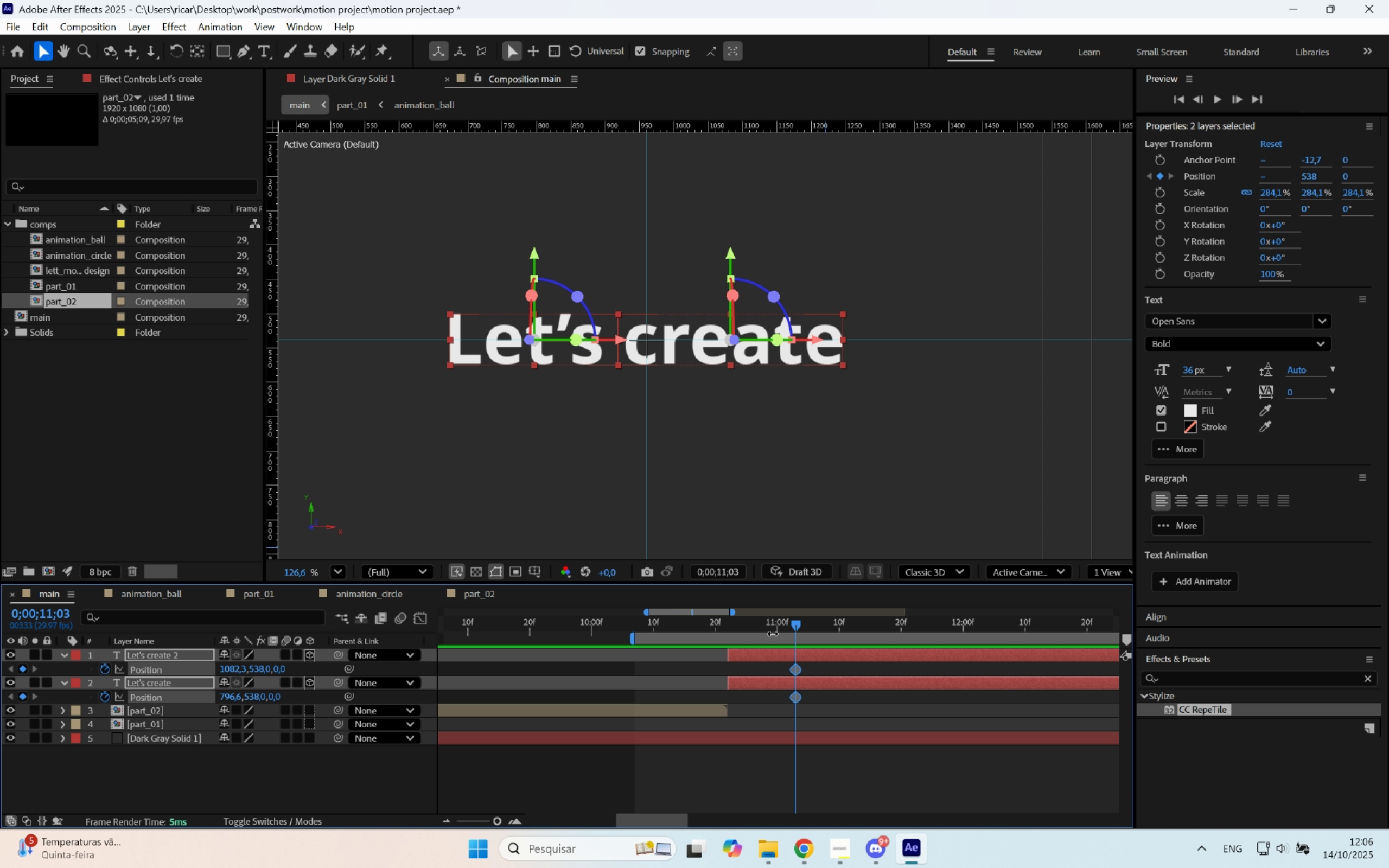 
left_click_drag(start_coordinate=[747, 624], to_coordinate=[727, 629])
 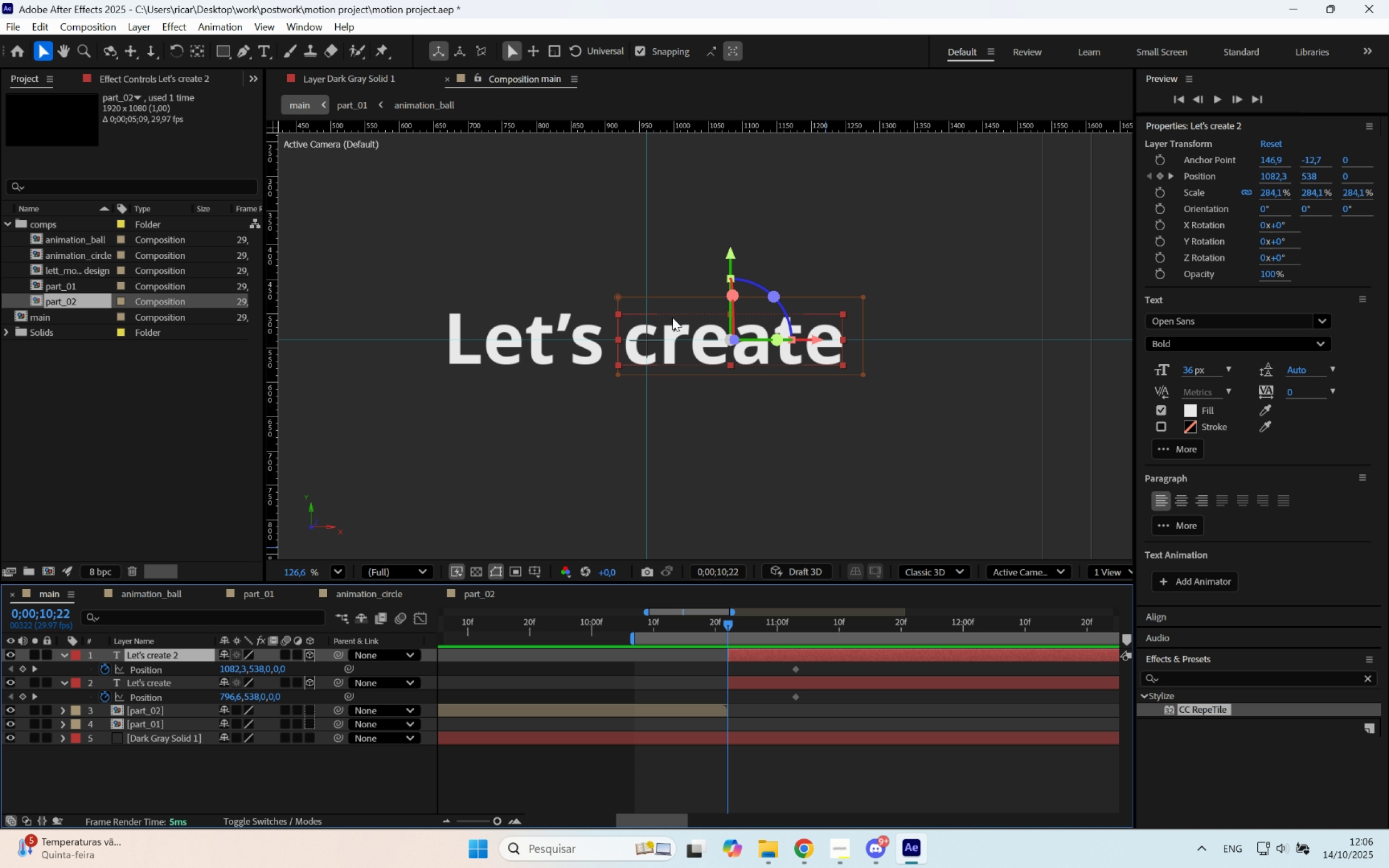 
left_click_drag(start_coordinate=[680, 348], to_coordinate=[682, 296])
 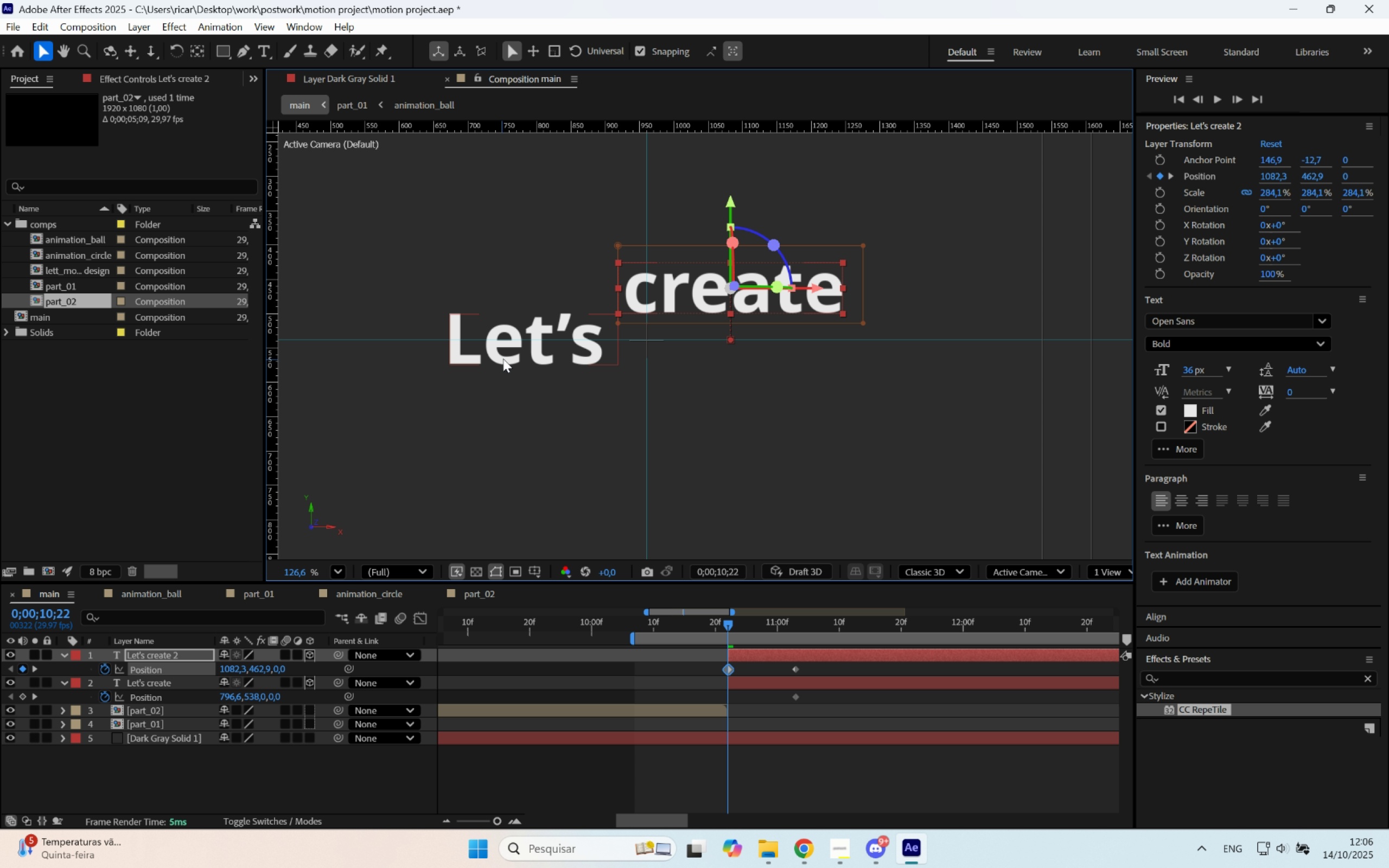 
hold_key(key=ShiftLeft, duration=1.04)
 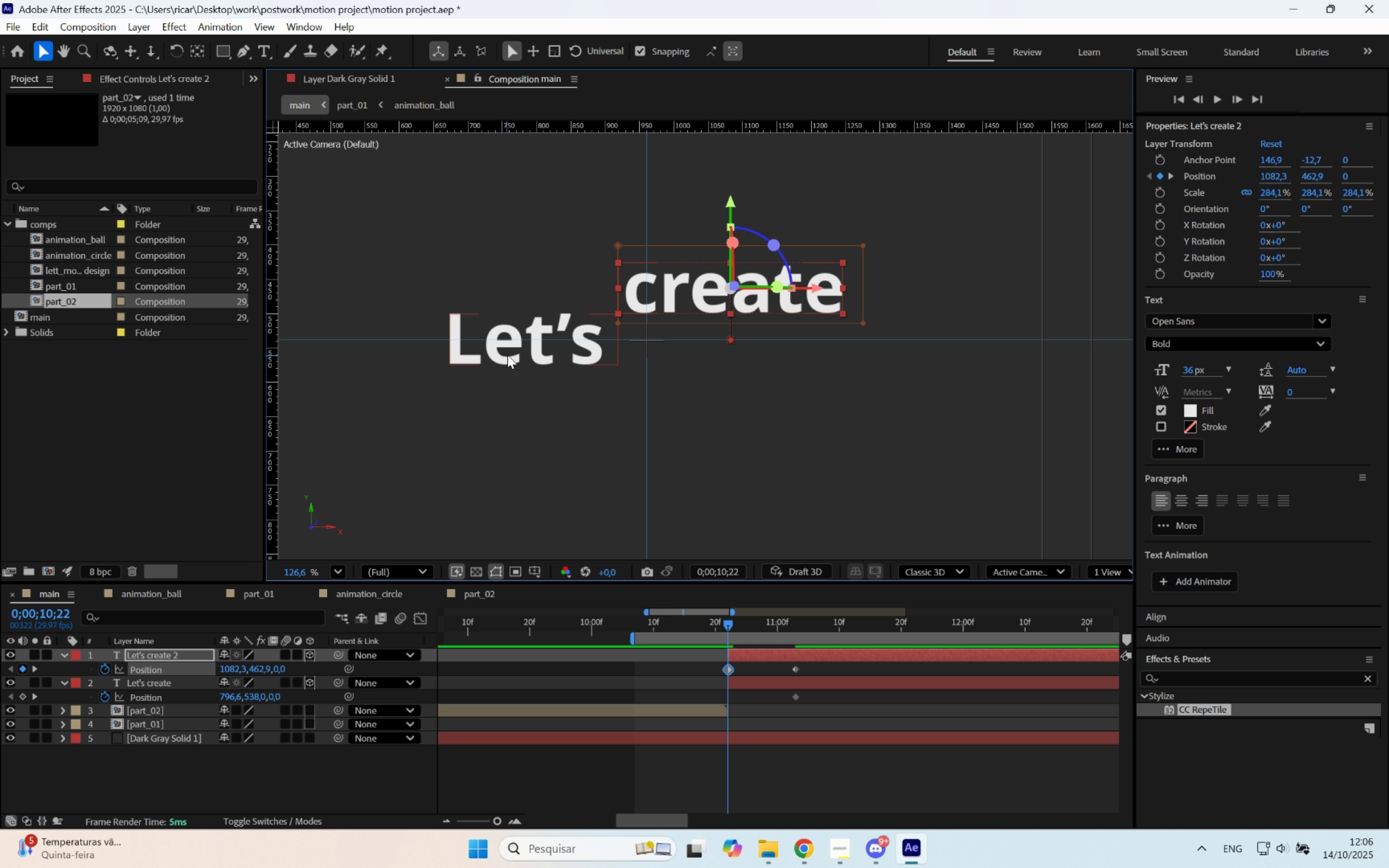 
left_click_drag(start_coordinate=[509, 353], to_coordinate=[512, 414])
 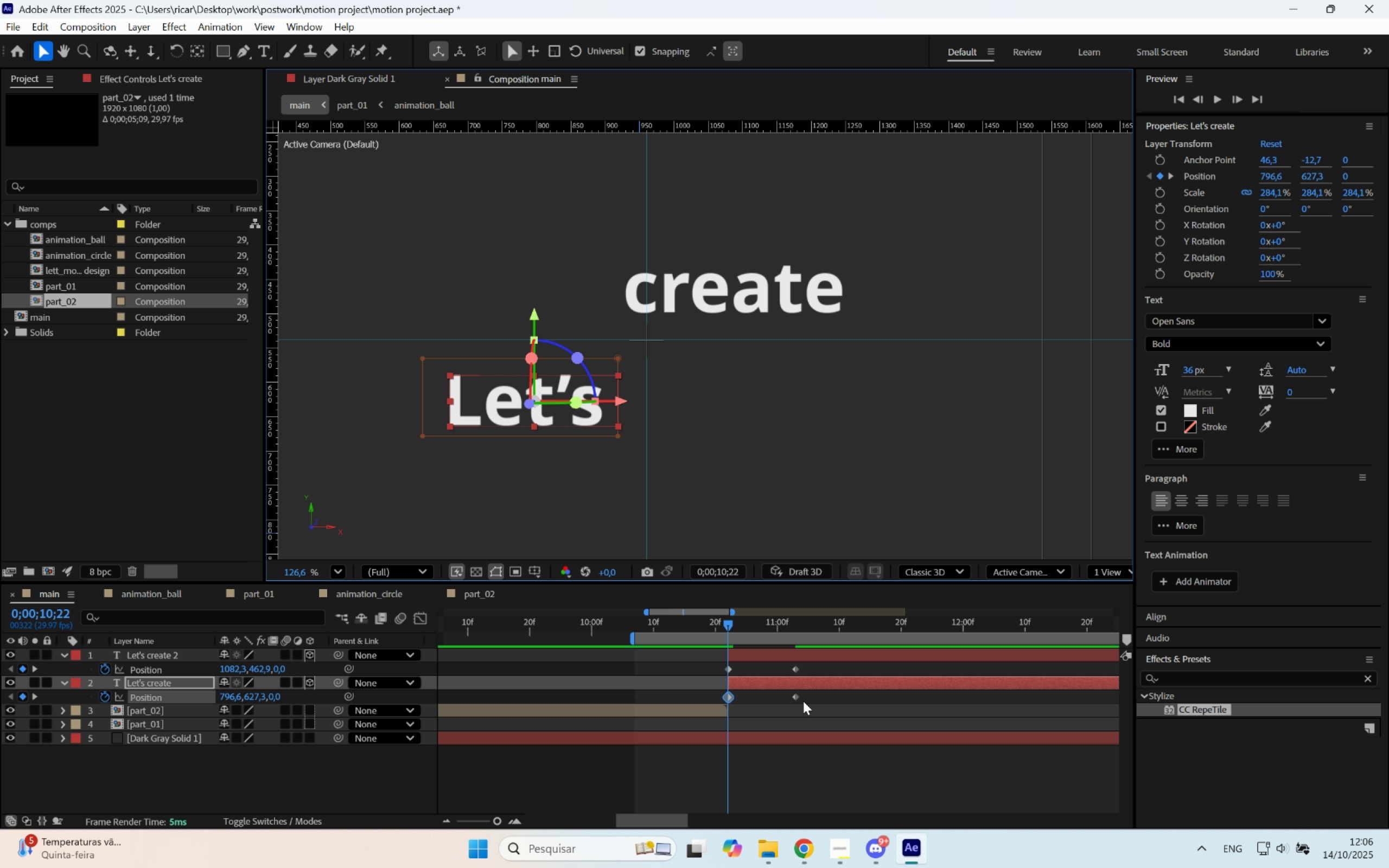 
hold_key(key=ShiftLeft, duration=0.97)
 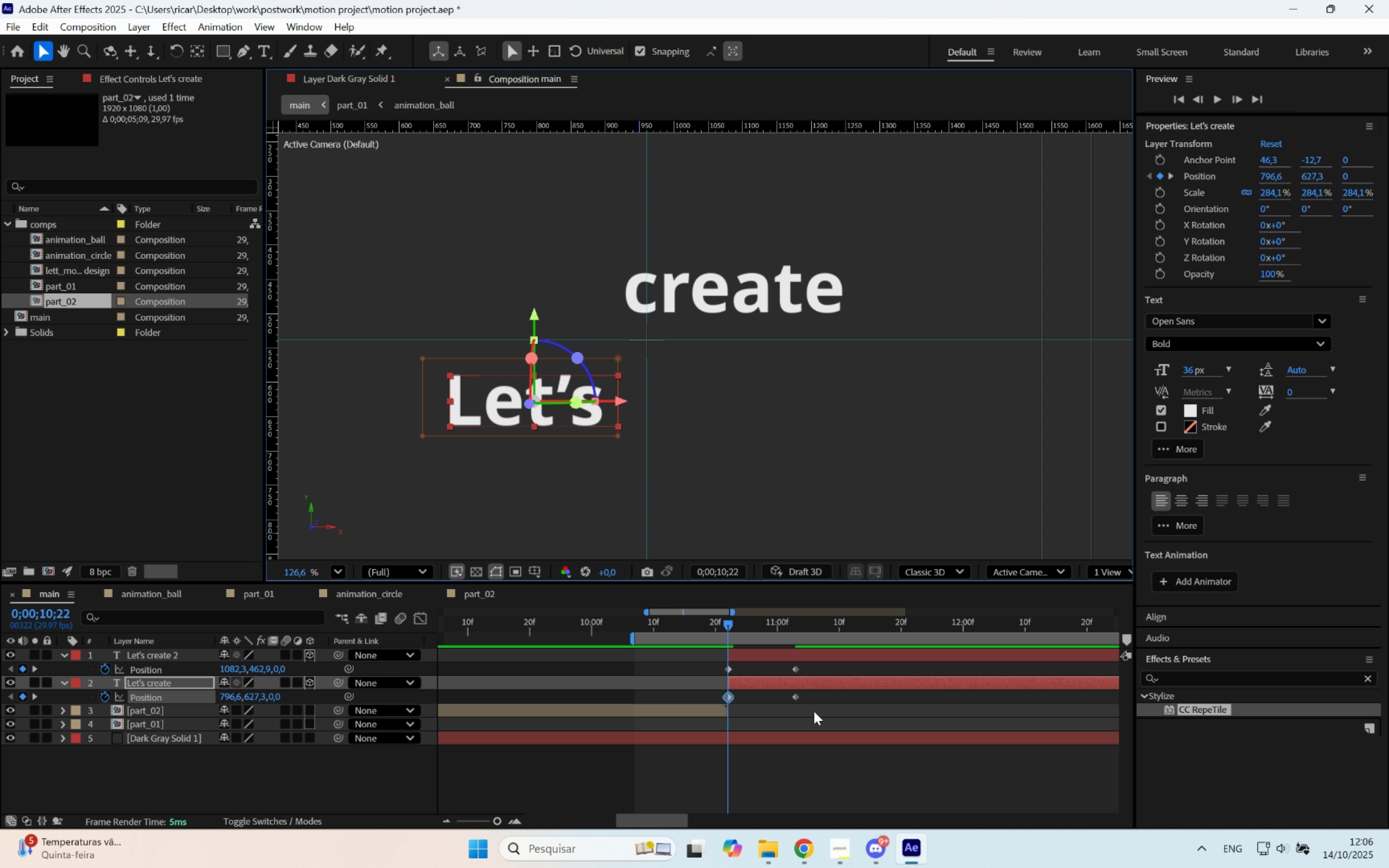 
left_click_drag(start_coordinate=[811, 711], to_coordinate=[773, 668])
 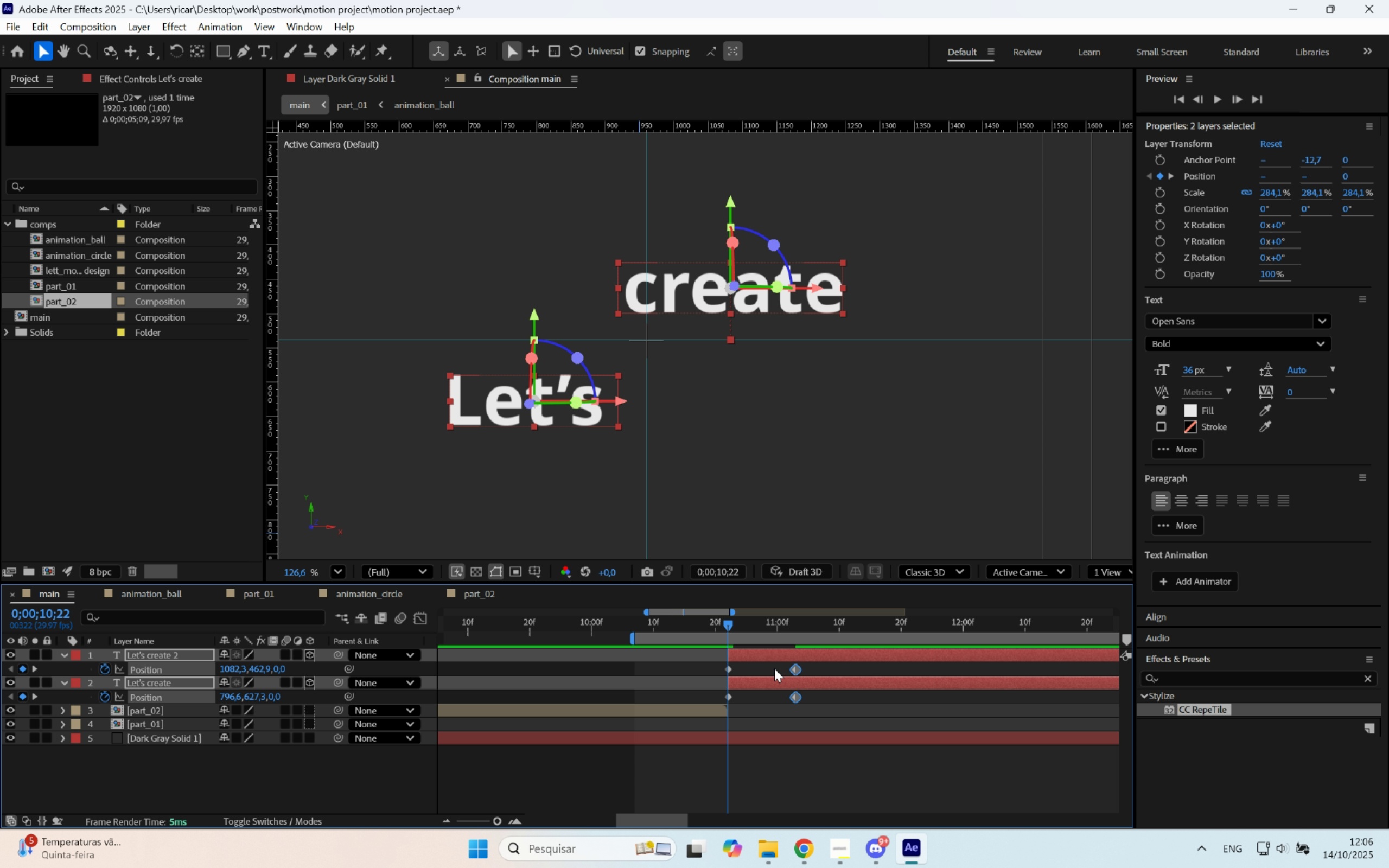 
key(F9)
 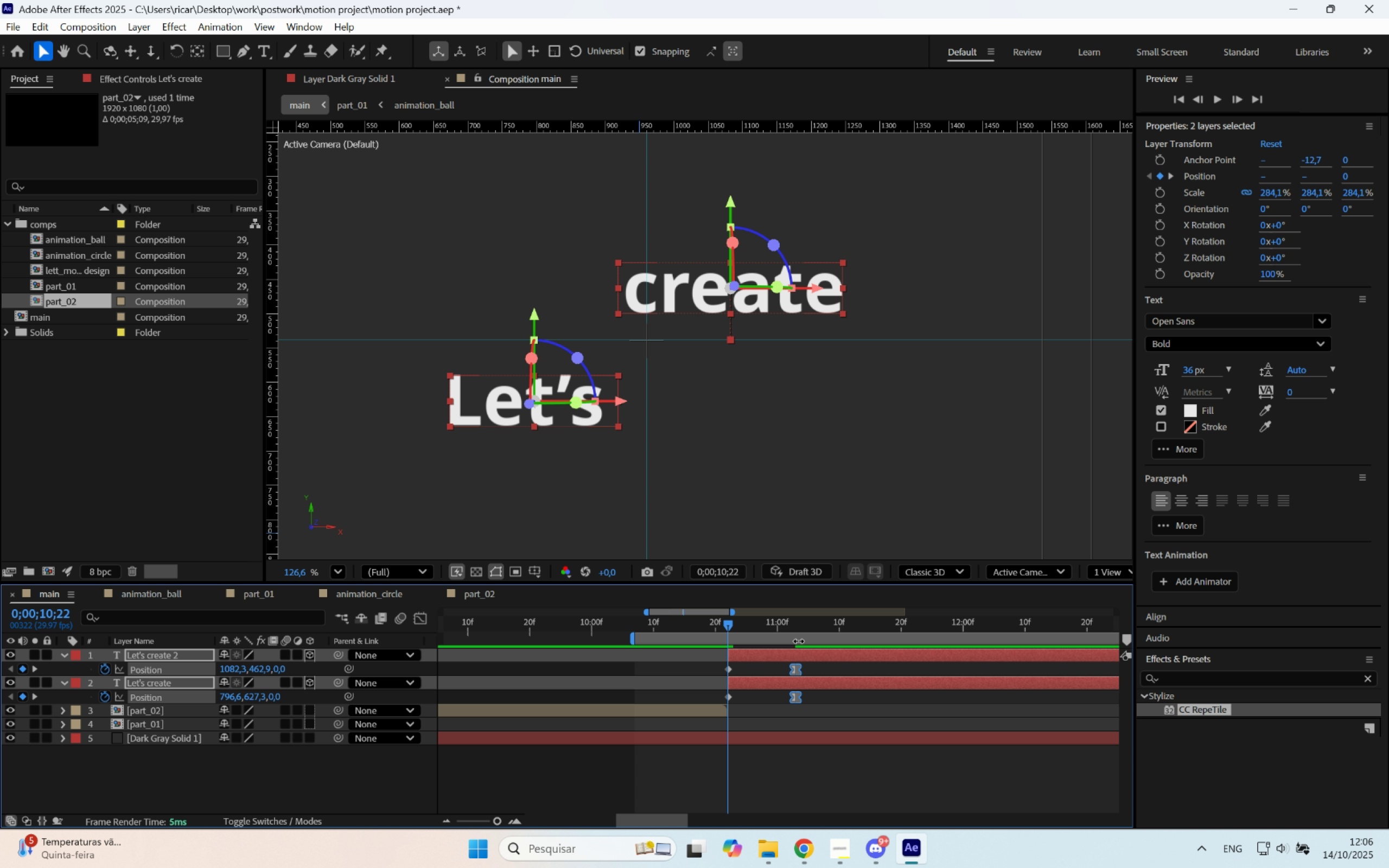 
hold_key(key=Space, duration=0.56)
 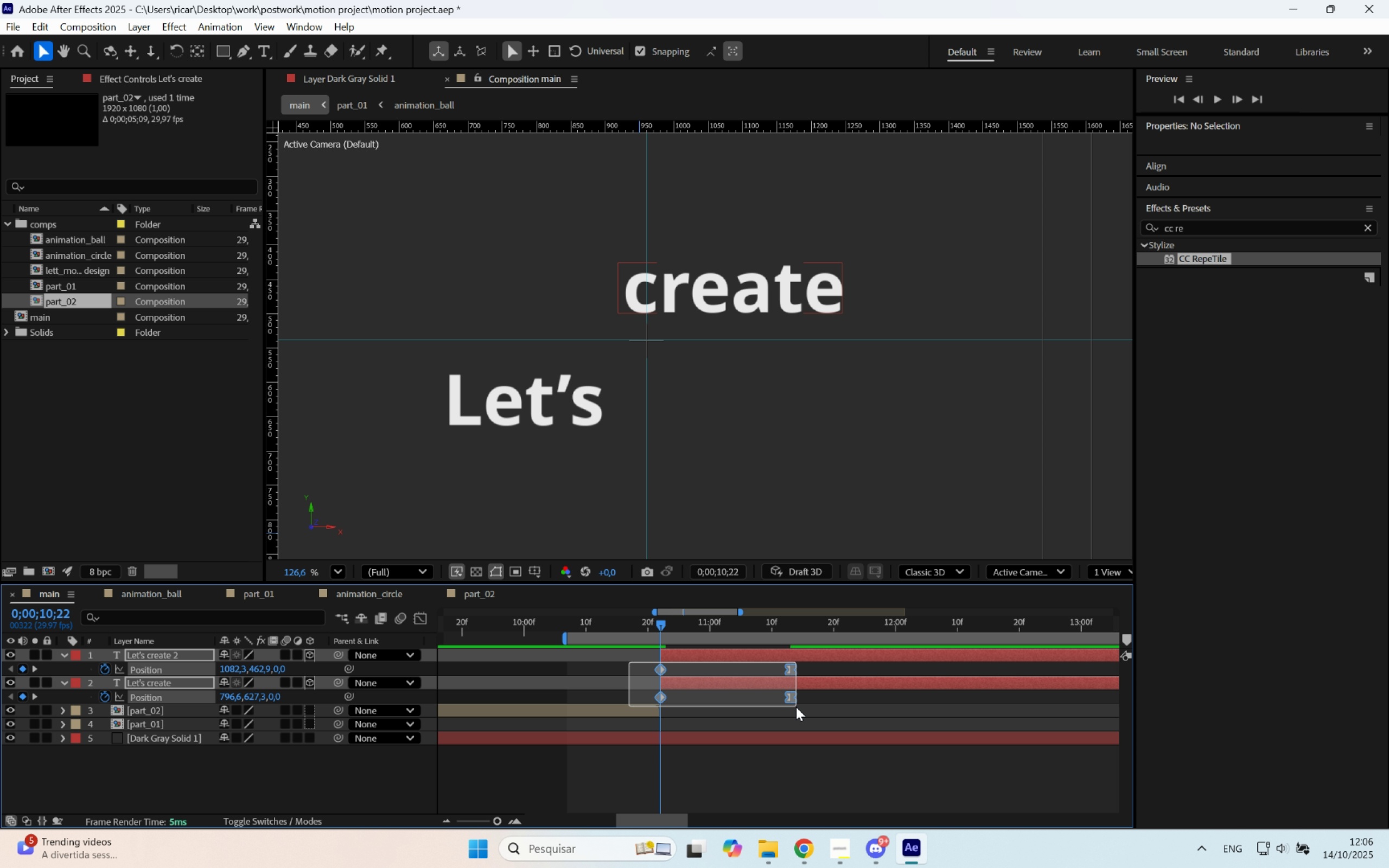 
key(Alt+AltLeft)
 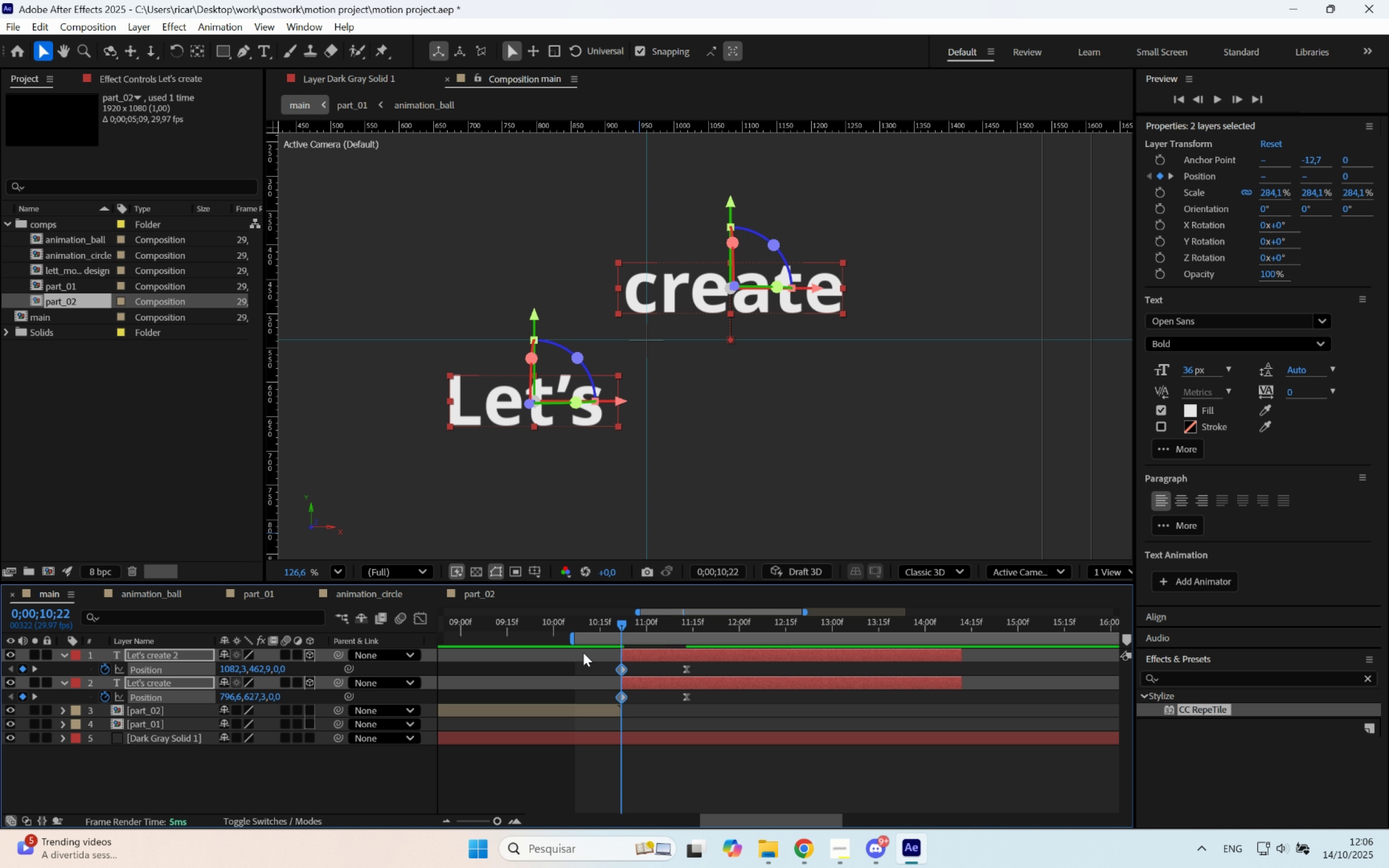 
scroll: coordinate [583, 653], scroll_direction: down, amount: 1.0
 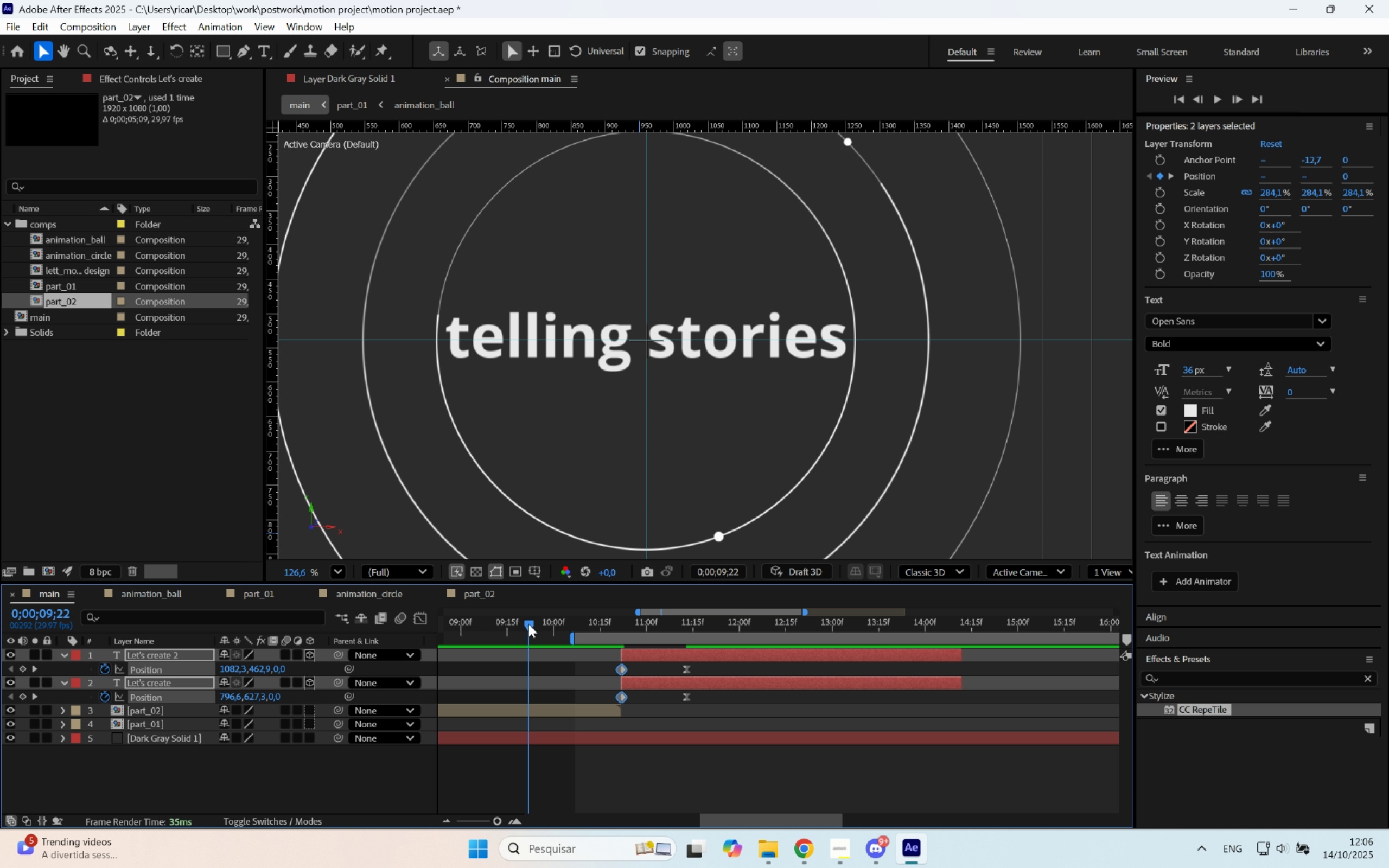 
type(bn)
 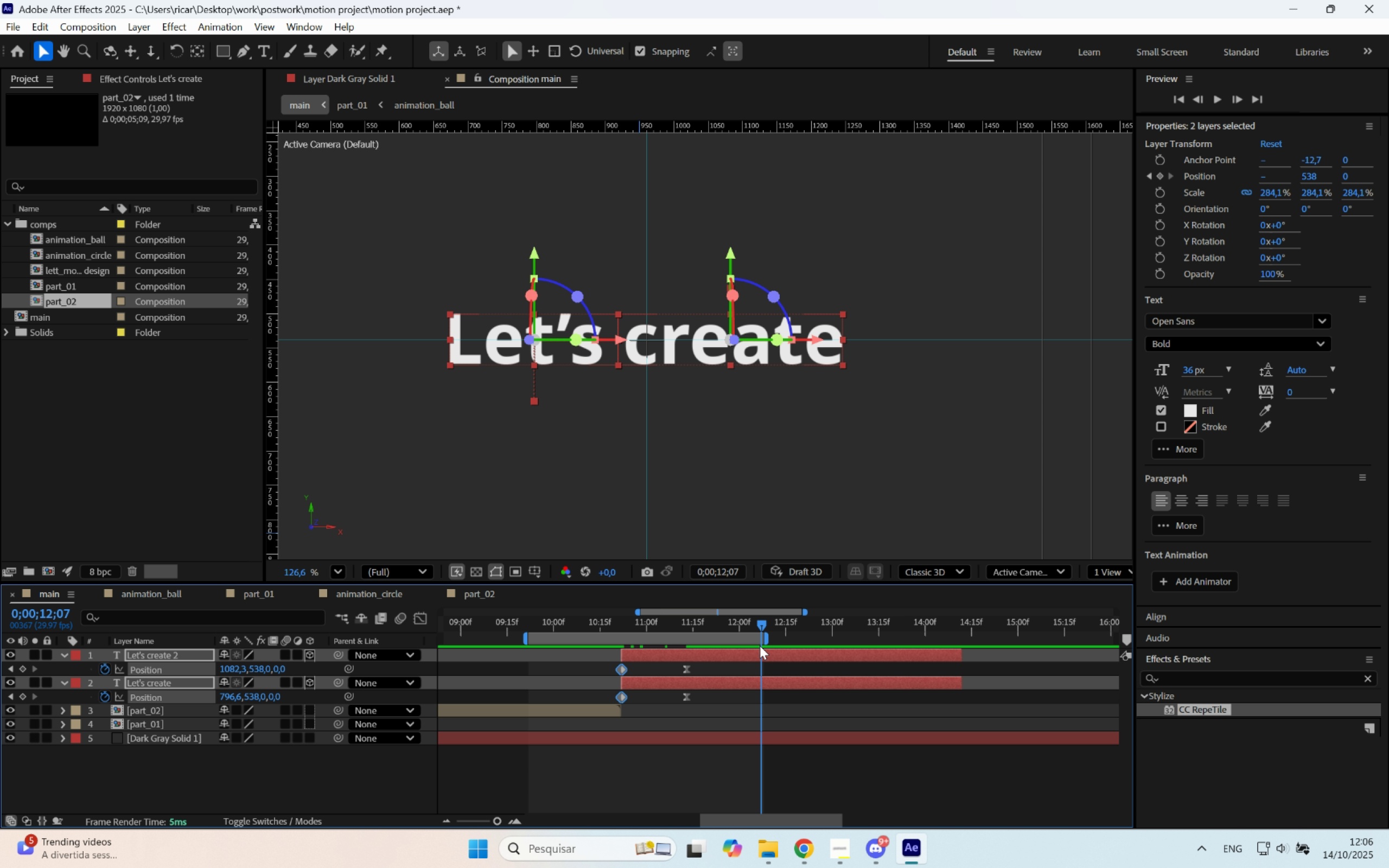 
hold_key(key=Space, duration=2.15)
 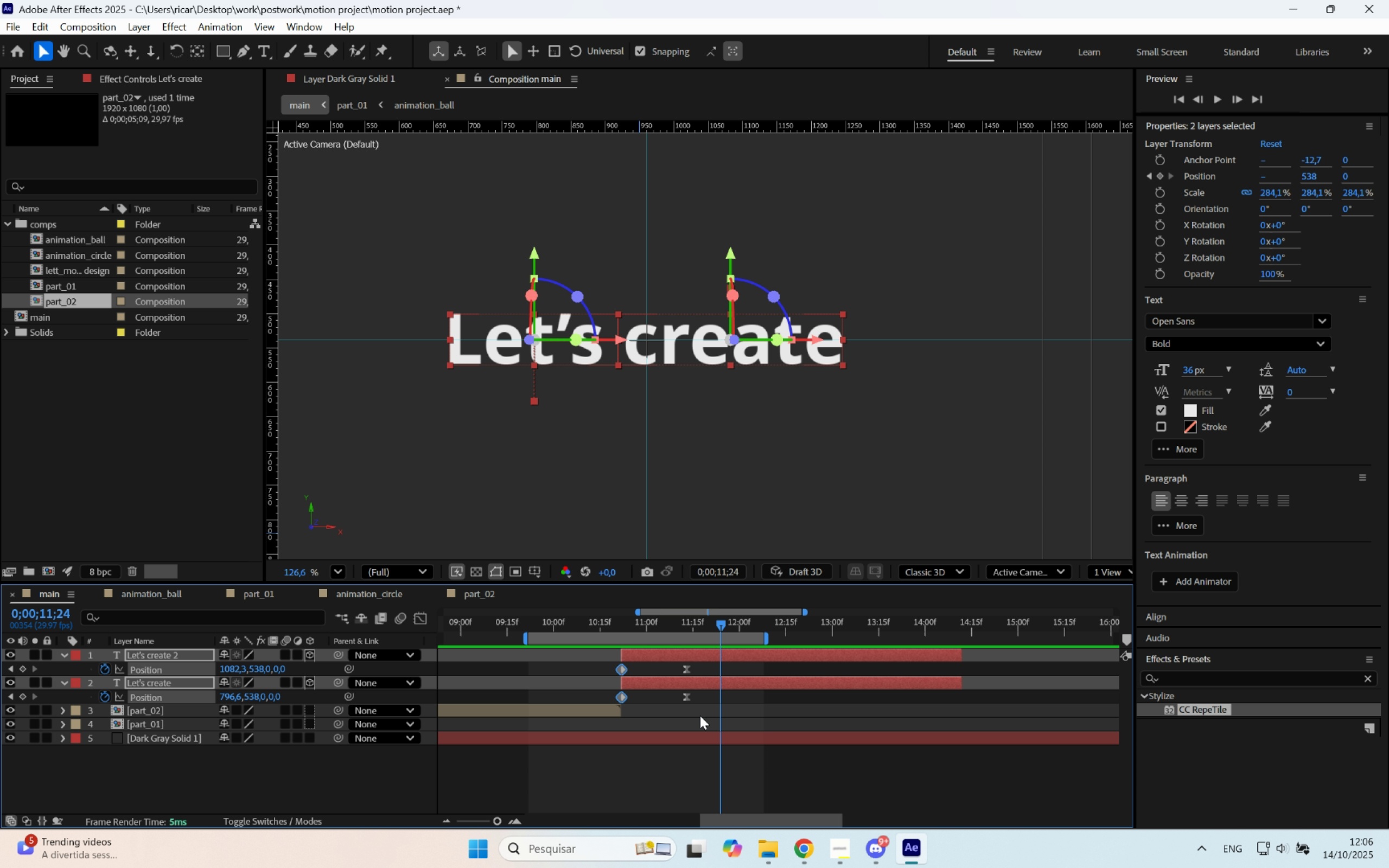 
scroll: coordinate [668, 343], scroll_direction: down, amount: 8.0
 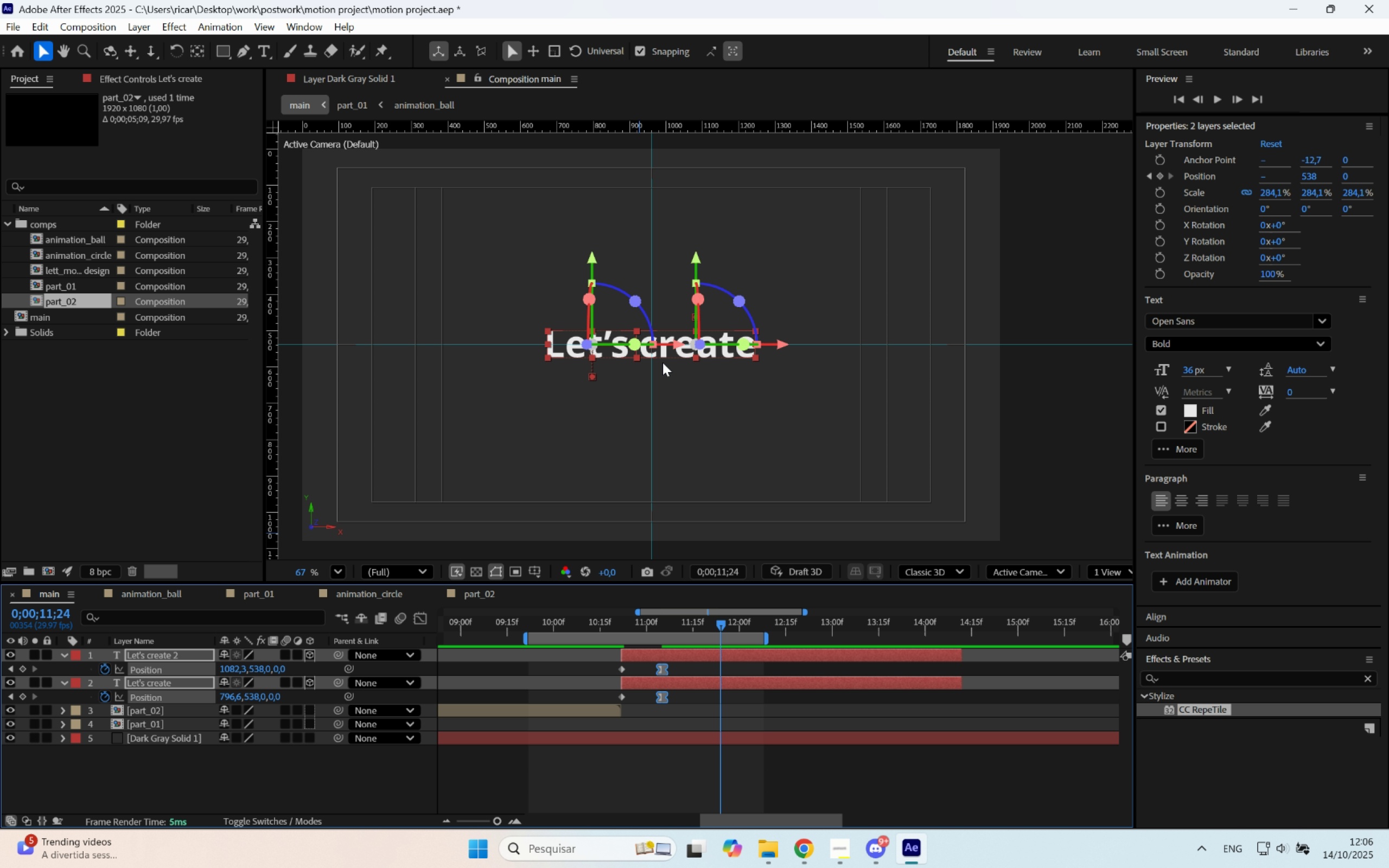 
hold_key(key=Space, duration=0.68)
 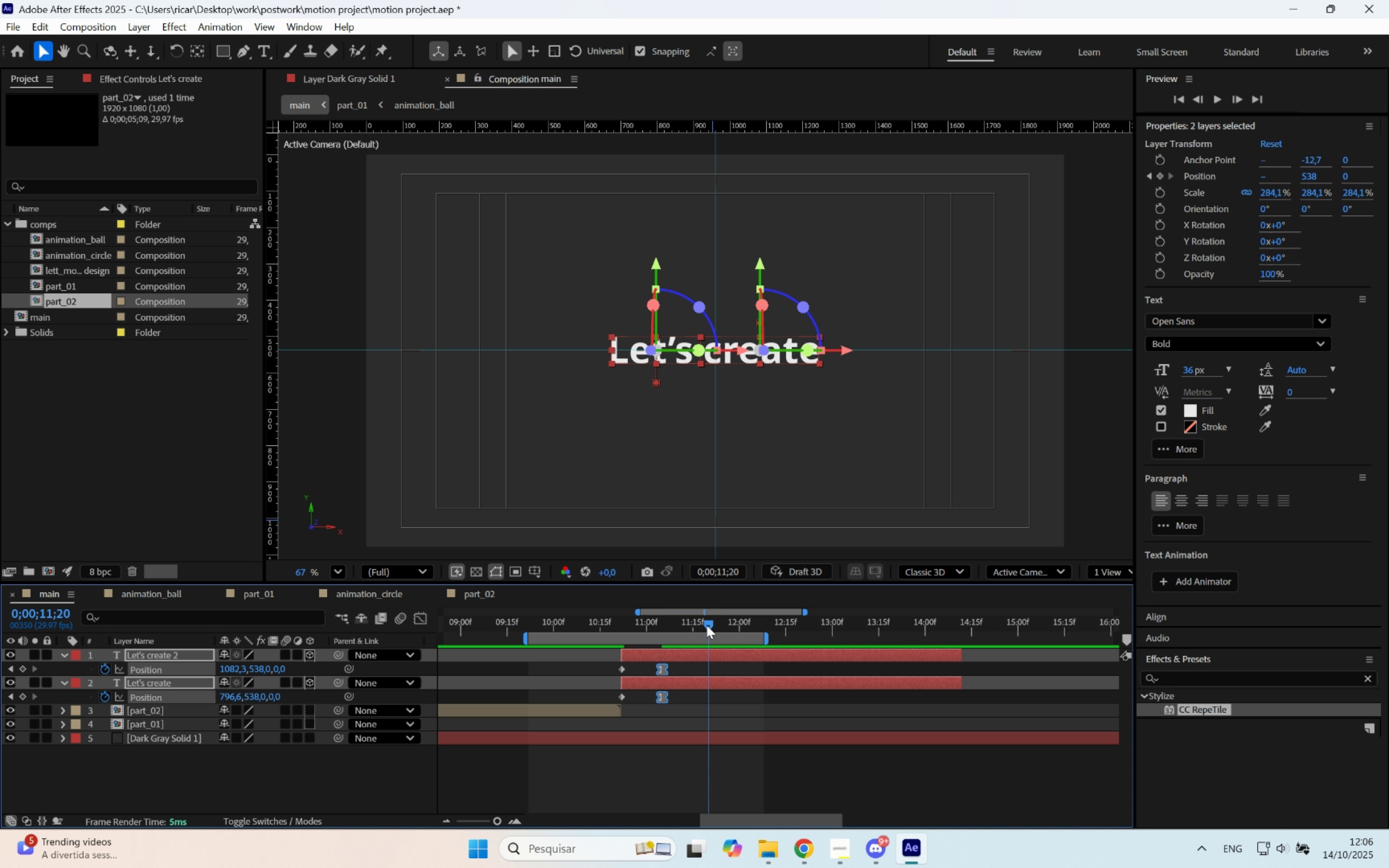 
key(N)
 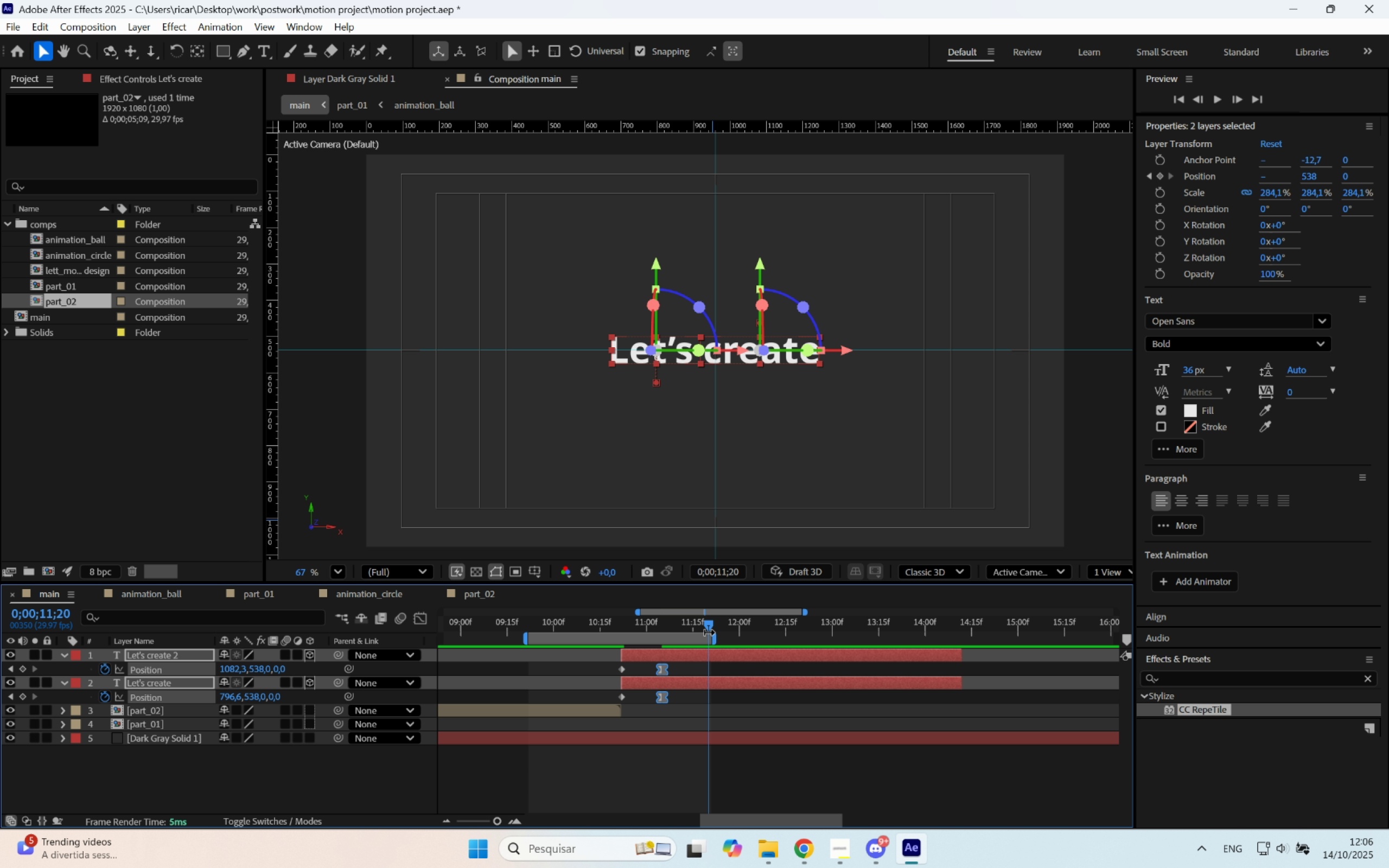 
key(Space)
 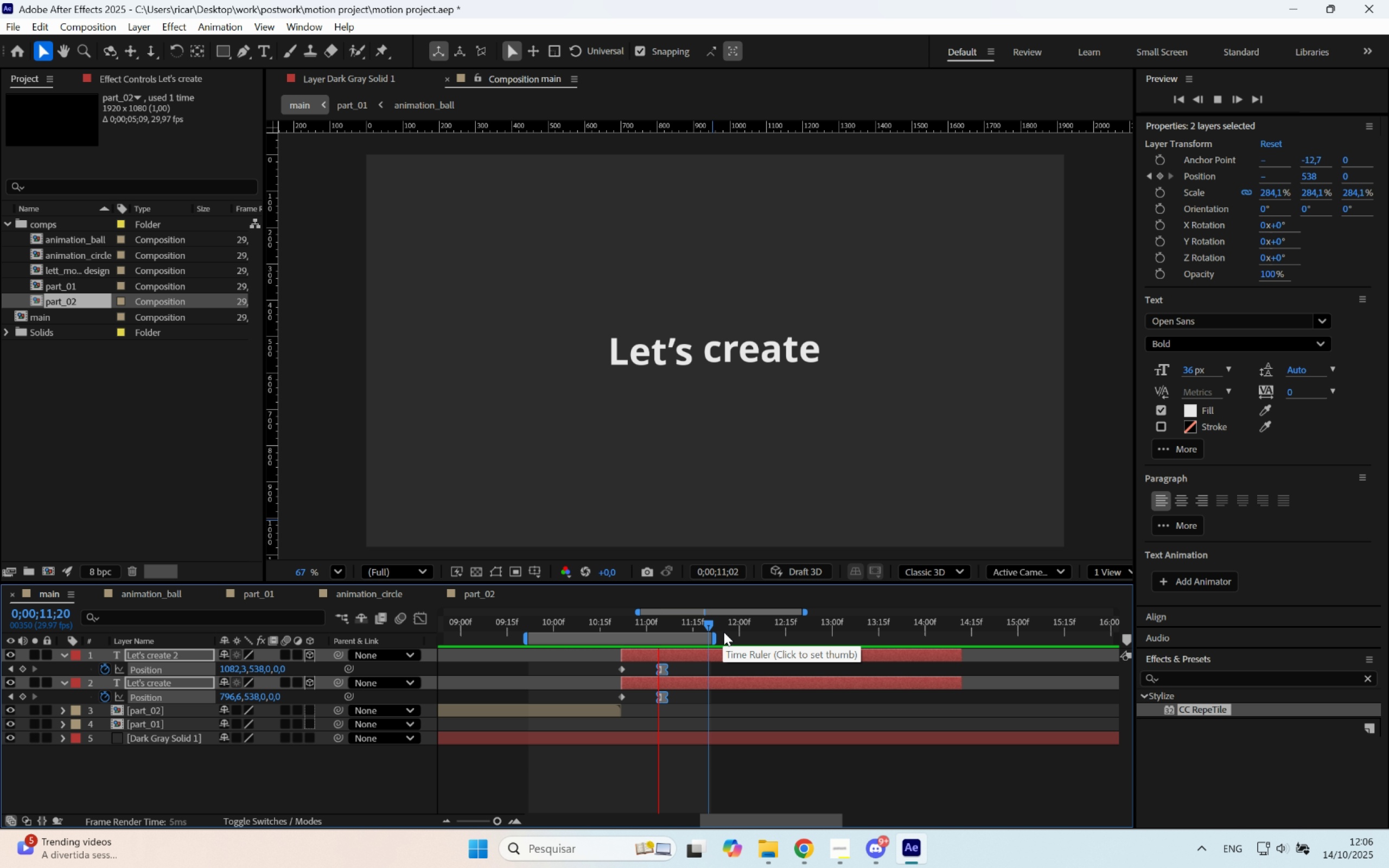 
key(Space)
 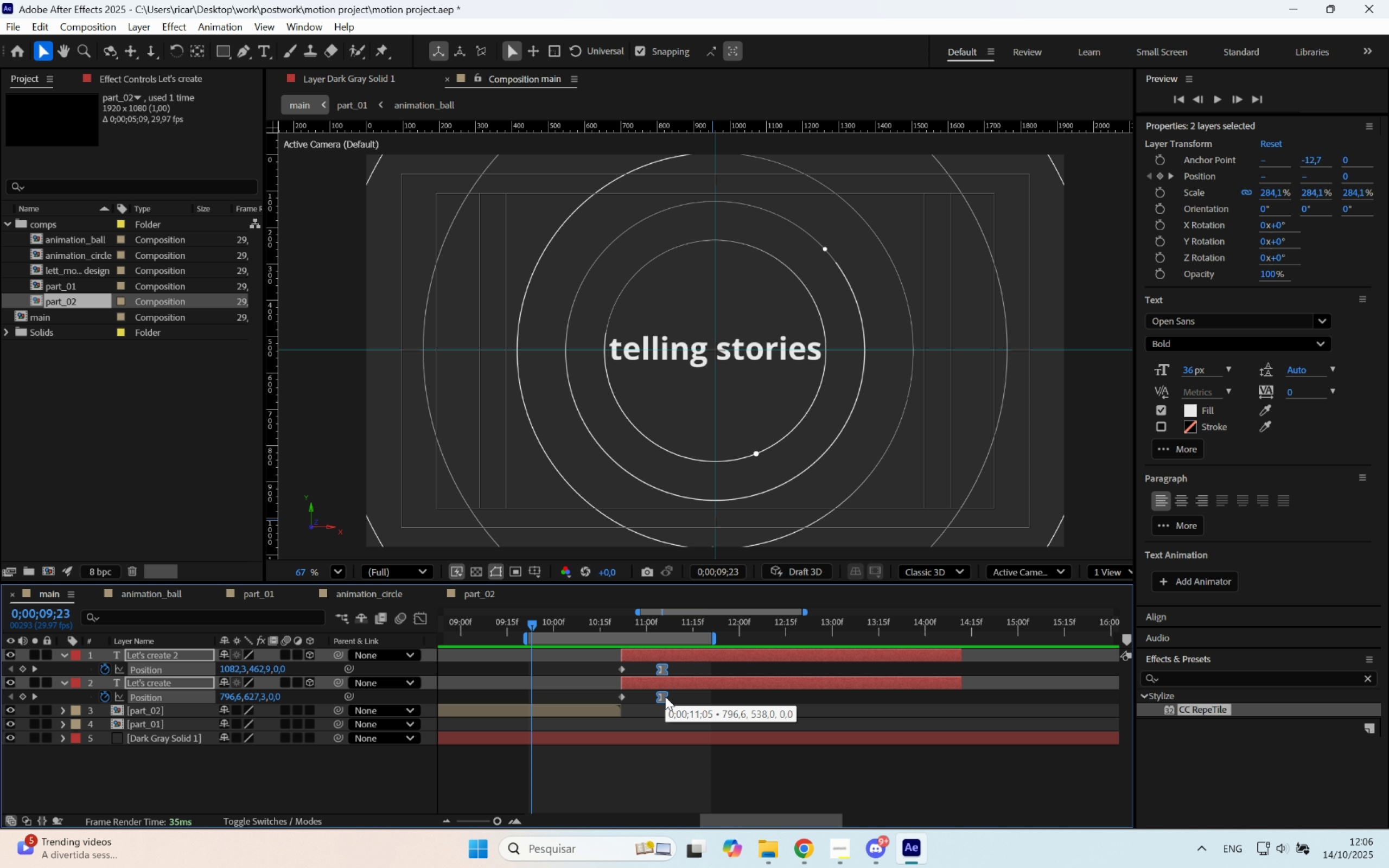 
hold_key(key=AltLeft, duration=0.33)
scroll: coordinate [664, 697], scroll_direction: up, amount: 2.0
 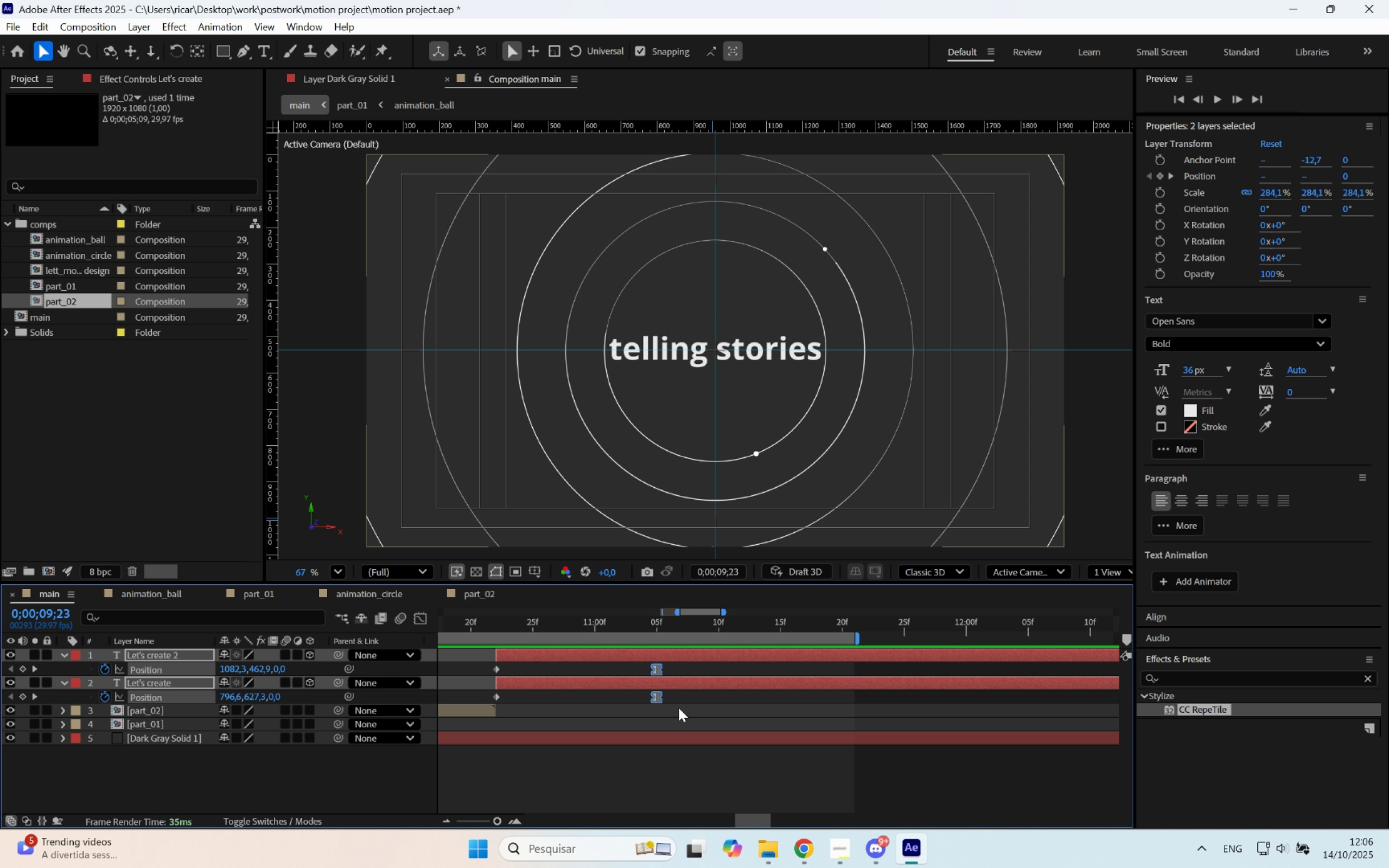 
hold_key(key=Space, duration=0.47)
 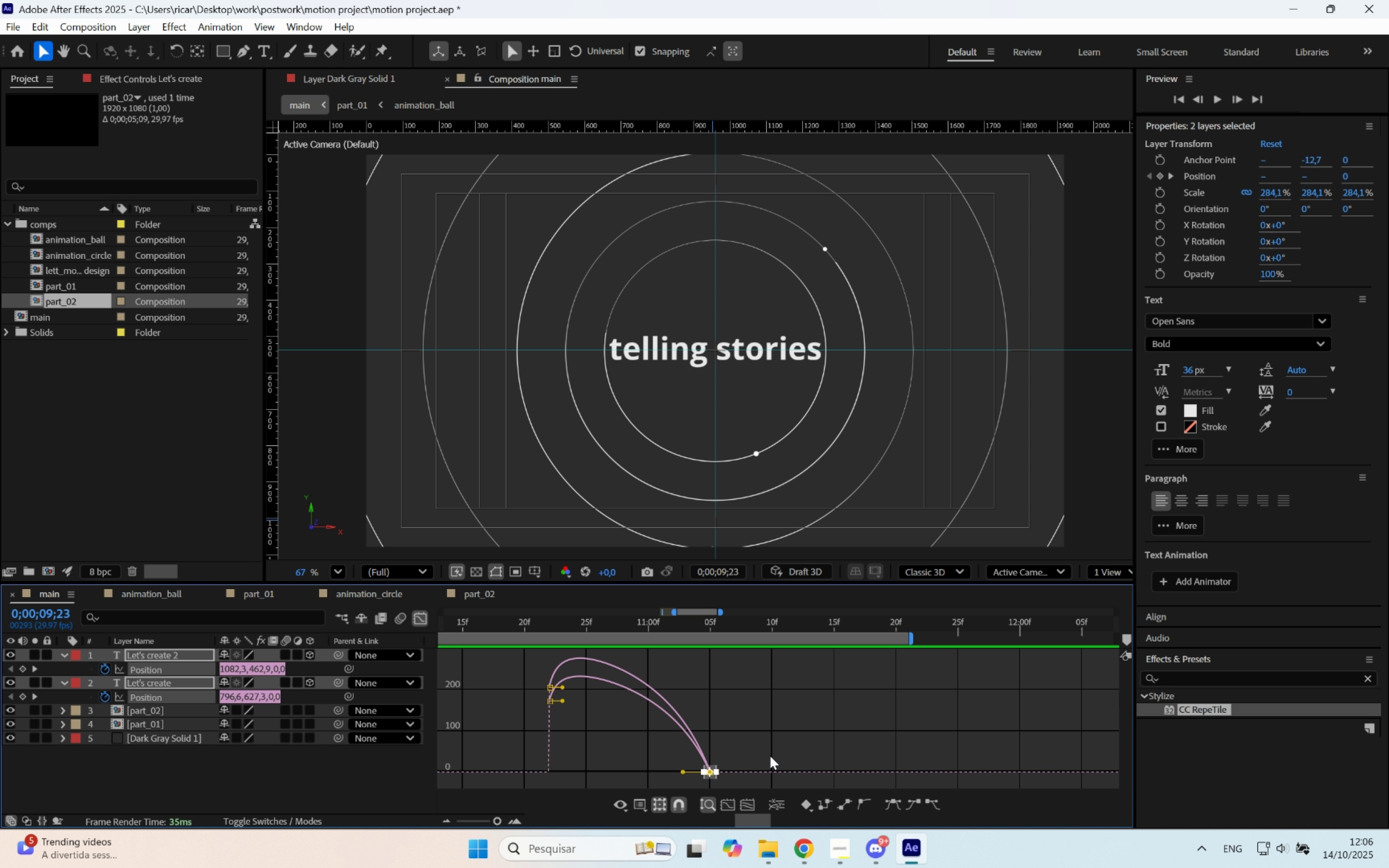 
hold_key(key=ShiftLeft, duration=0.92)
 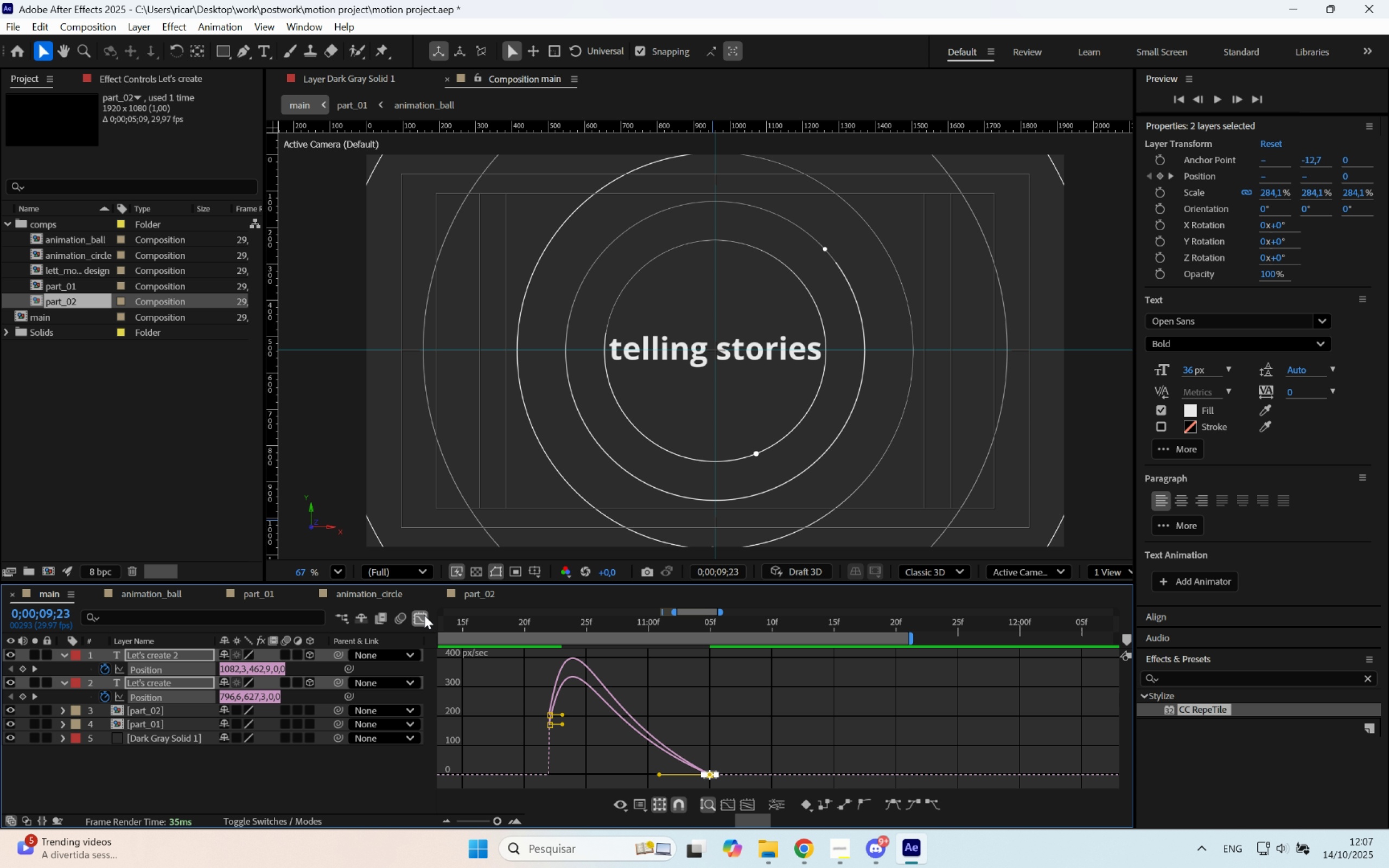 
left_click([425, 615])
 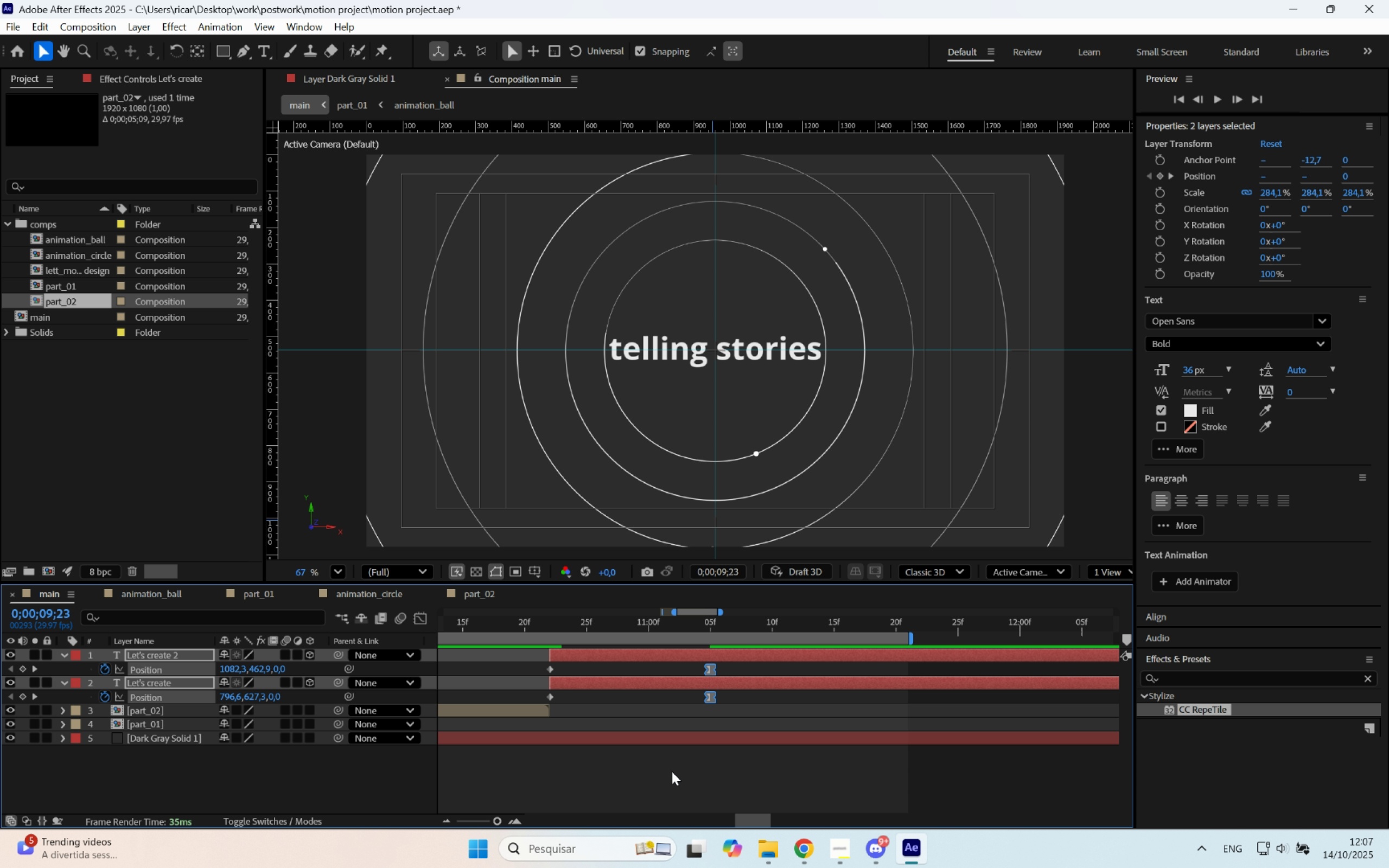 
left_click([672, 772])
 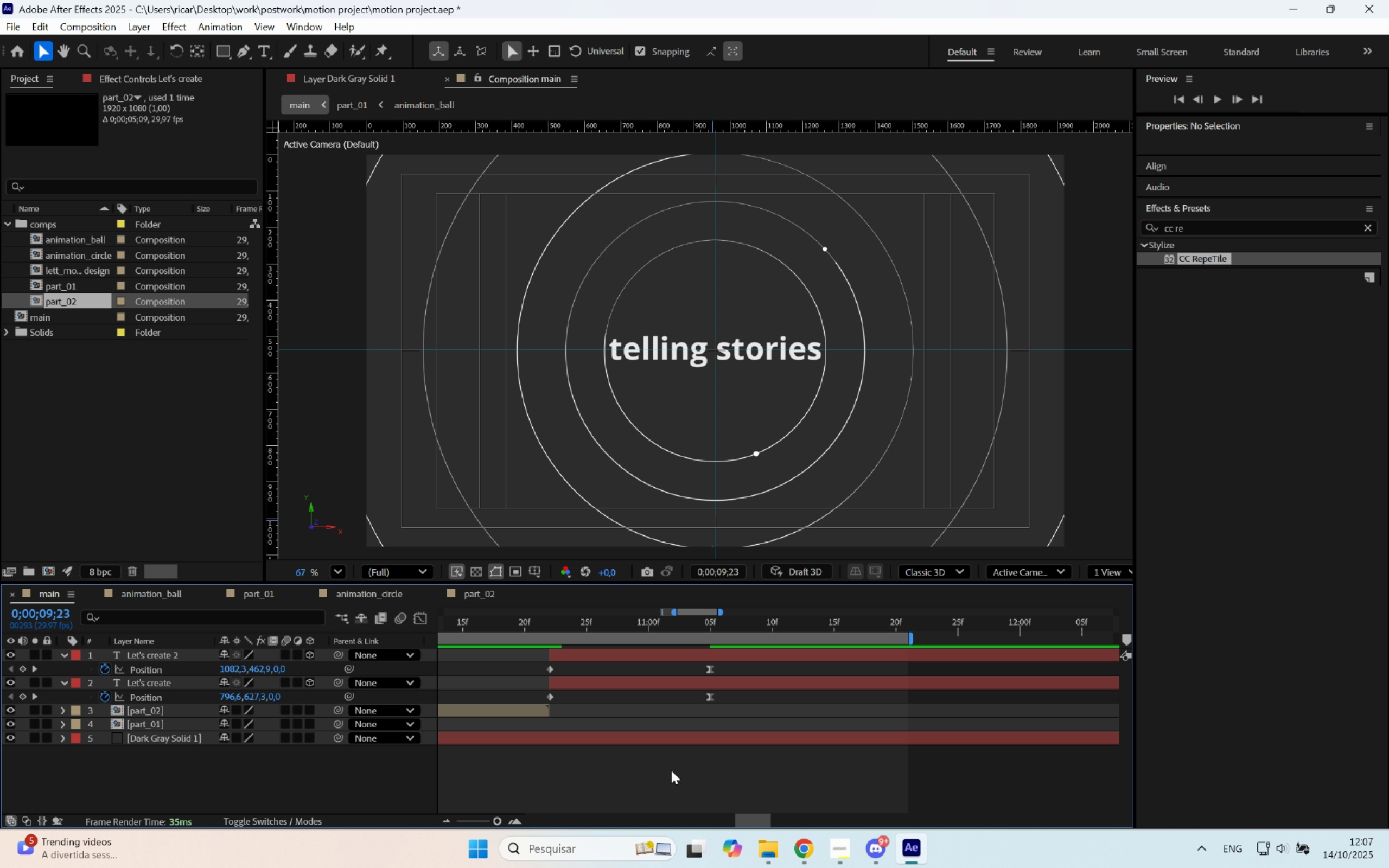 
key(Space)
 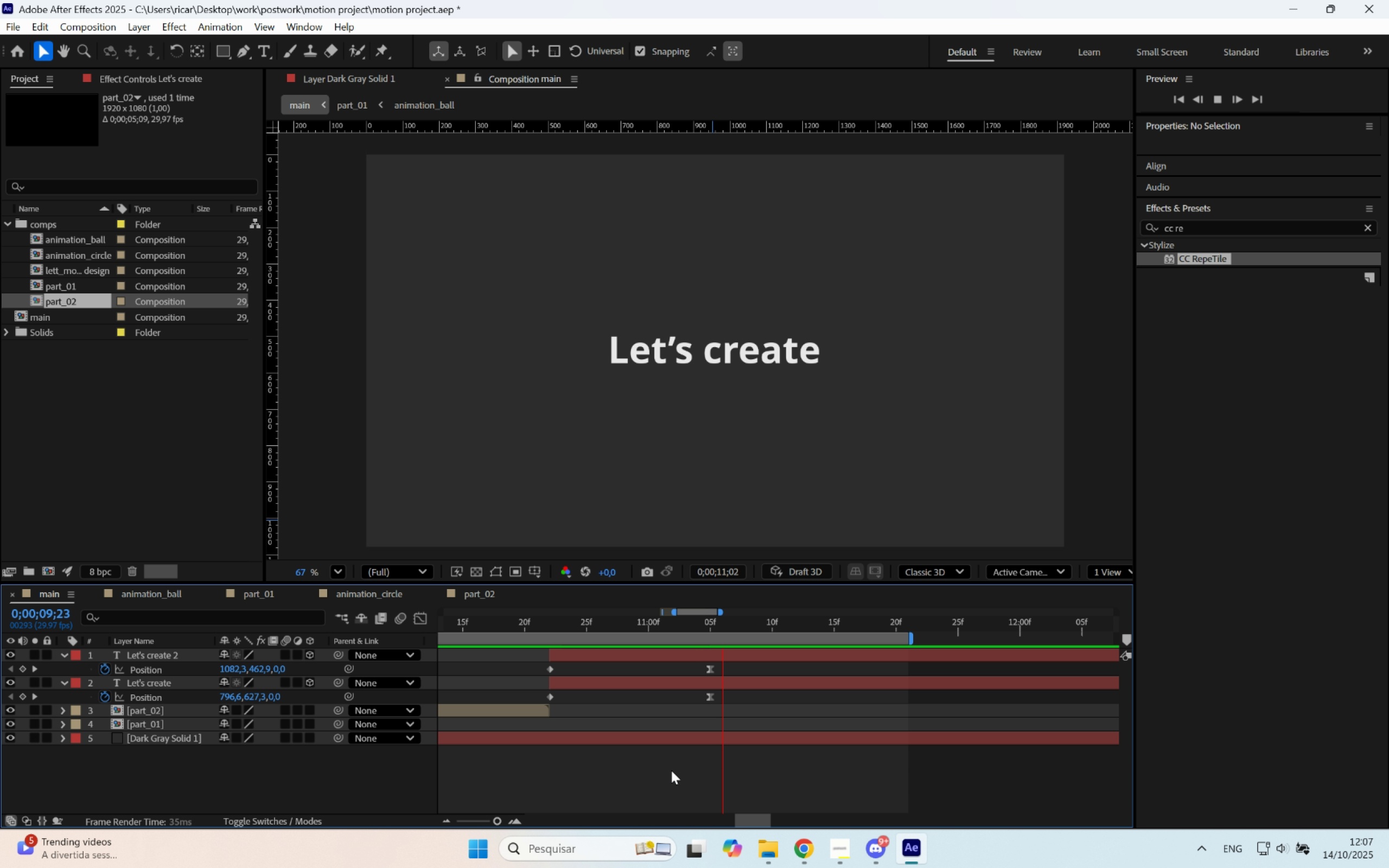 
hold_key(key=Space, duration=0.58)
 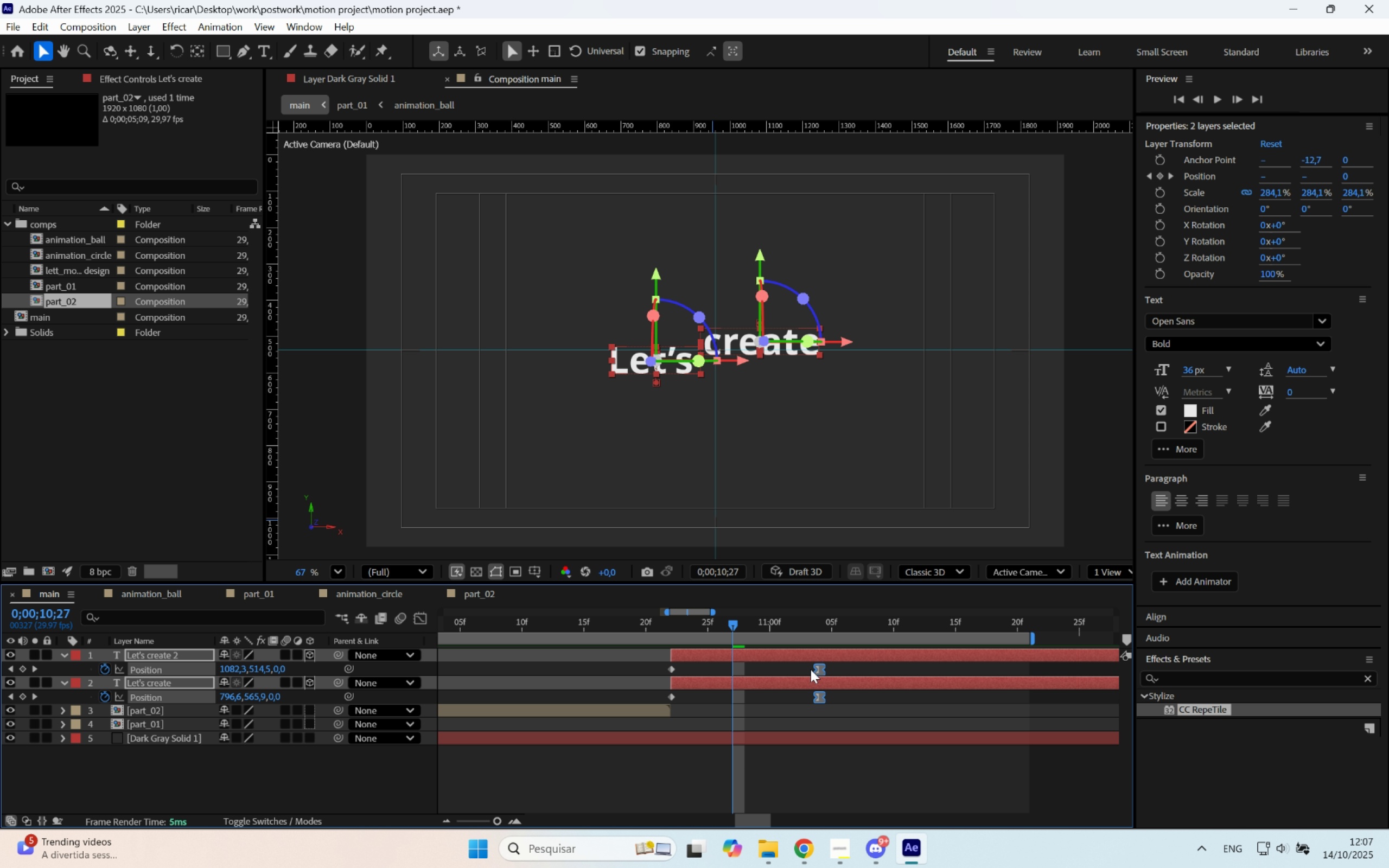 
key(Space)
 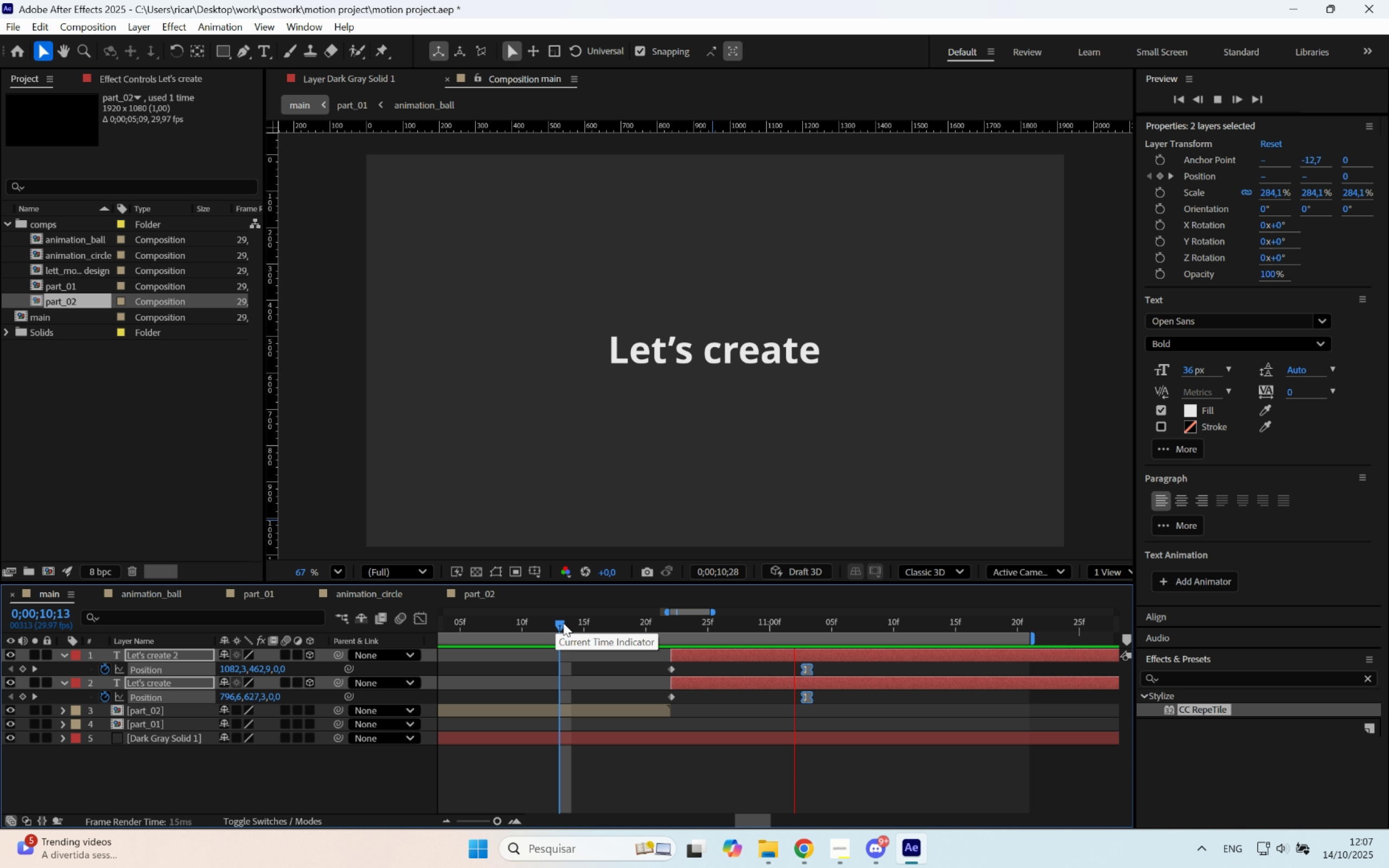 
key(Space)
 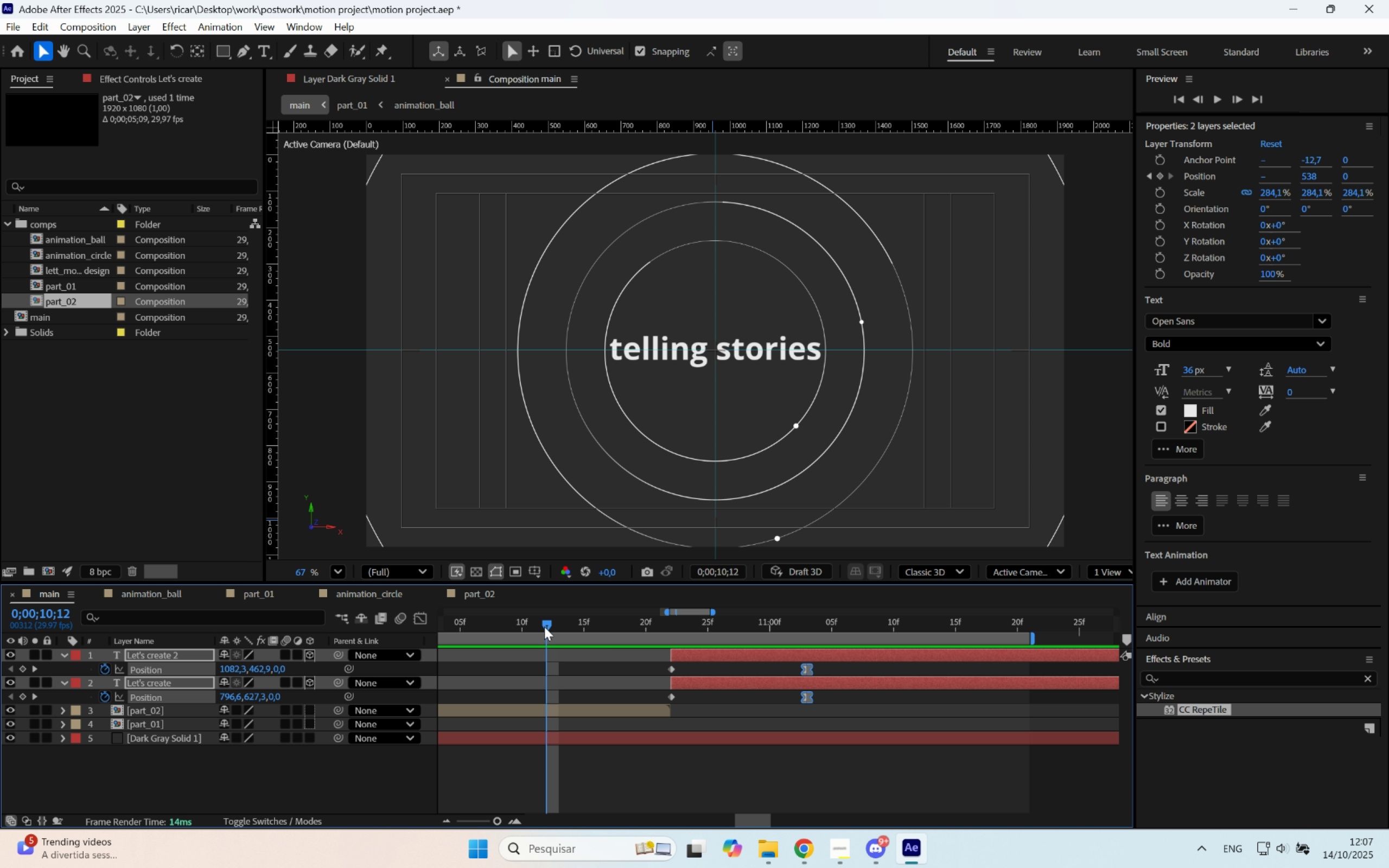 
key(Alt+AltLeft)
 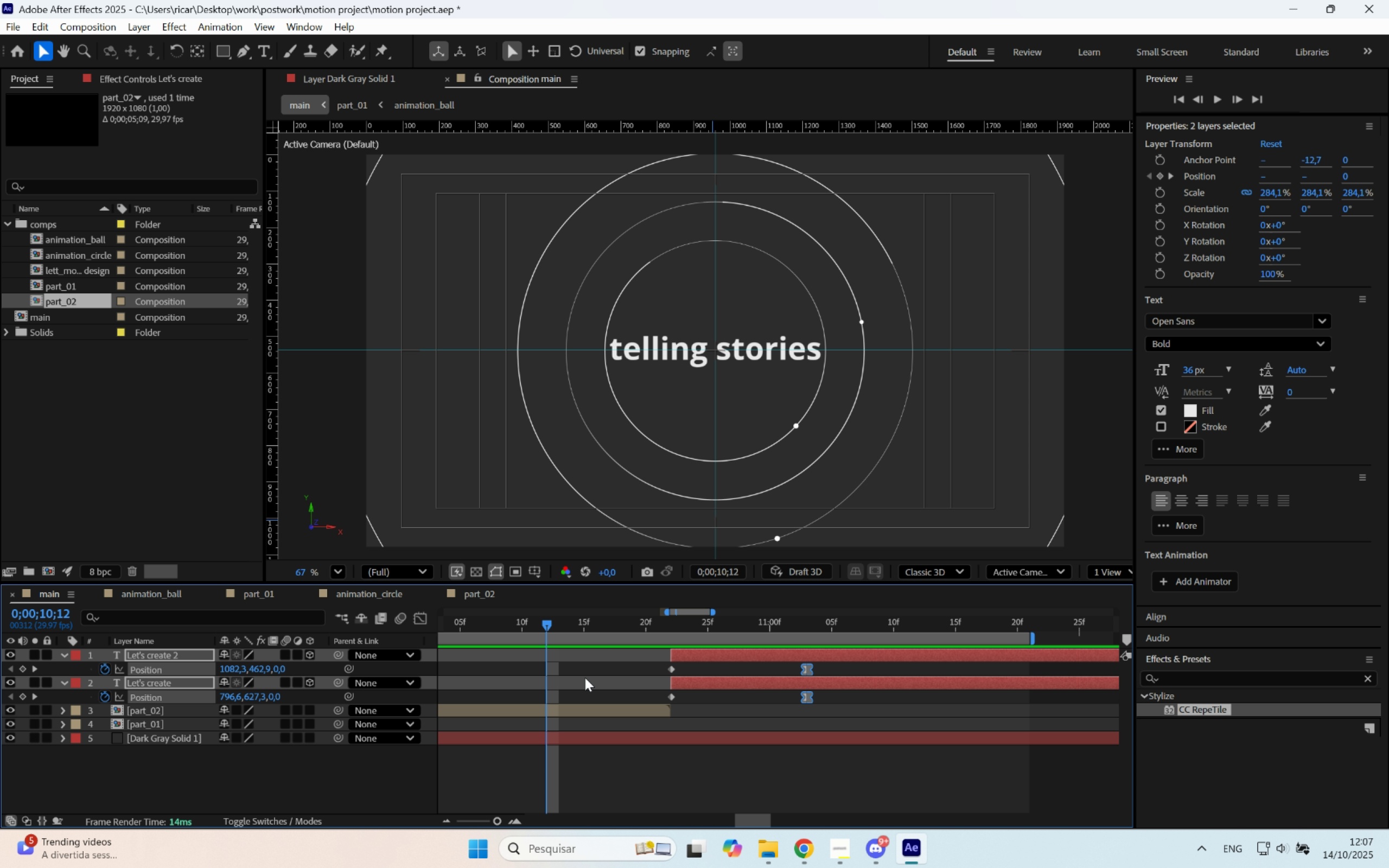 
scroll: coordinate [585, 678], scroll_direction: down, amount: 2.0
 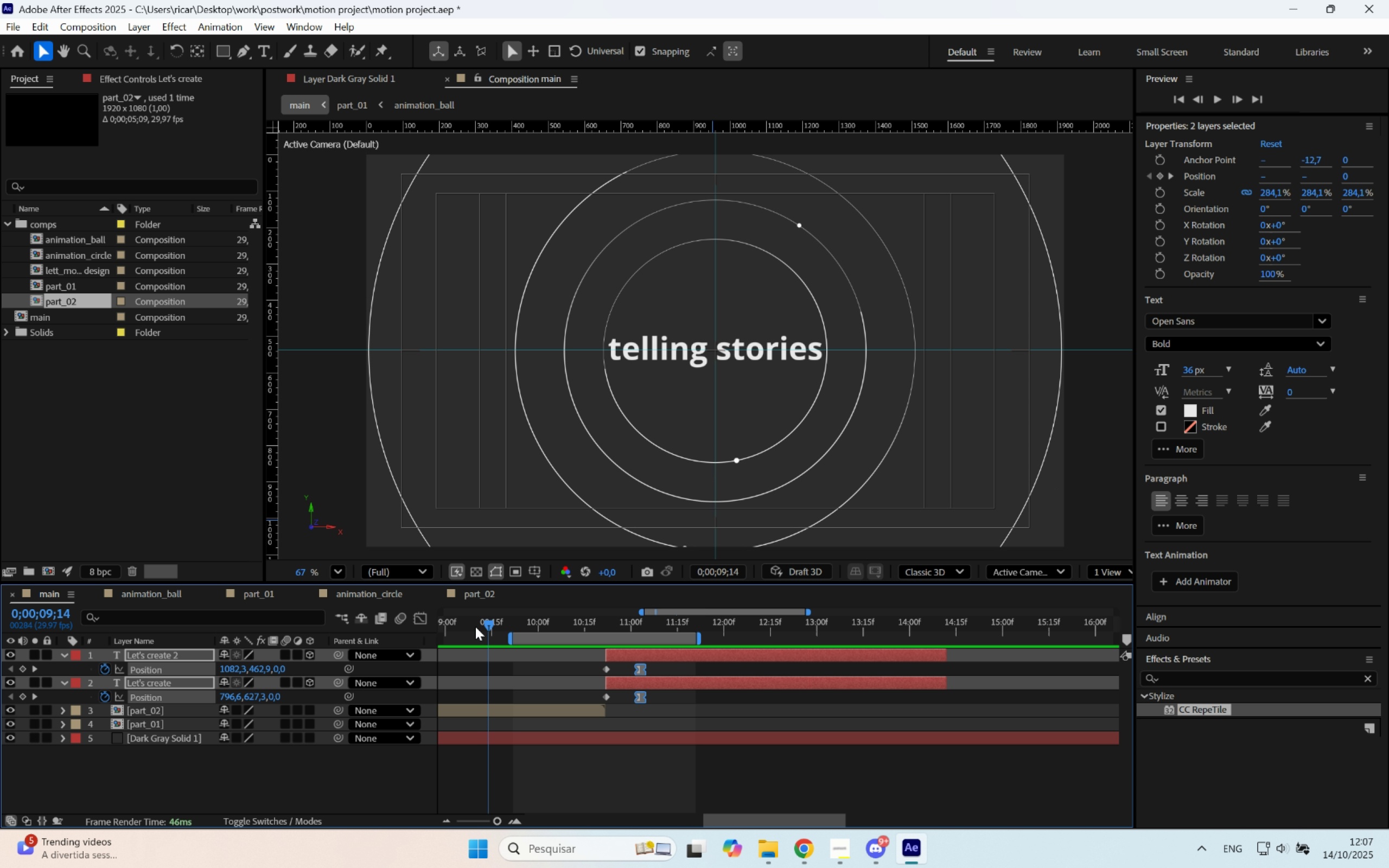 
scroll: coordinate [477, 631], scroll_direction: up, amount: 1.0
 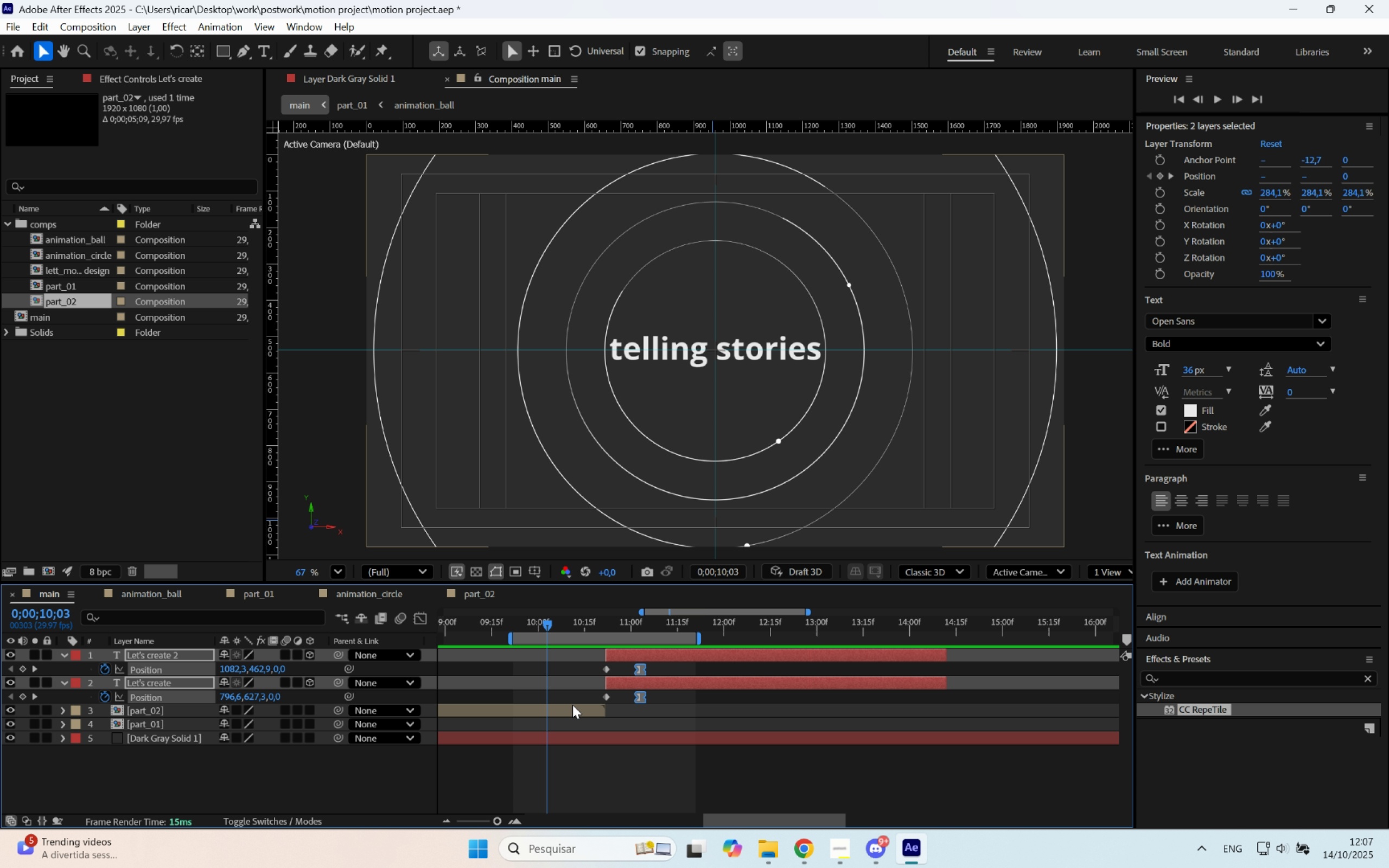 
double_click([572, 705])
 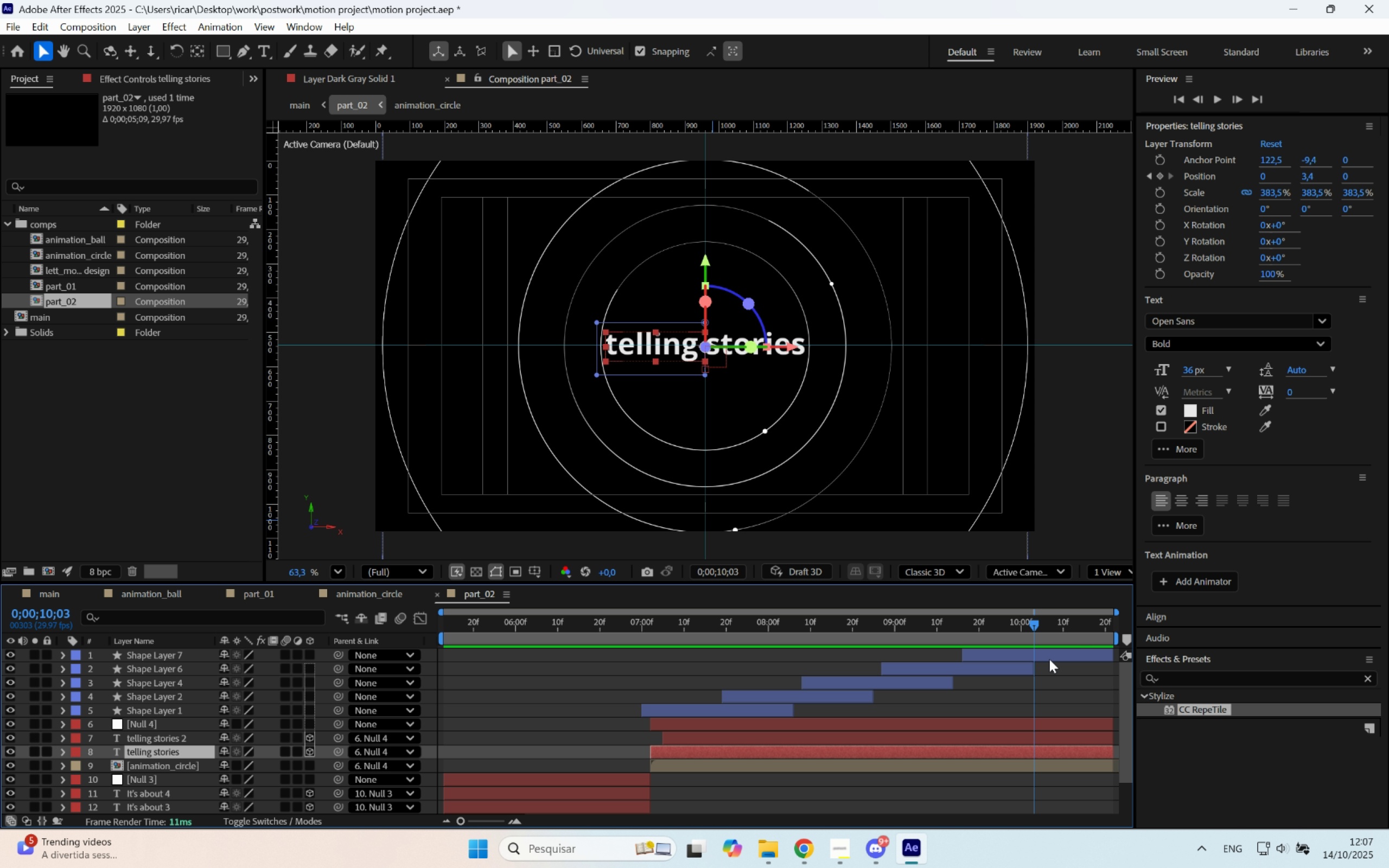 
left_click([183, 720])
 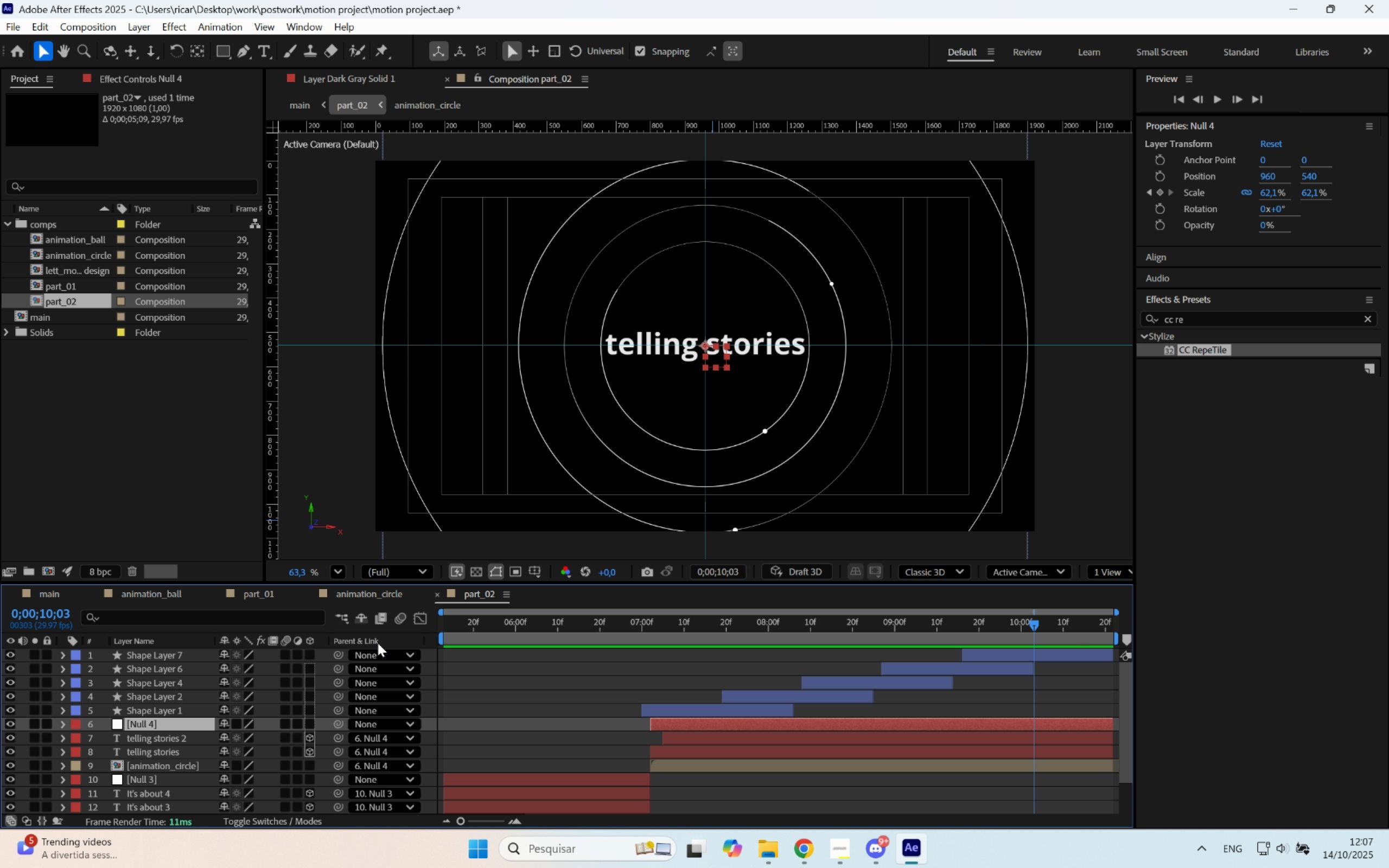 
key(U)
 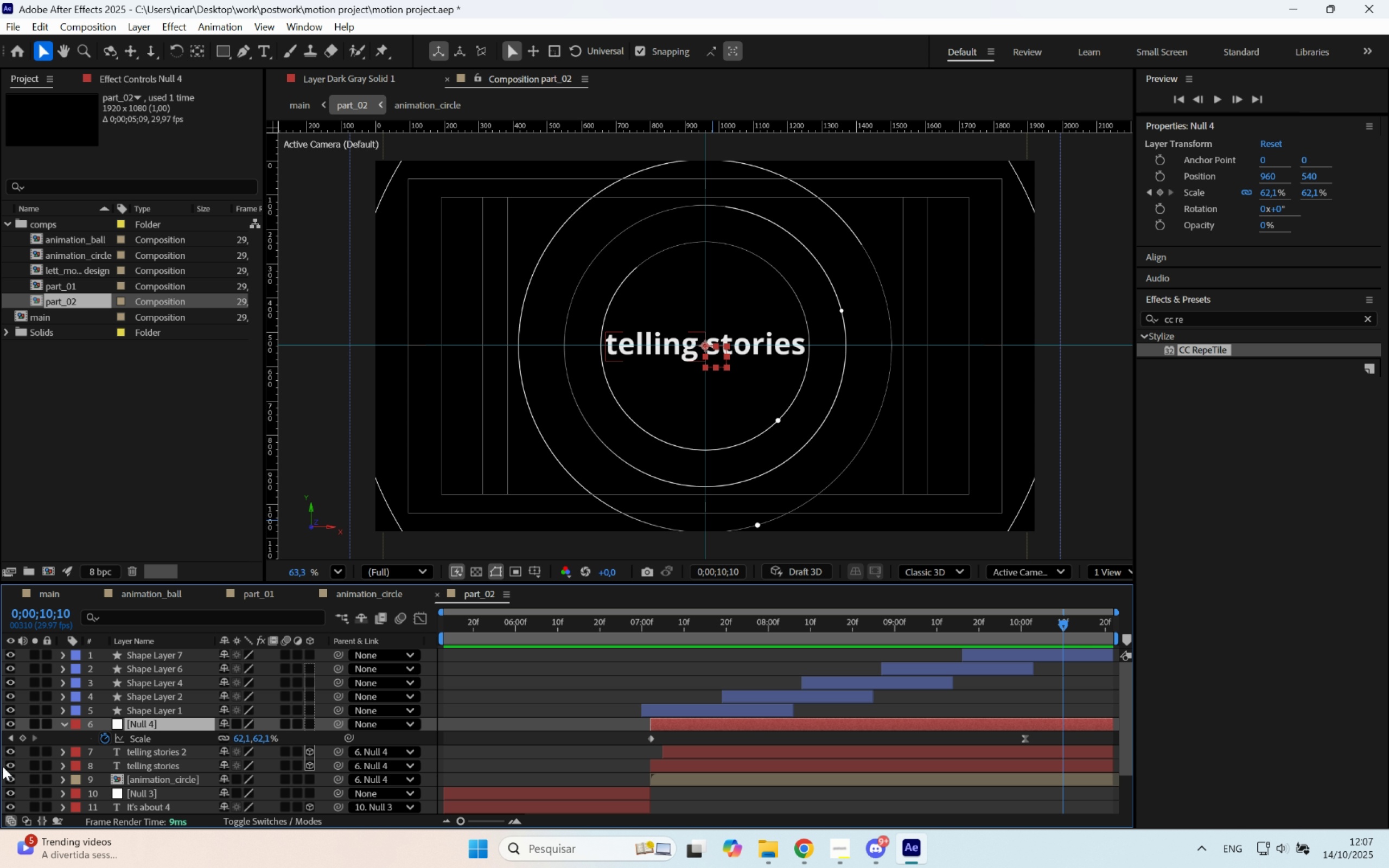 
left_click([23, 737])
 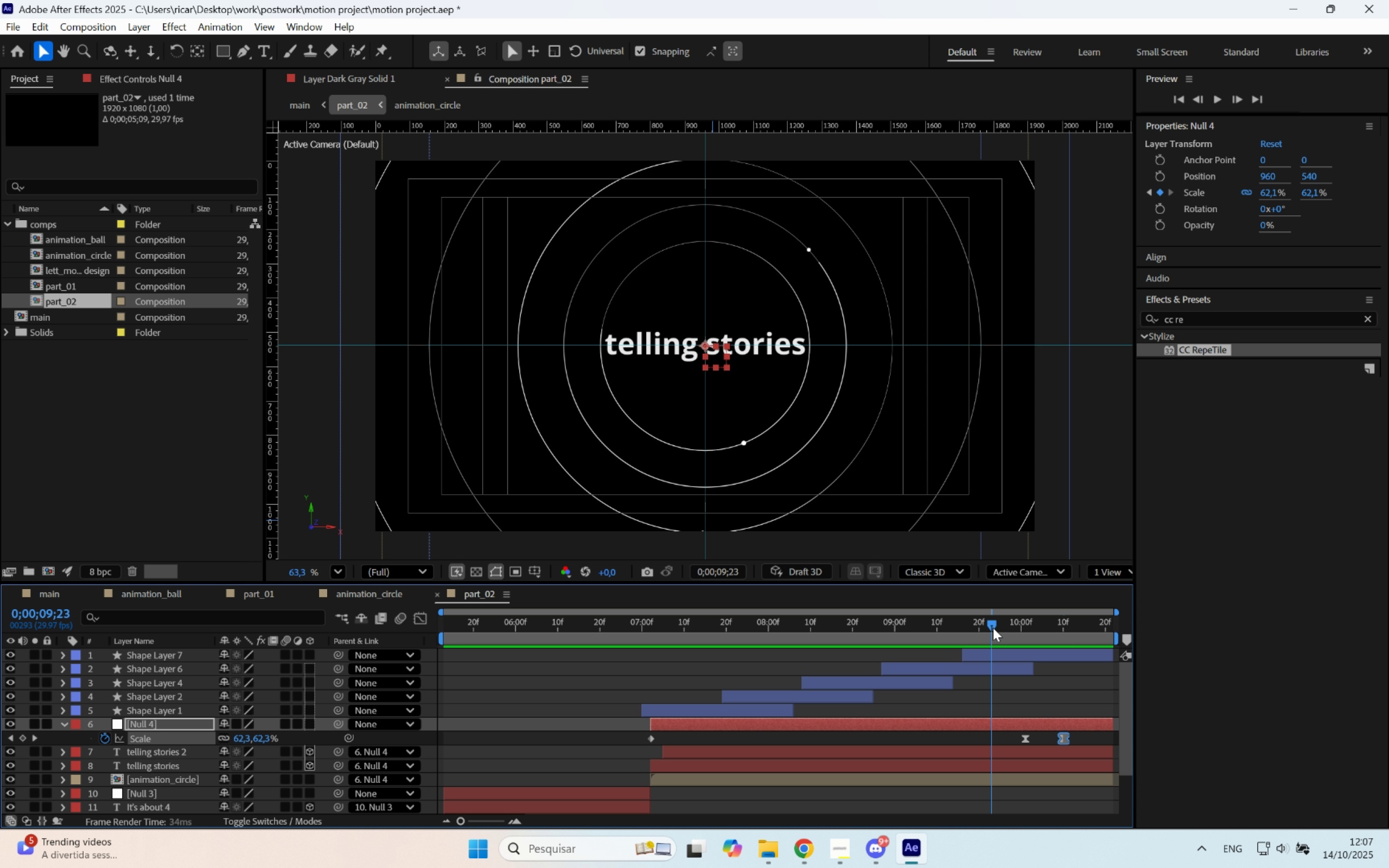 
key(B)
 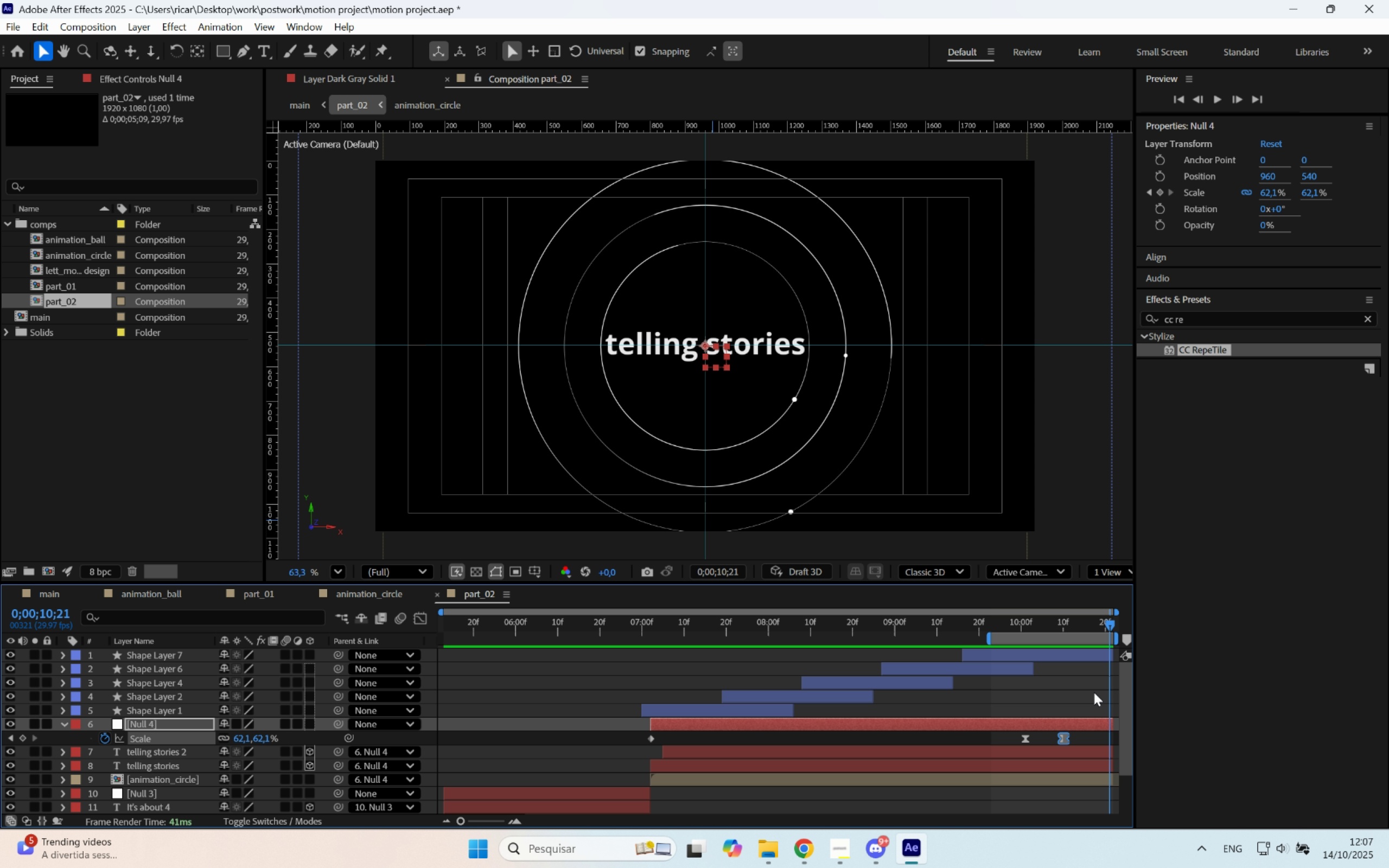 
key(Alt+AltLeft)
 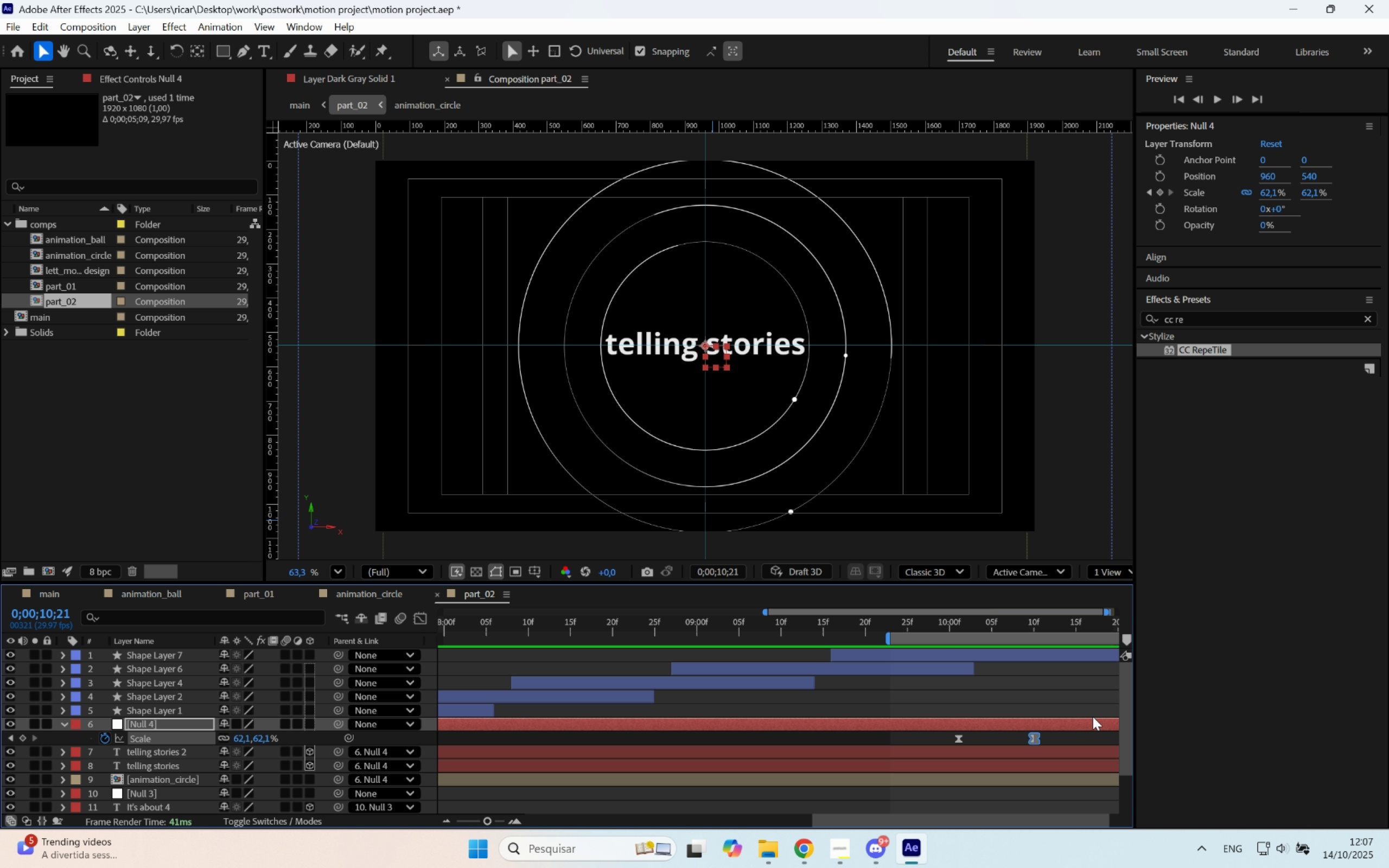 
scroll: coordinate [1093, 717], scroll_direction: up, amount: 1.0
 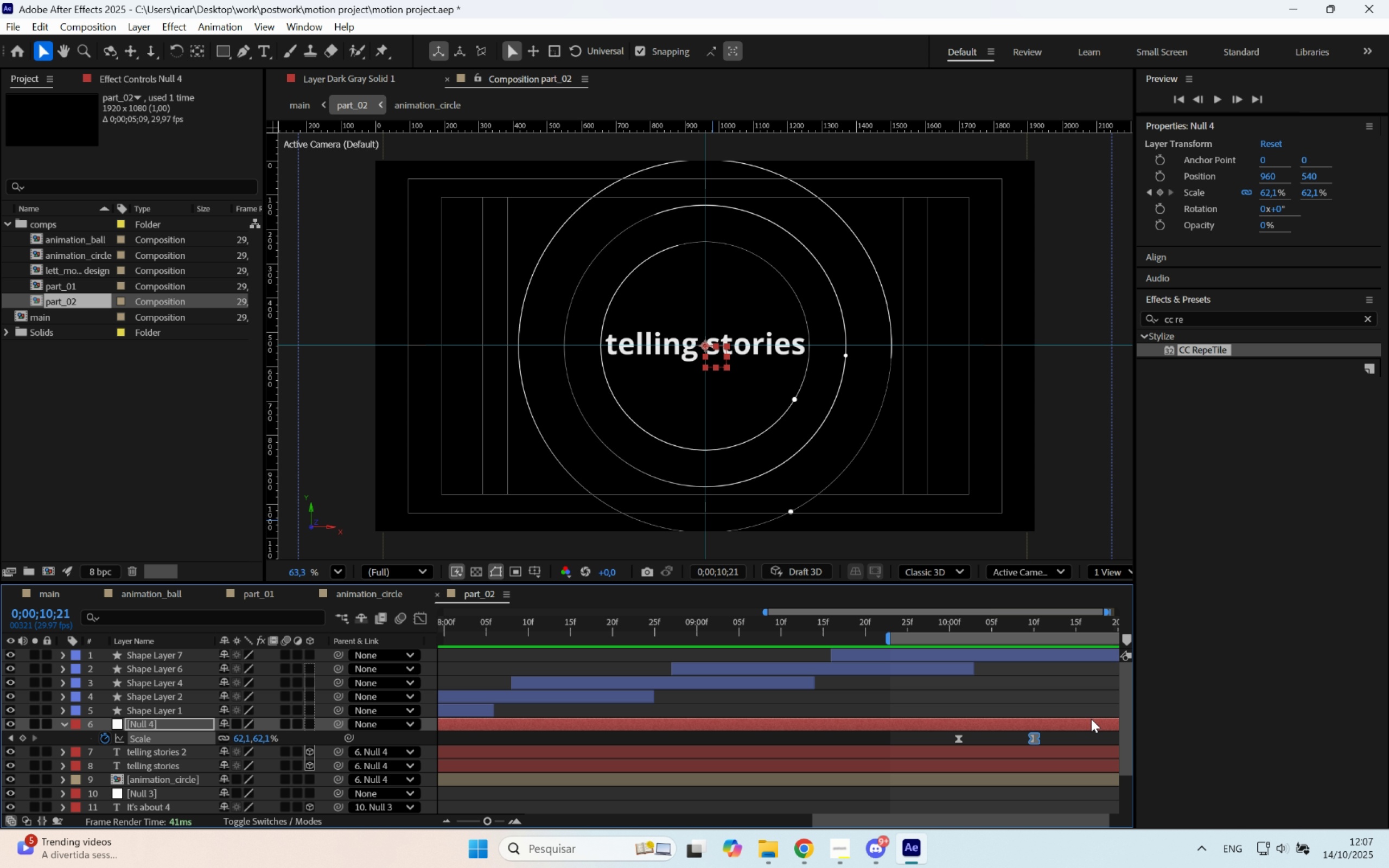 
hold_key(key=Space, duration=0.55)
 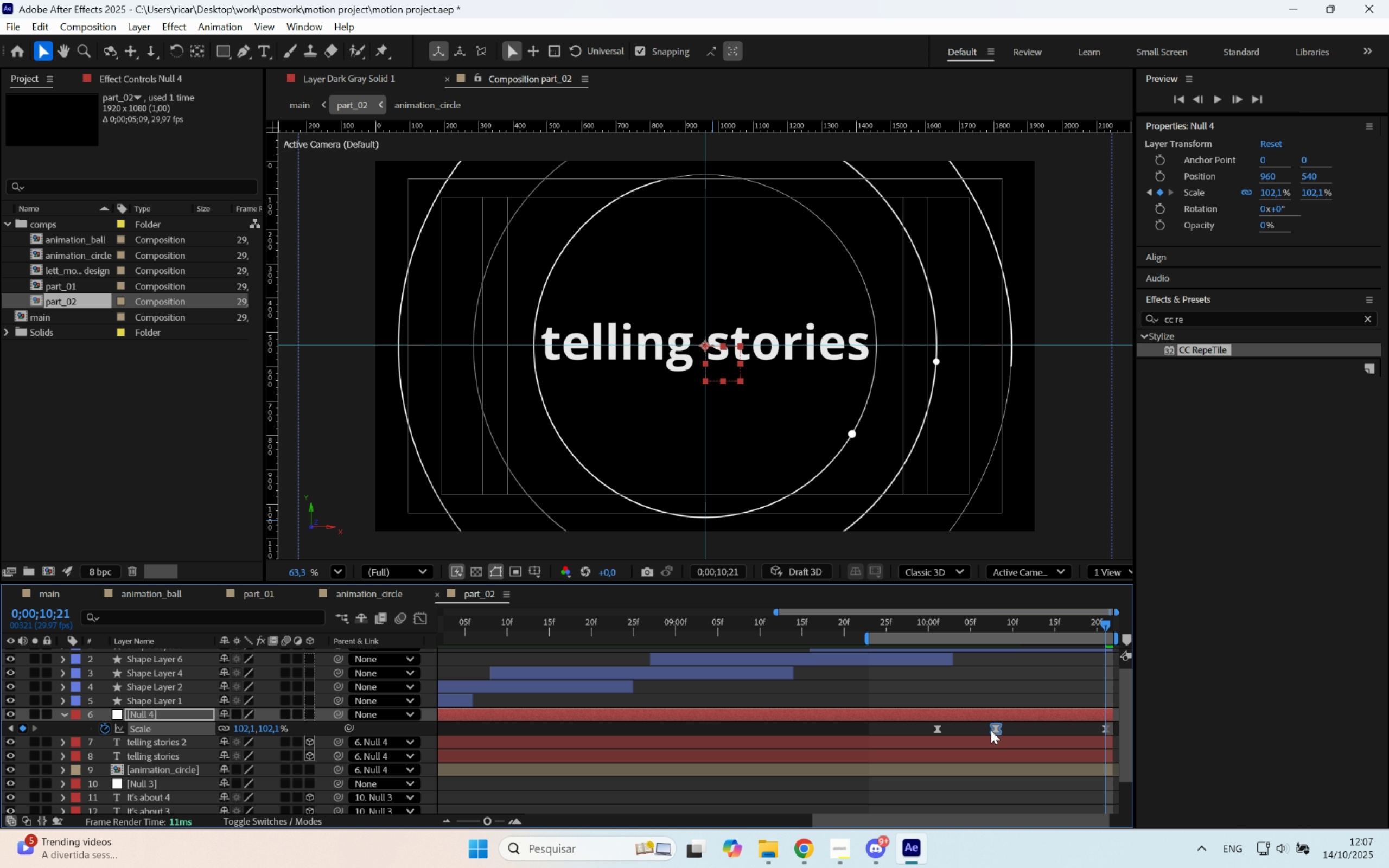 
left_click([420, 618])
 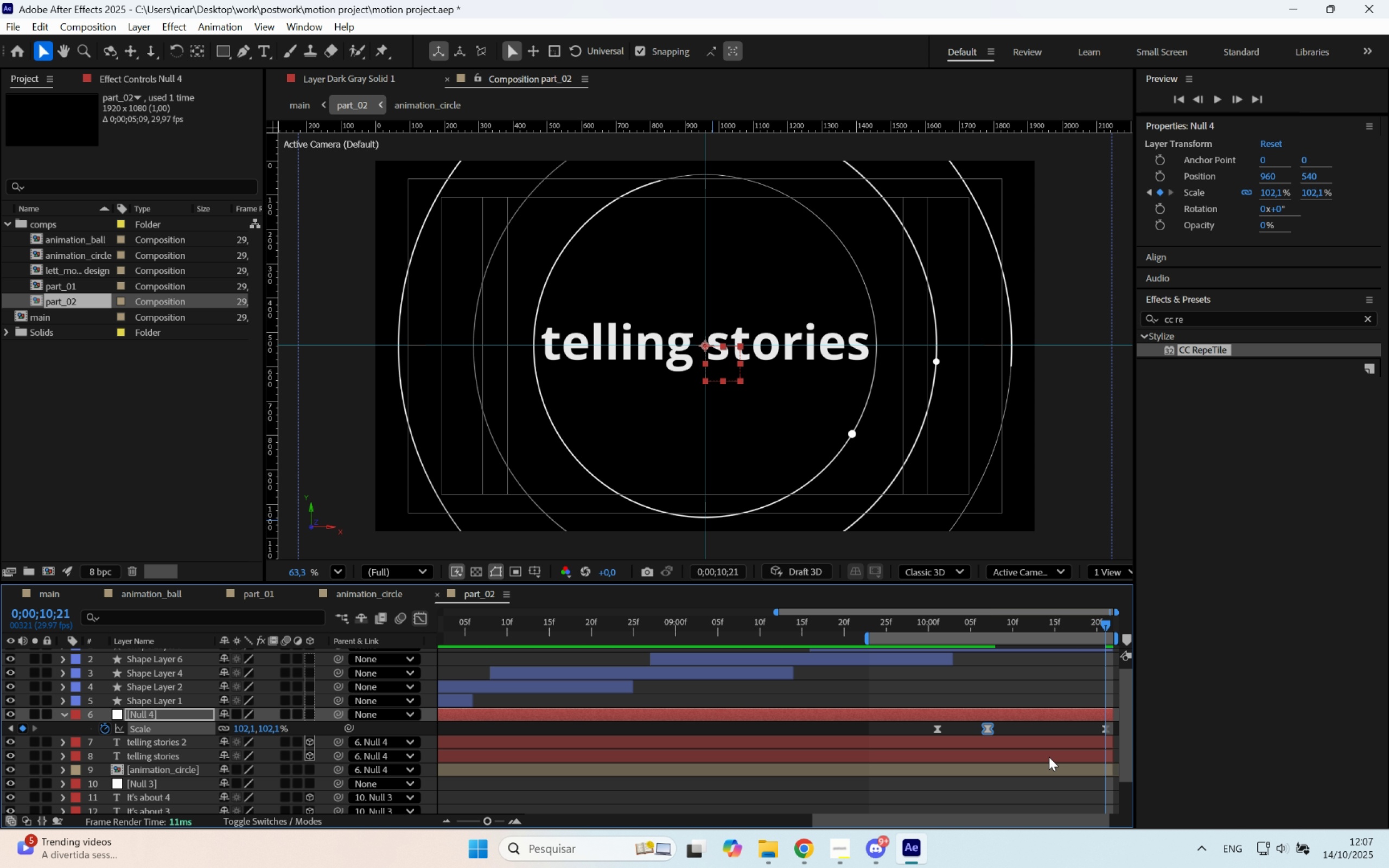 
hold_key(key=ControlLeft, duration=0.43)
left_click([1107, 728])
 